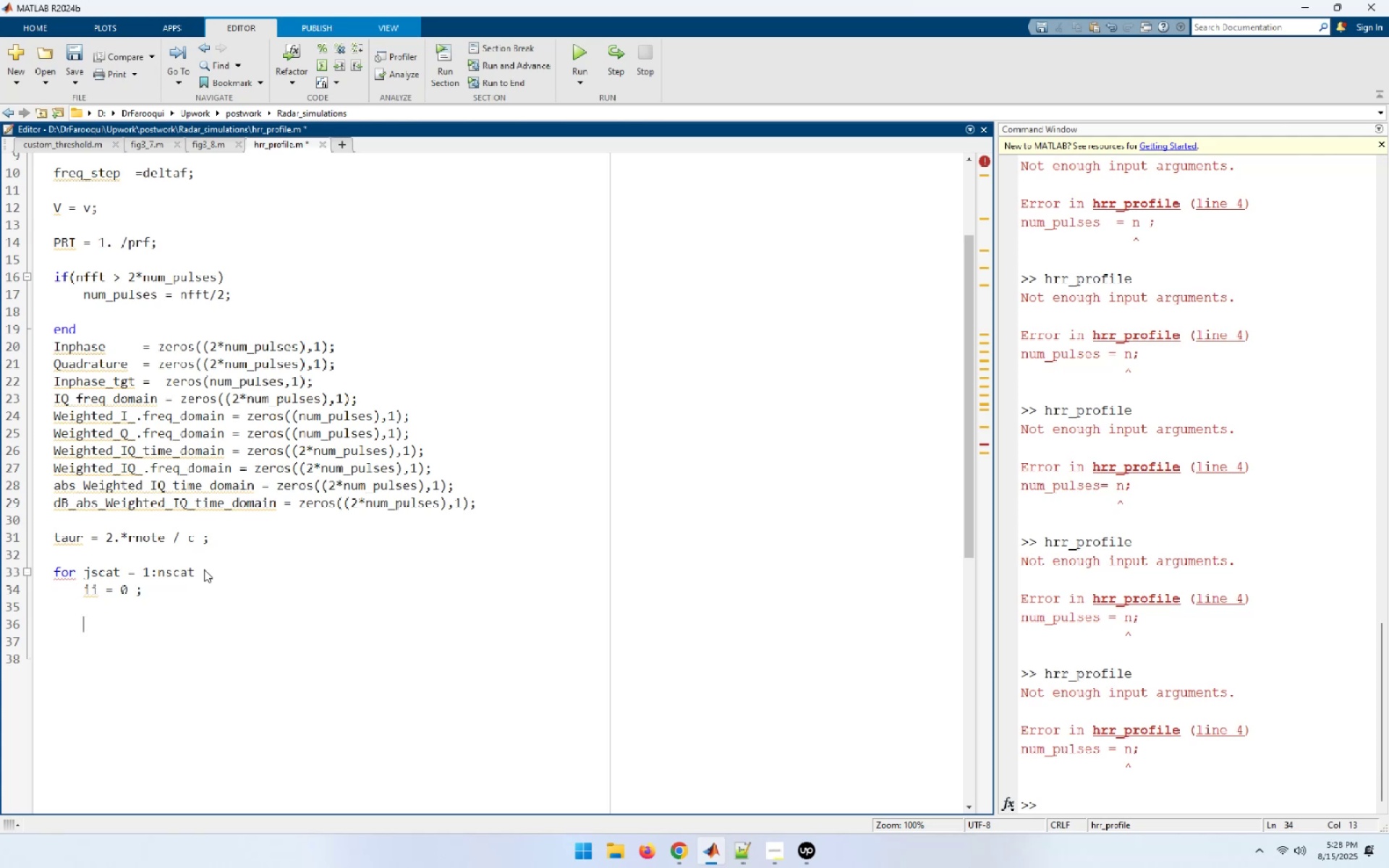 
type(for i = )
 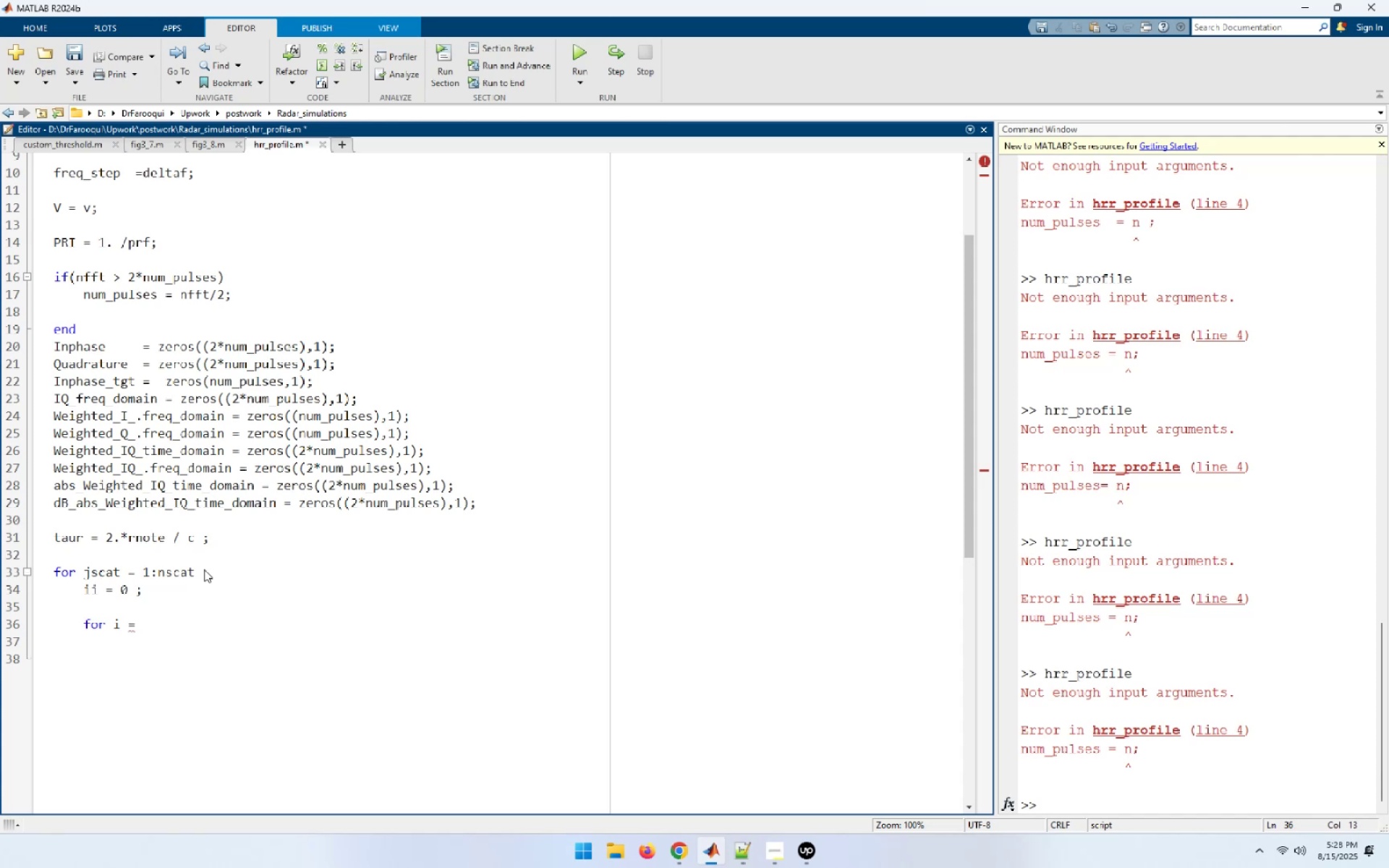 
type(1:num_pulses)
 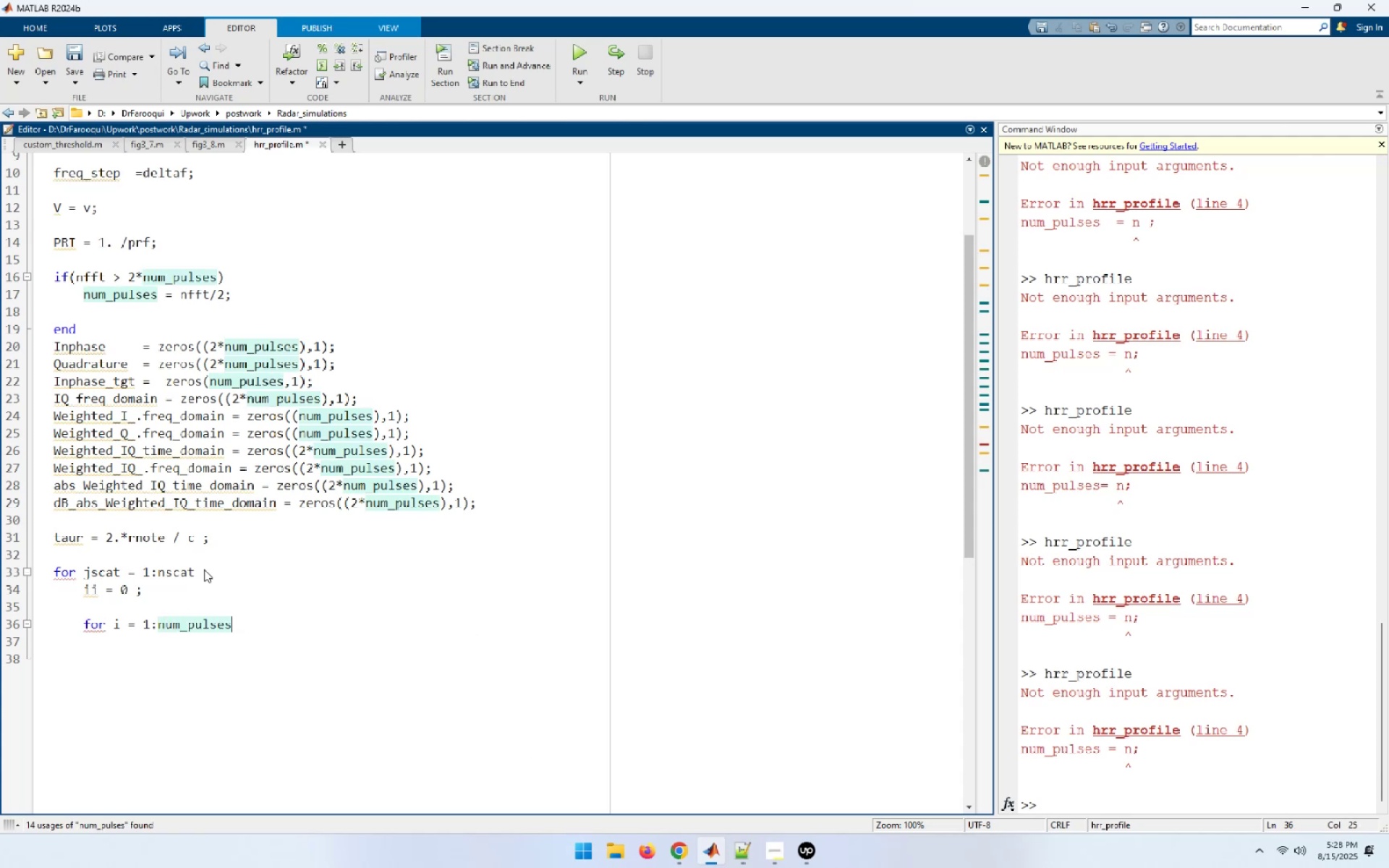 
wait(6.14)
 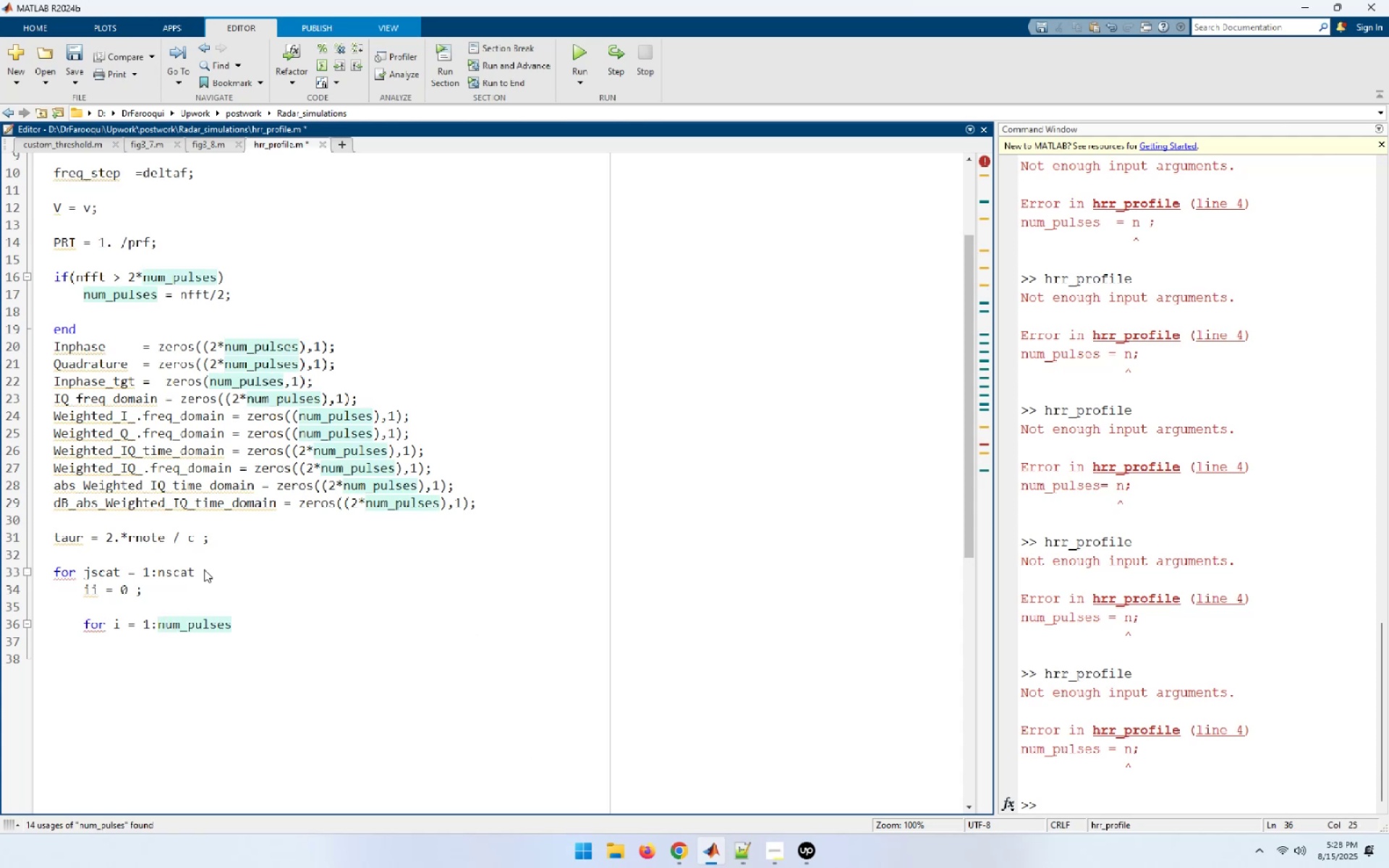 
left_click([203, 574])
 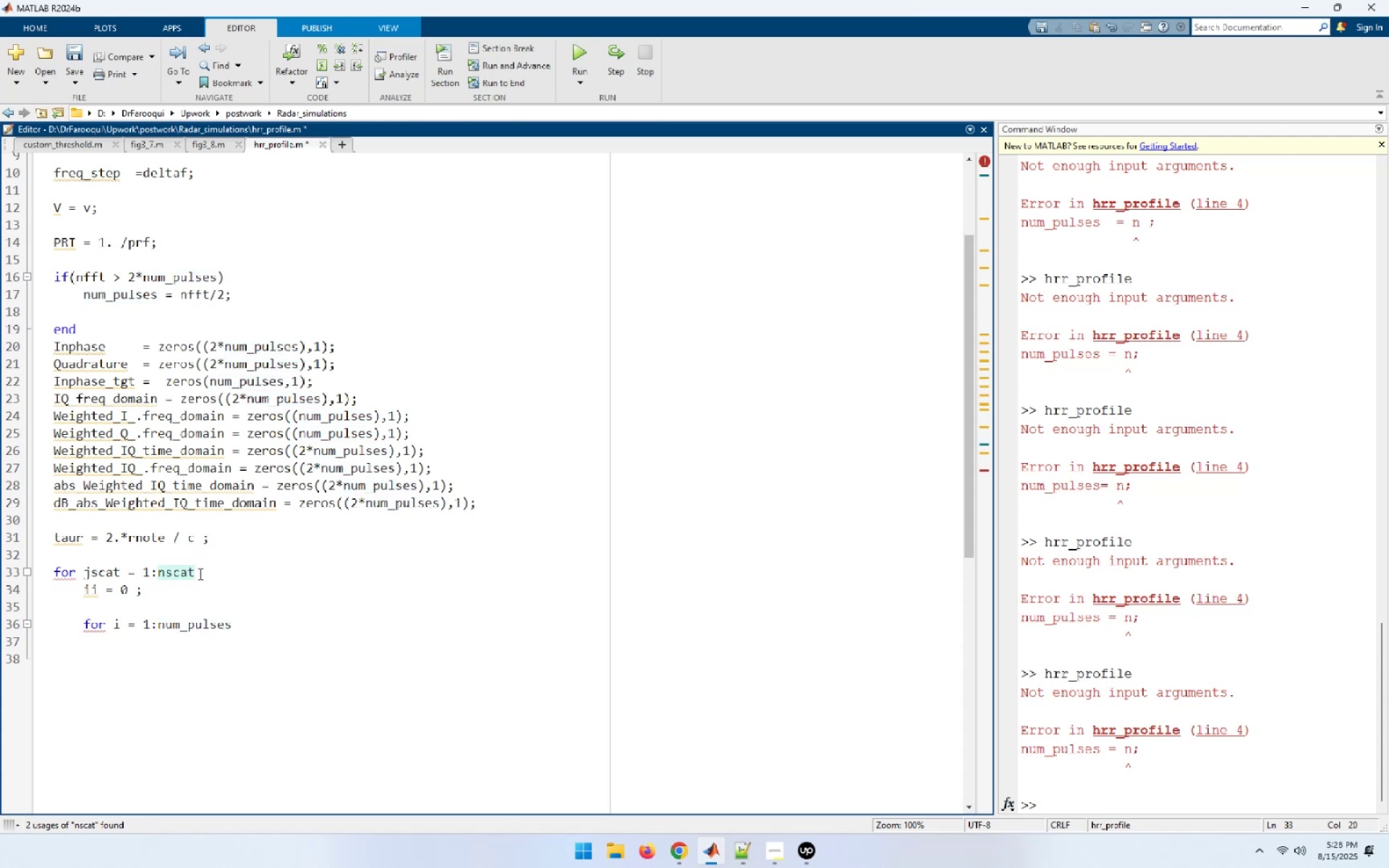 
key(Space)
 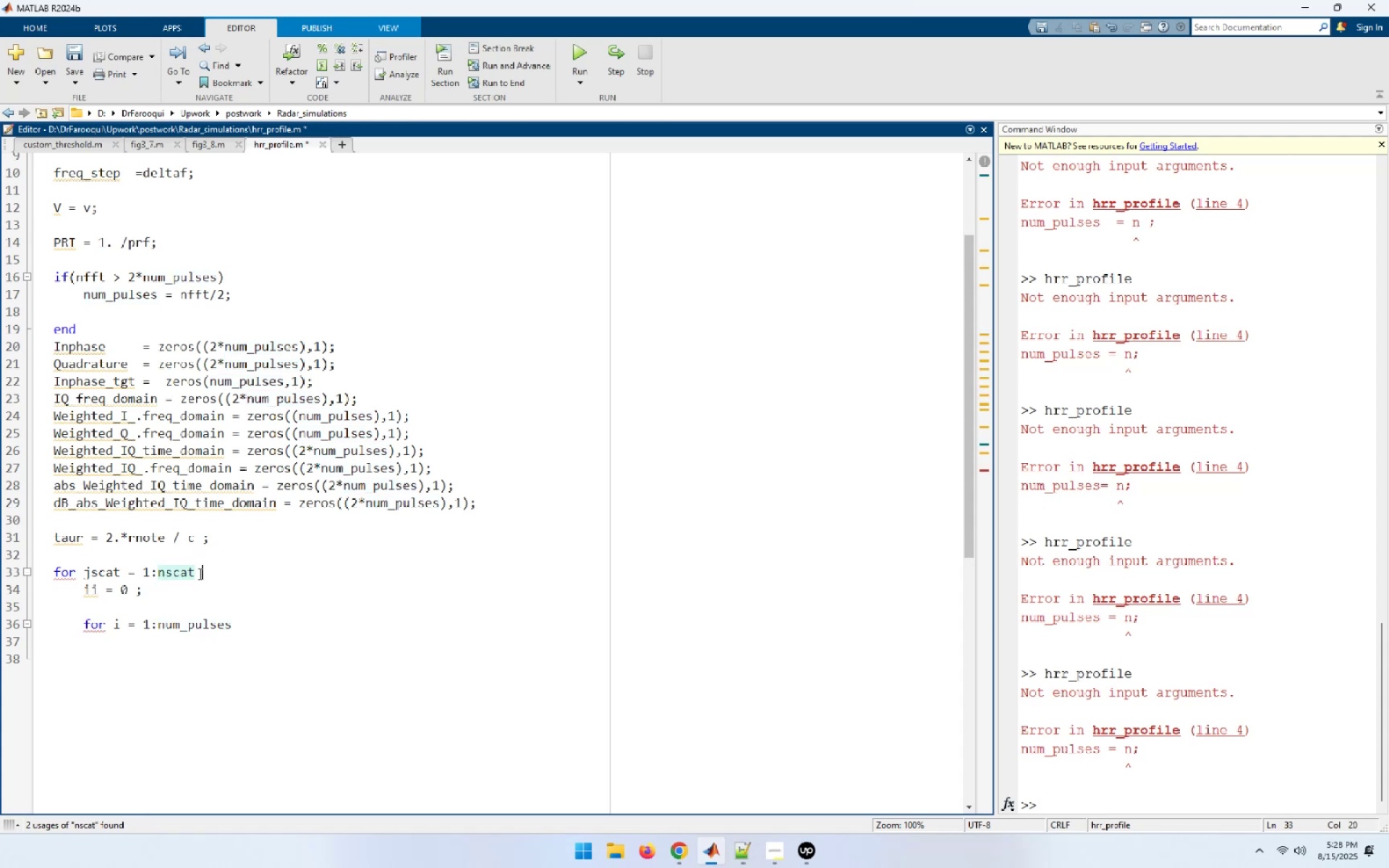 
key(Semicolon)
 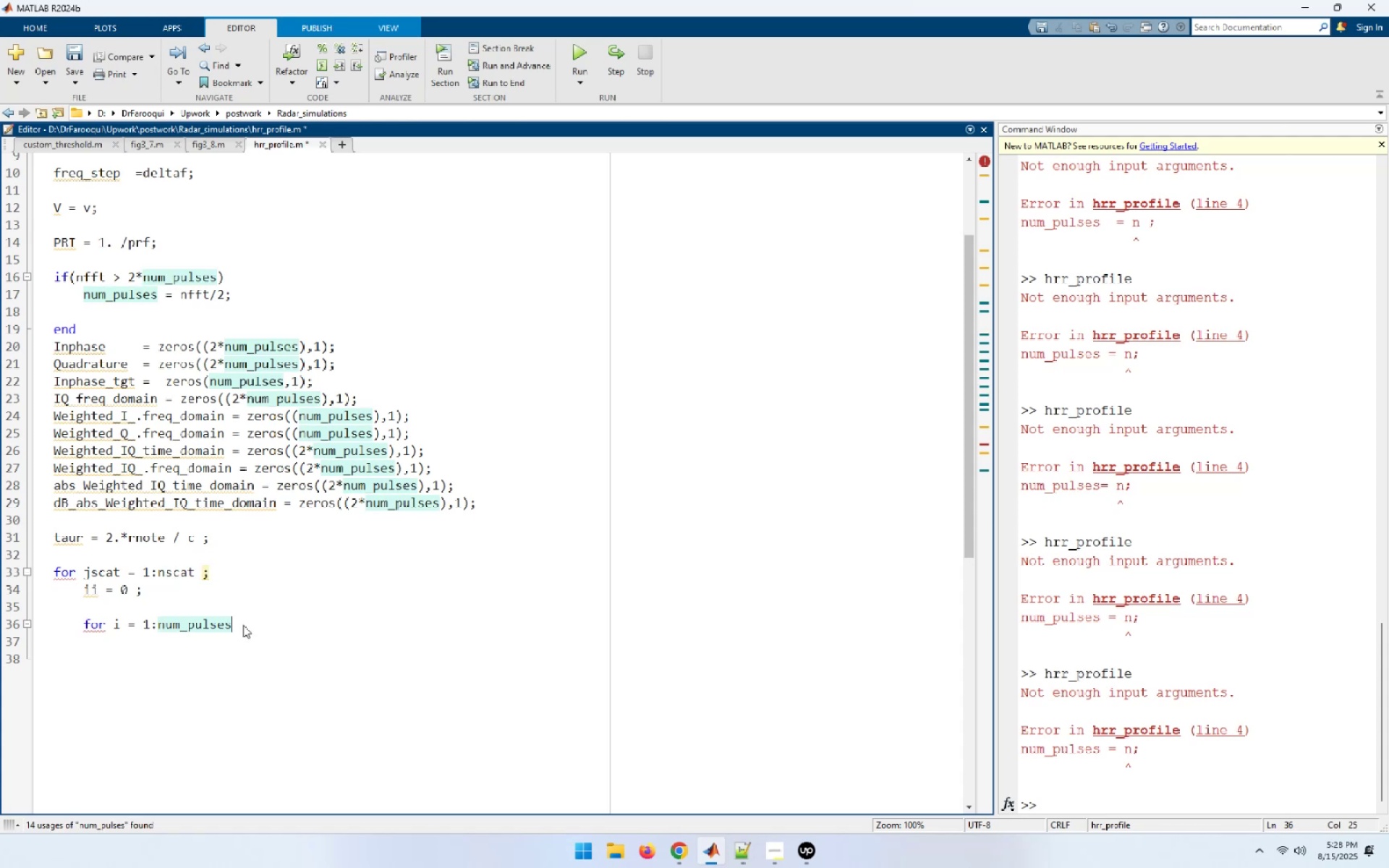 
left_click([226, 574])
 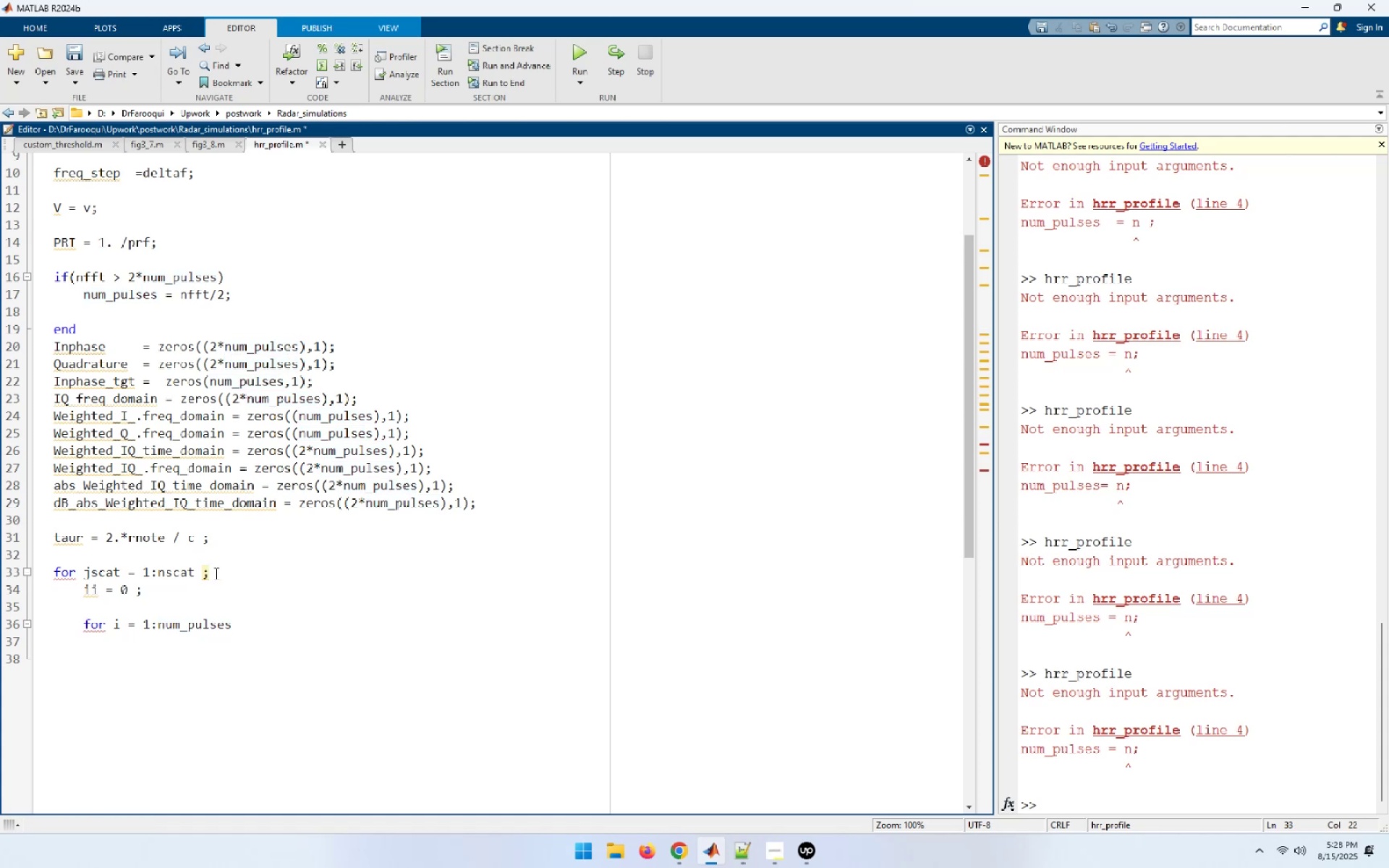 
key(Backspace)
 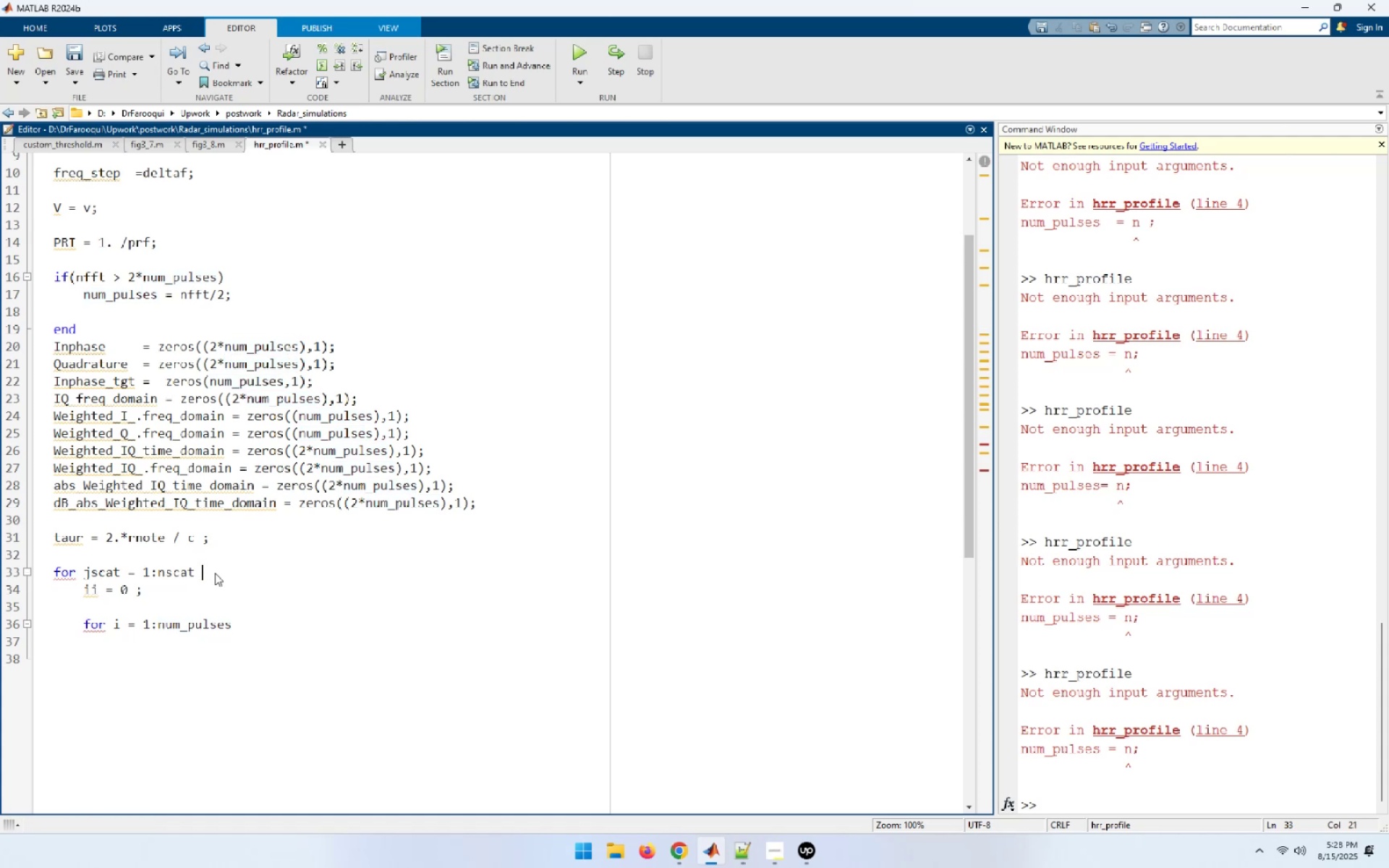 
key(Backspace)
 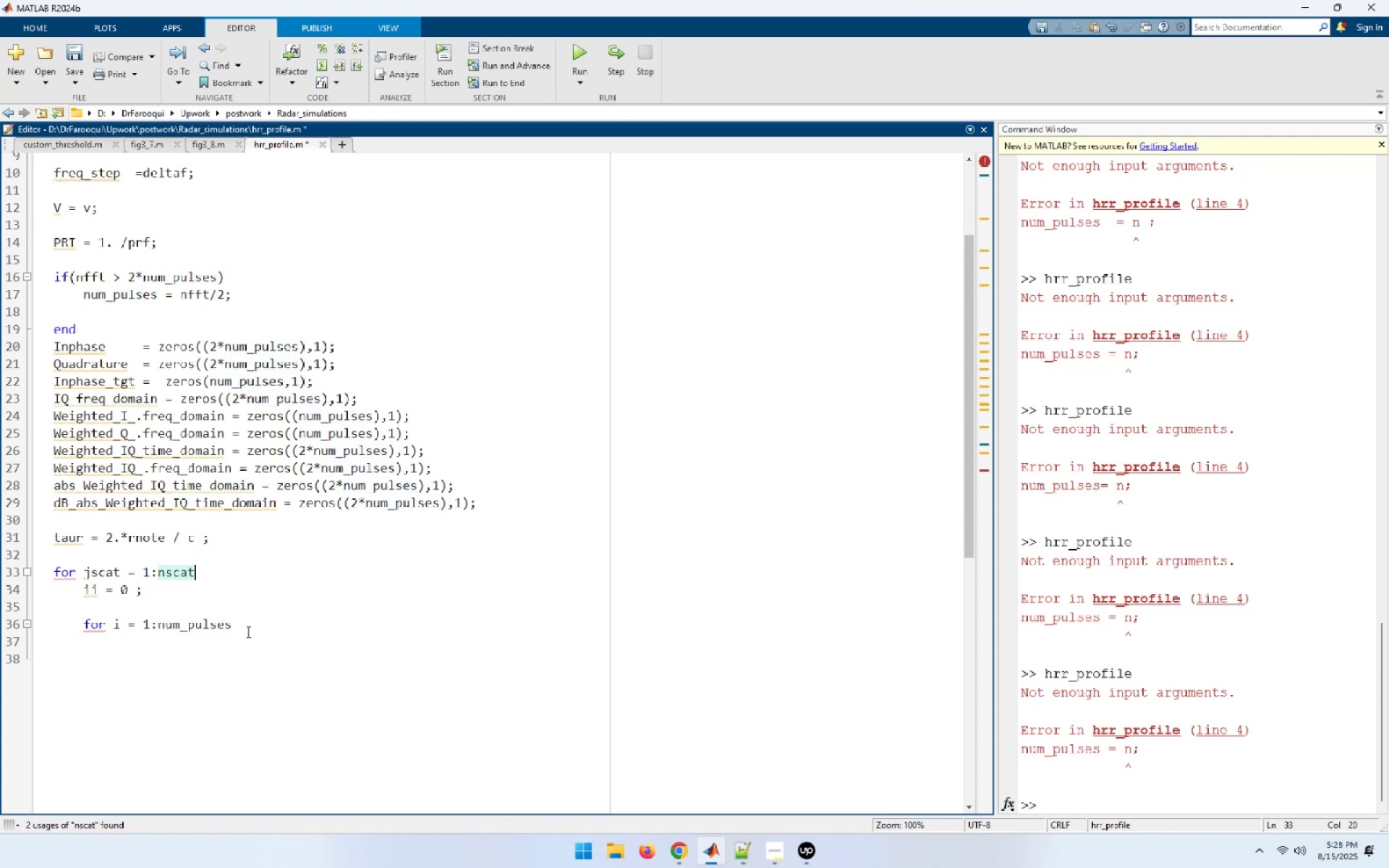 
wait(5.59)
 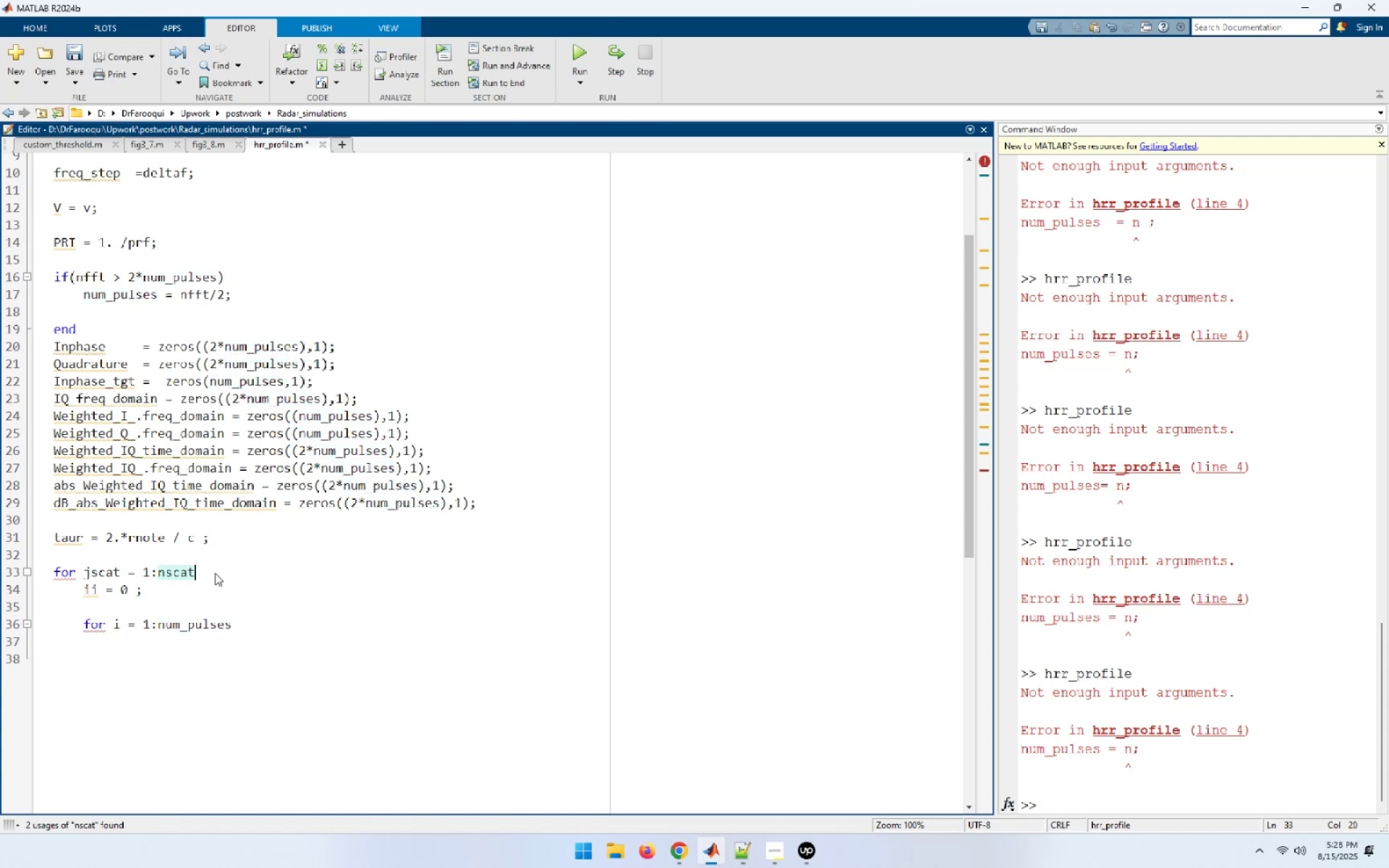 
left_click([243, 634])
 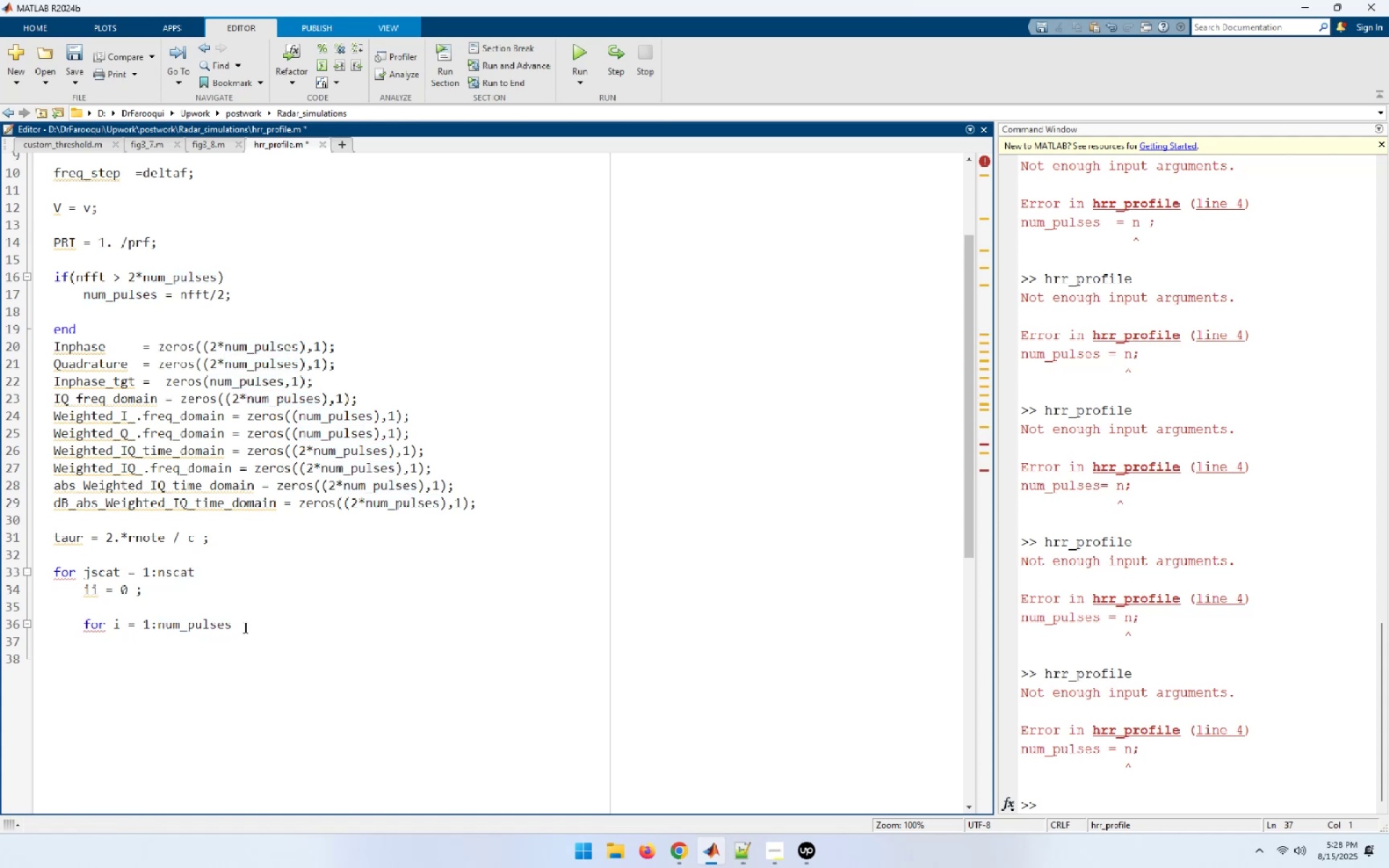 
left_click([244, 627])
 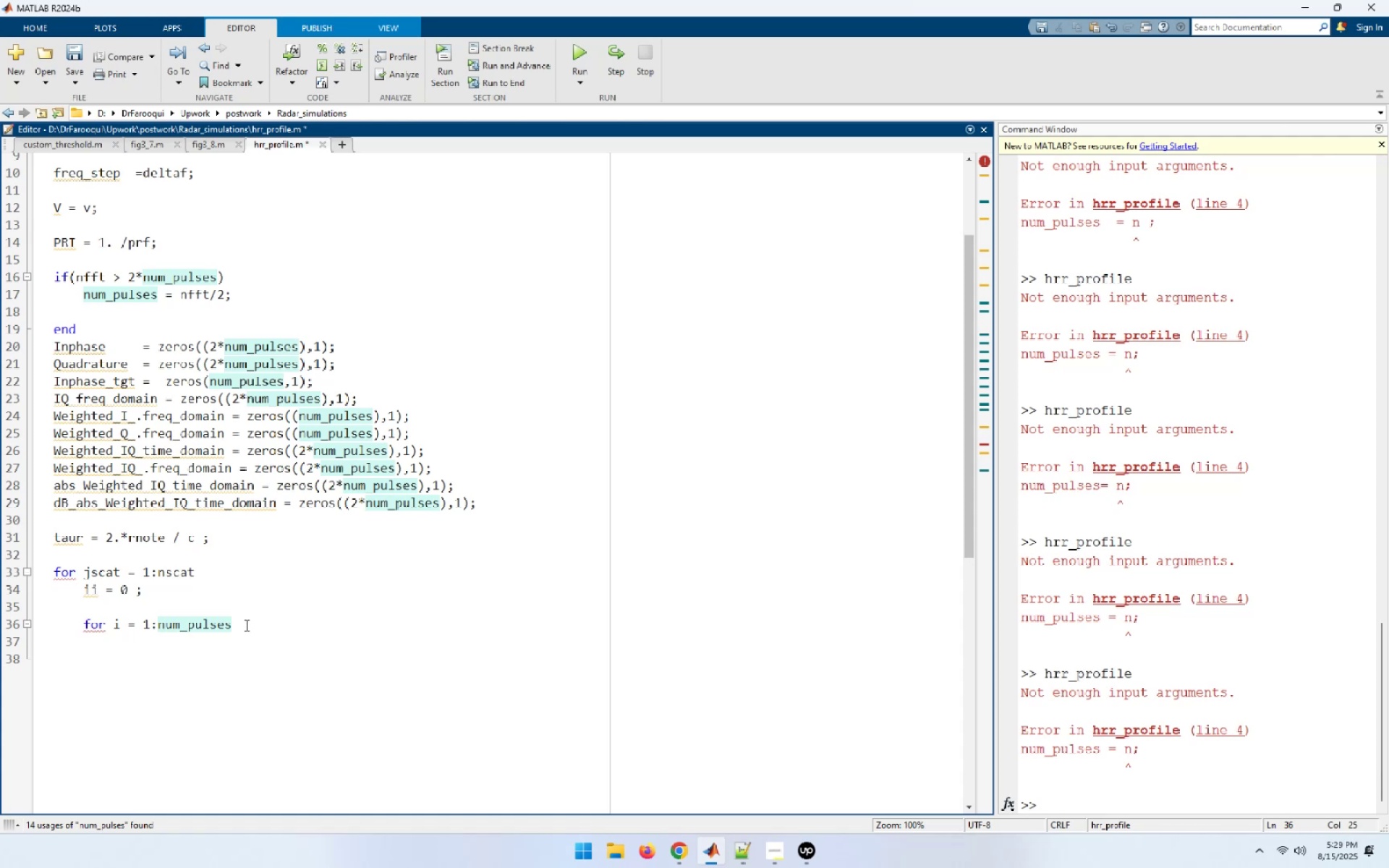 
wait(8.2)
 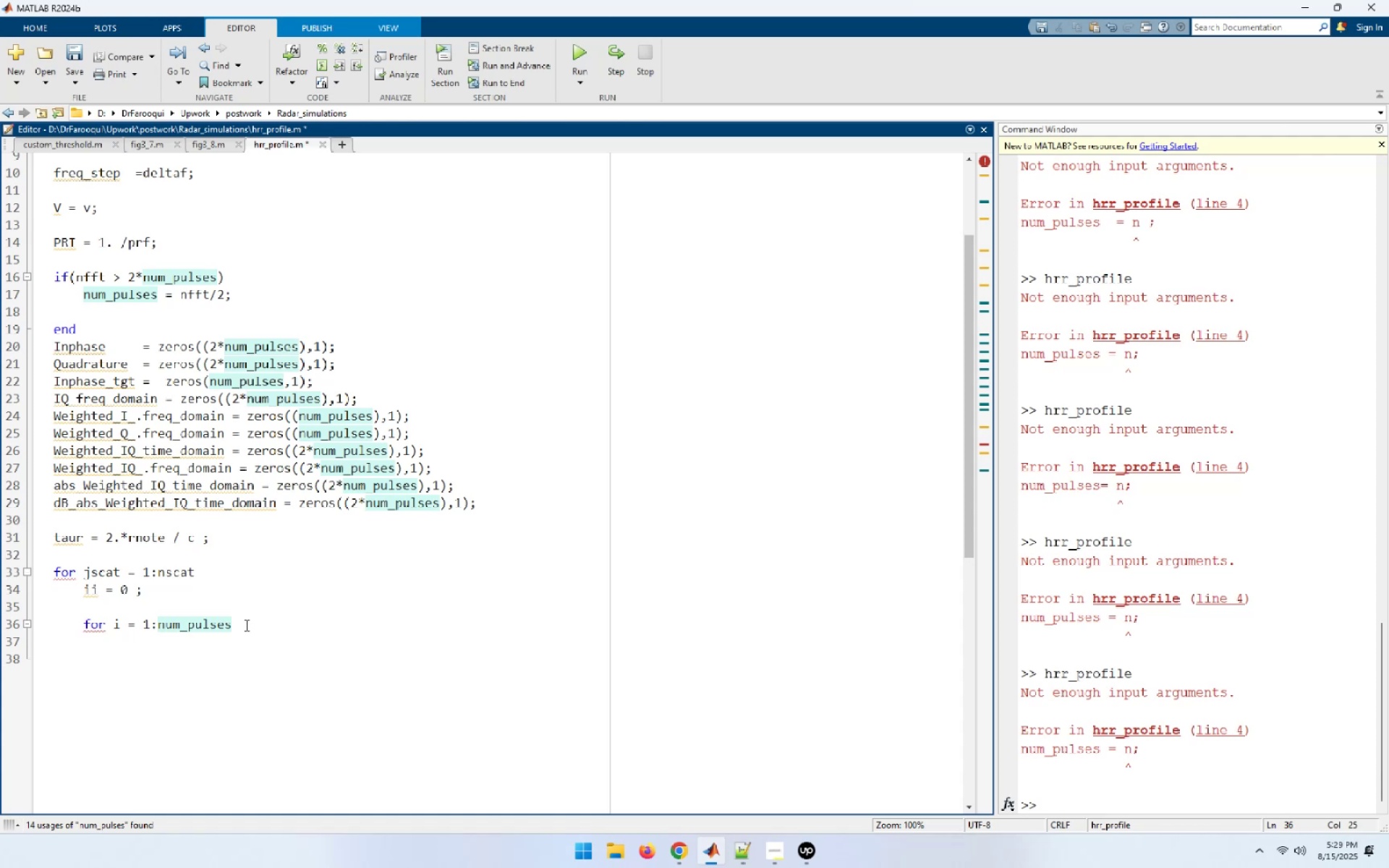 
key(Enter)
 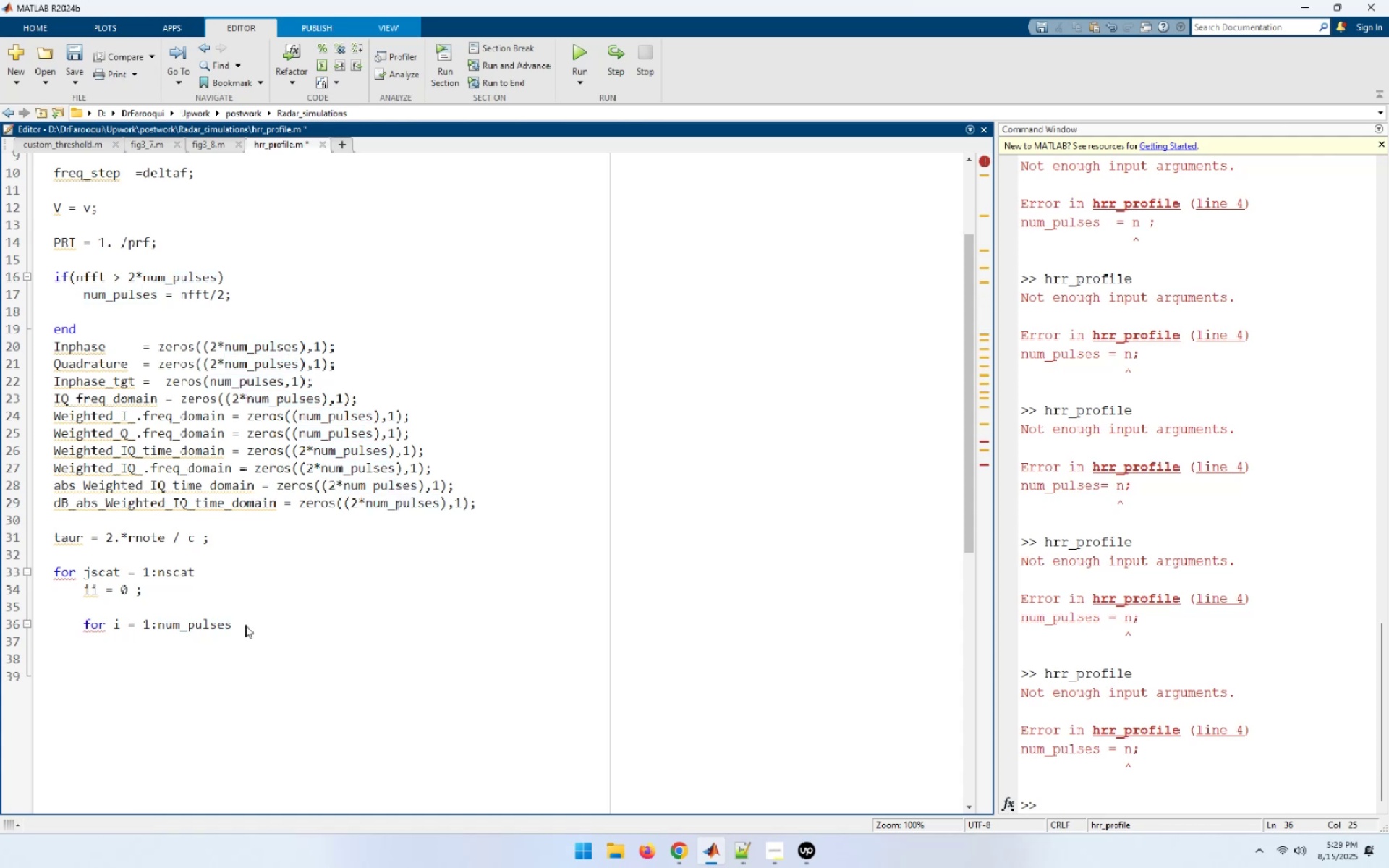 
type(ii = ii + 1 ;)
 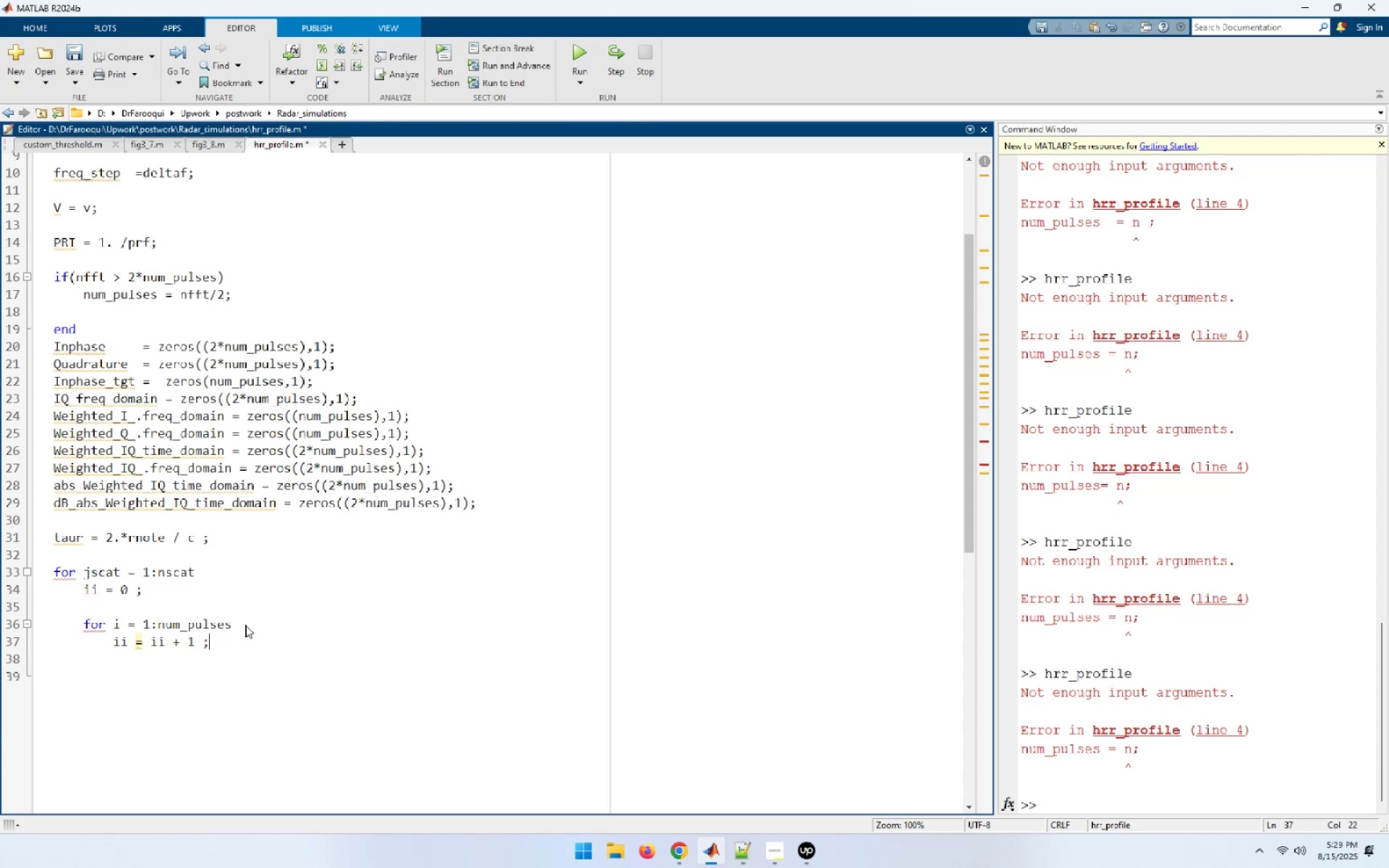 
key(Enter)
 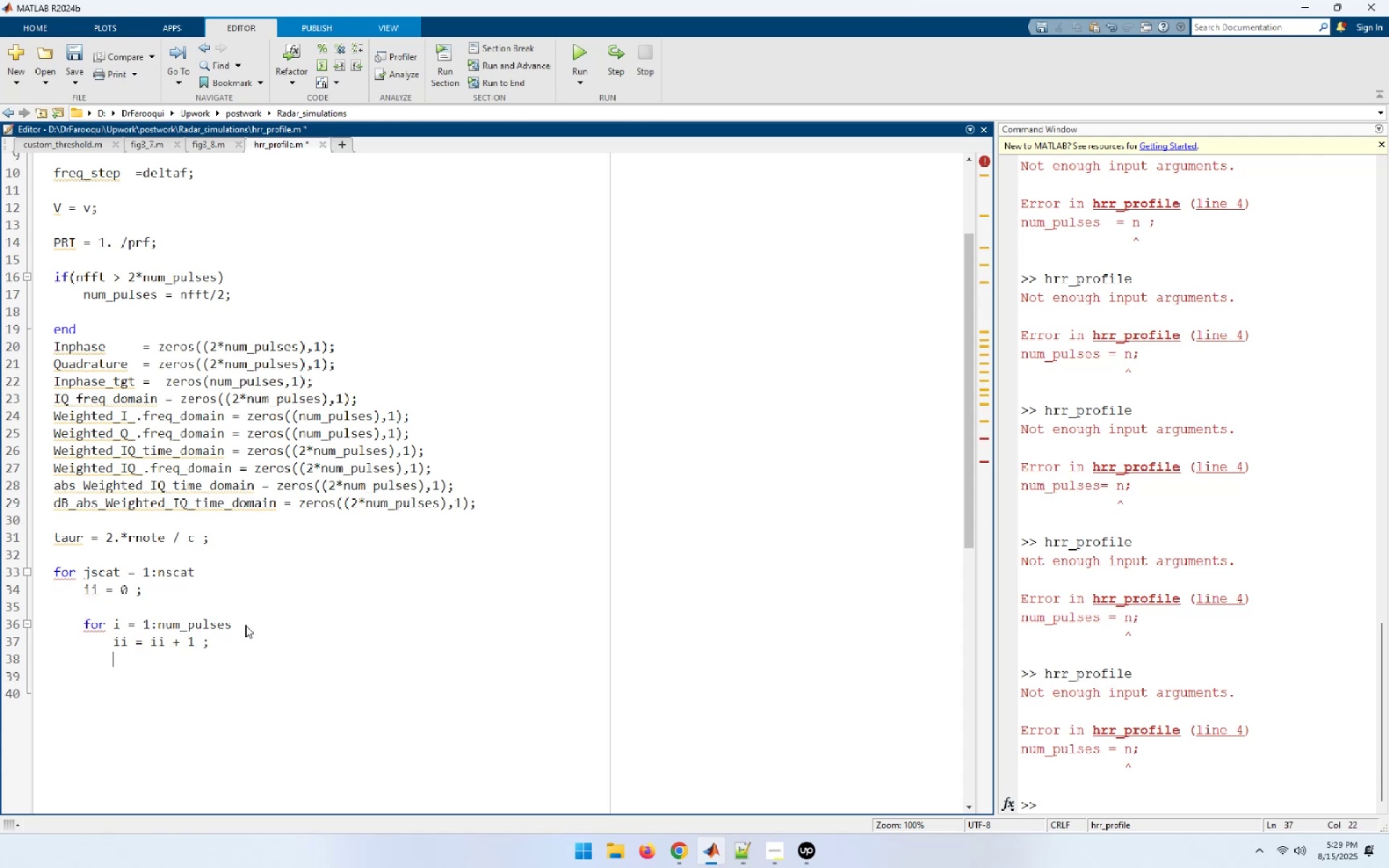 
key(Enter)
 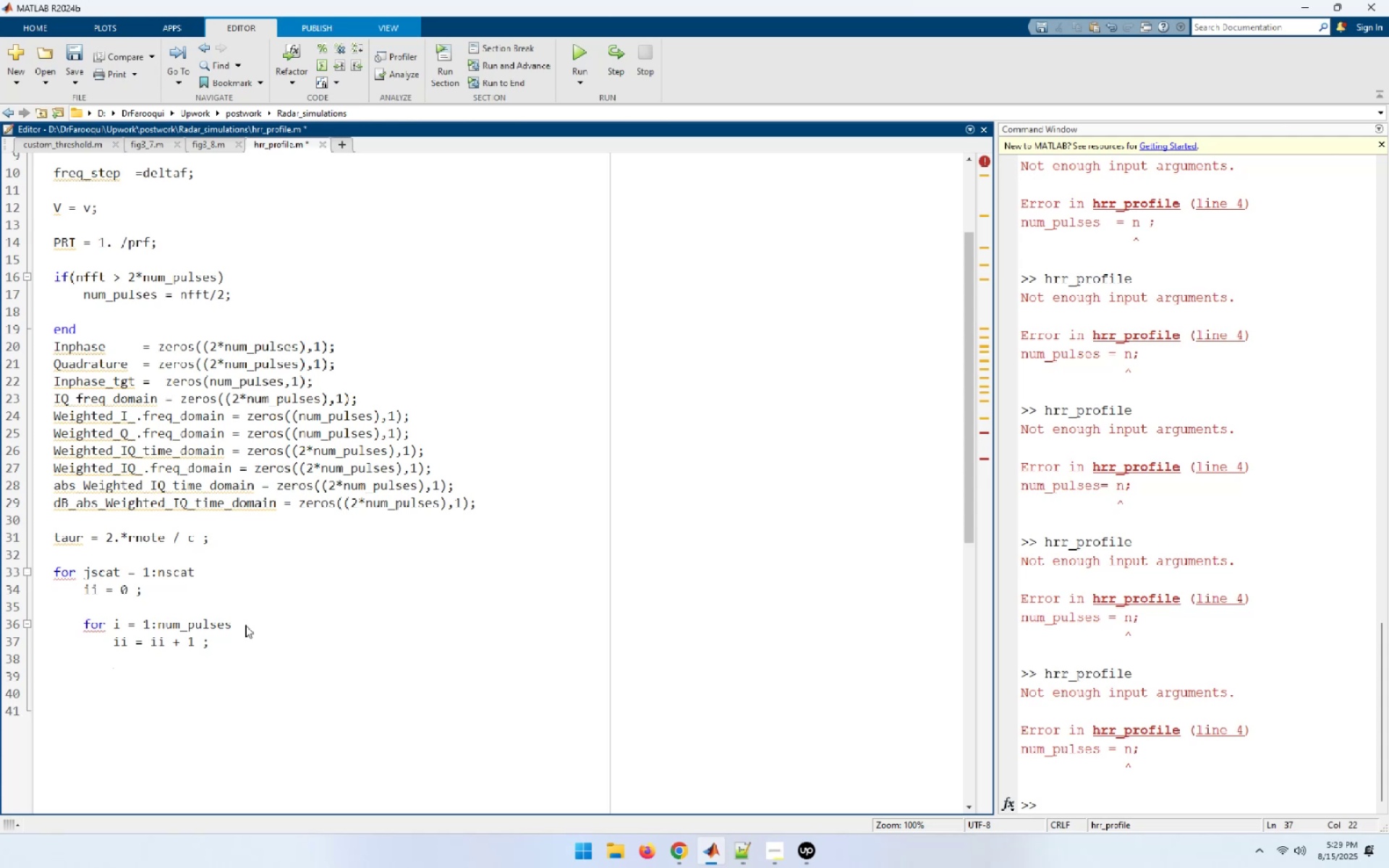 
type(rec_)
 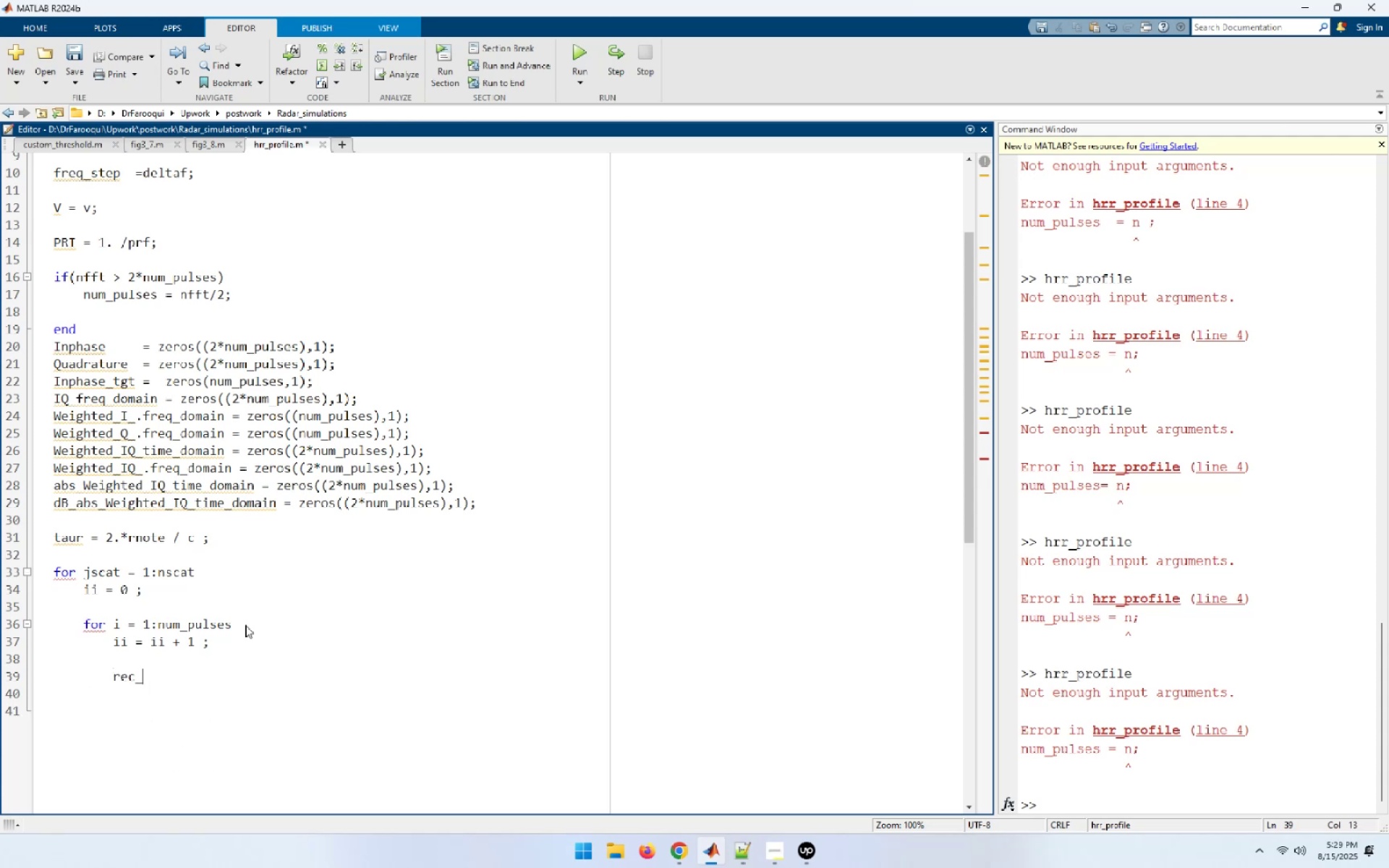 
type(.freq = )
 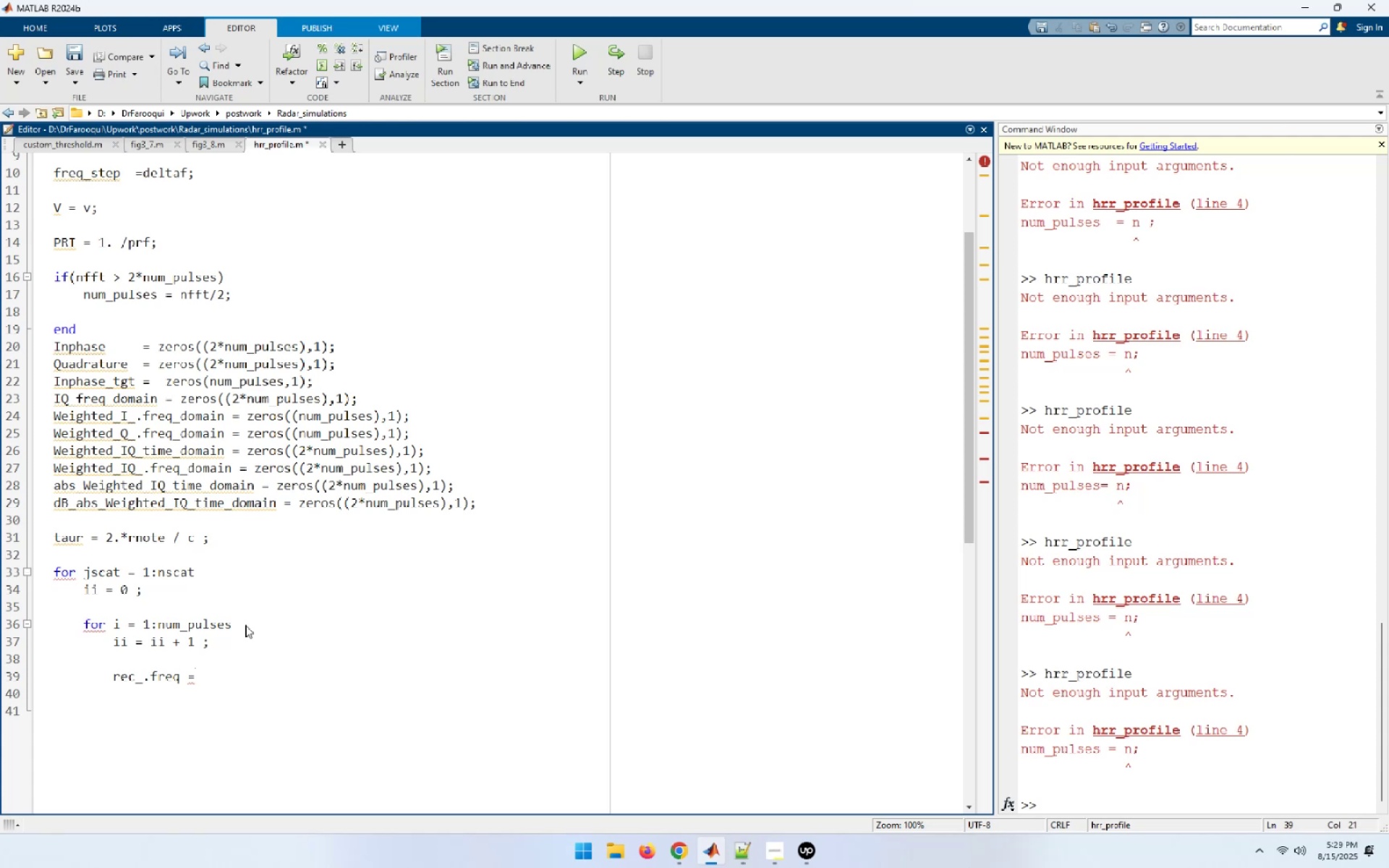 
hold_key(key=ShiftRight, duration=1.53)
 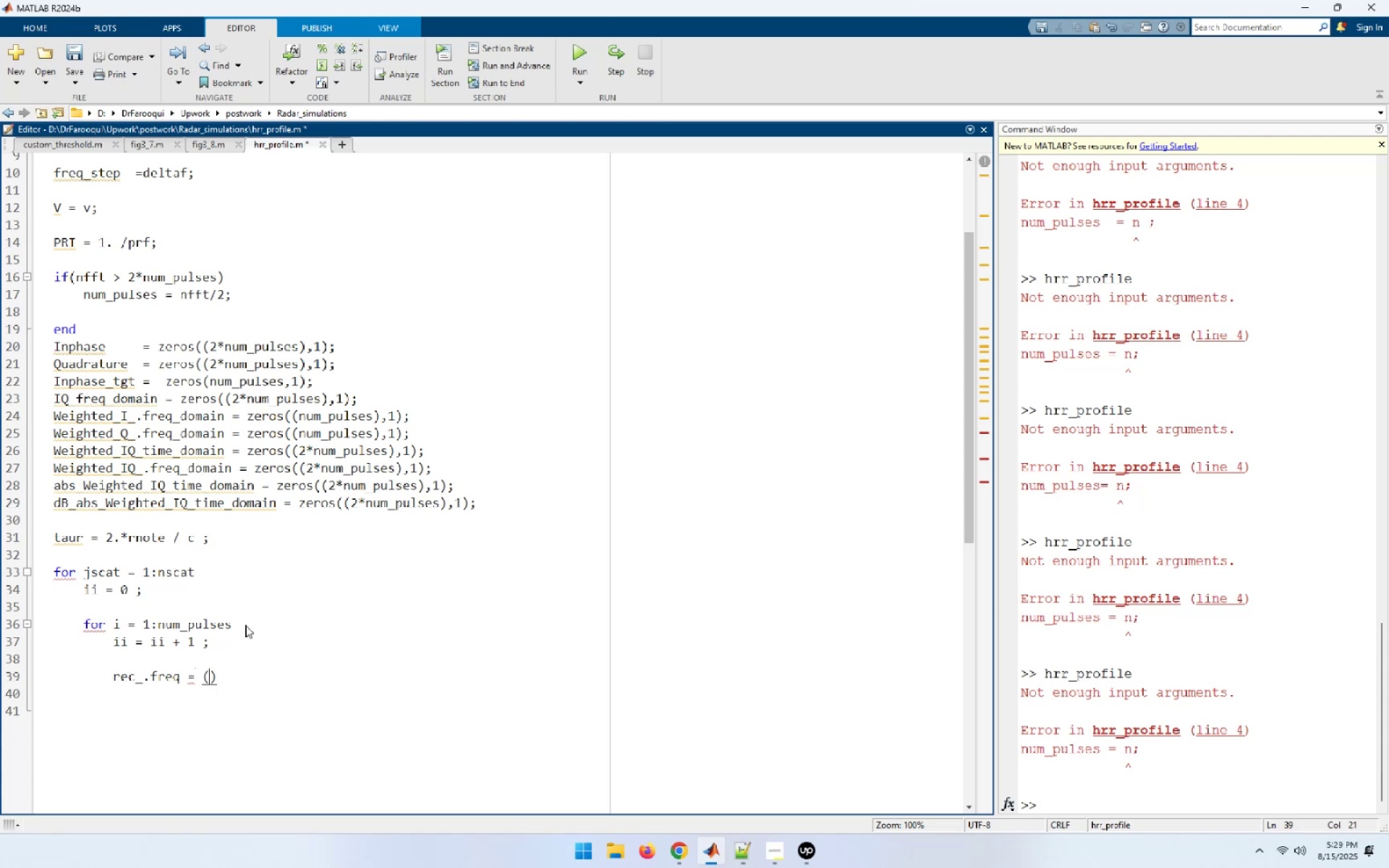 
key(Shift+9)
 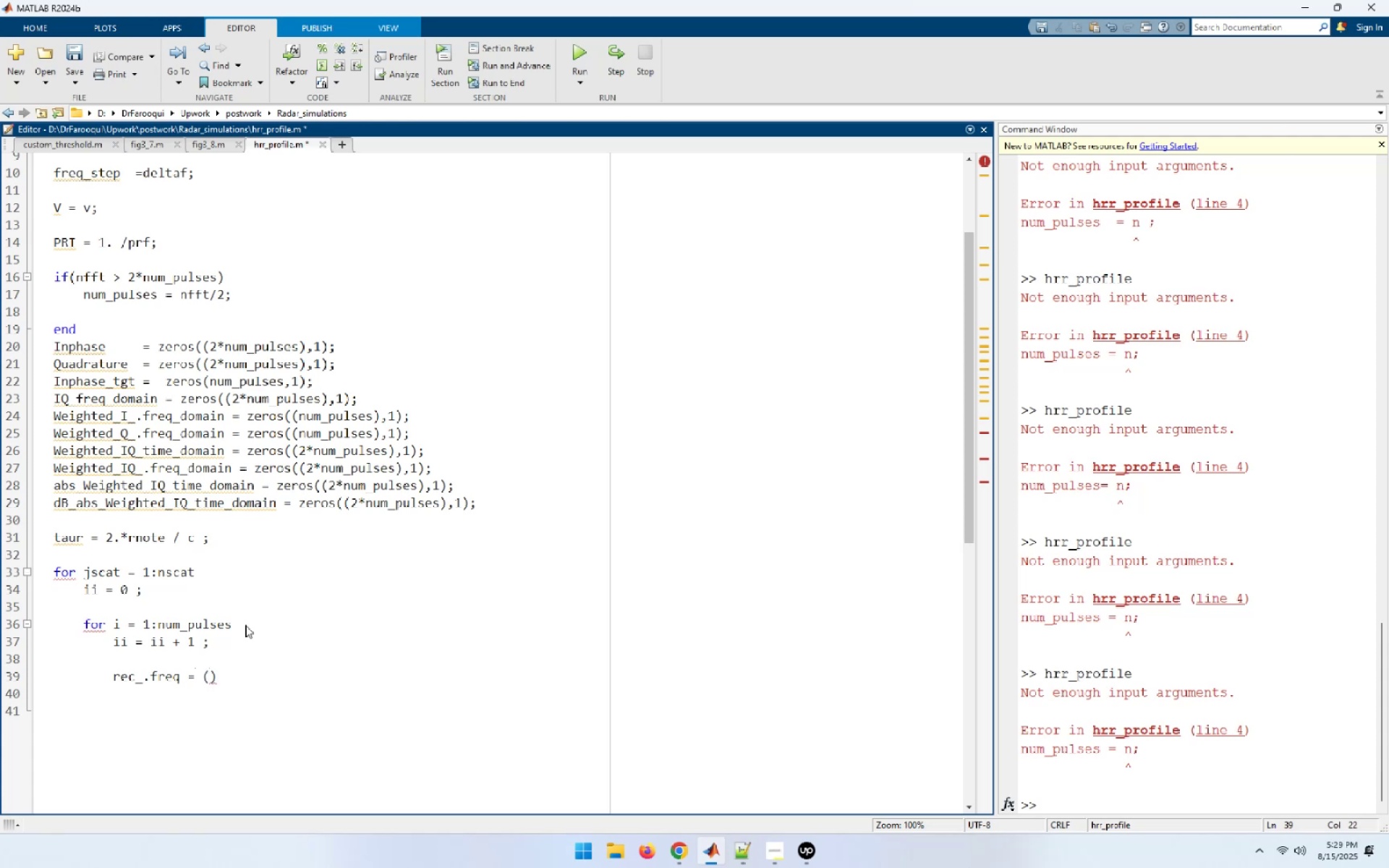 
key(Shift+9)
 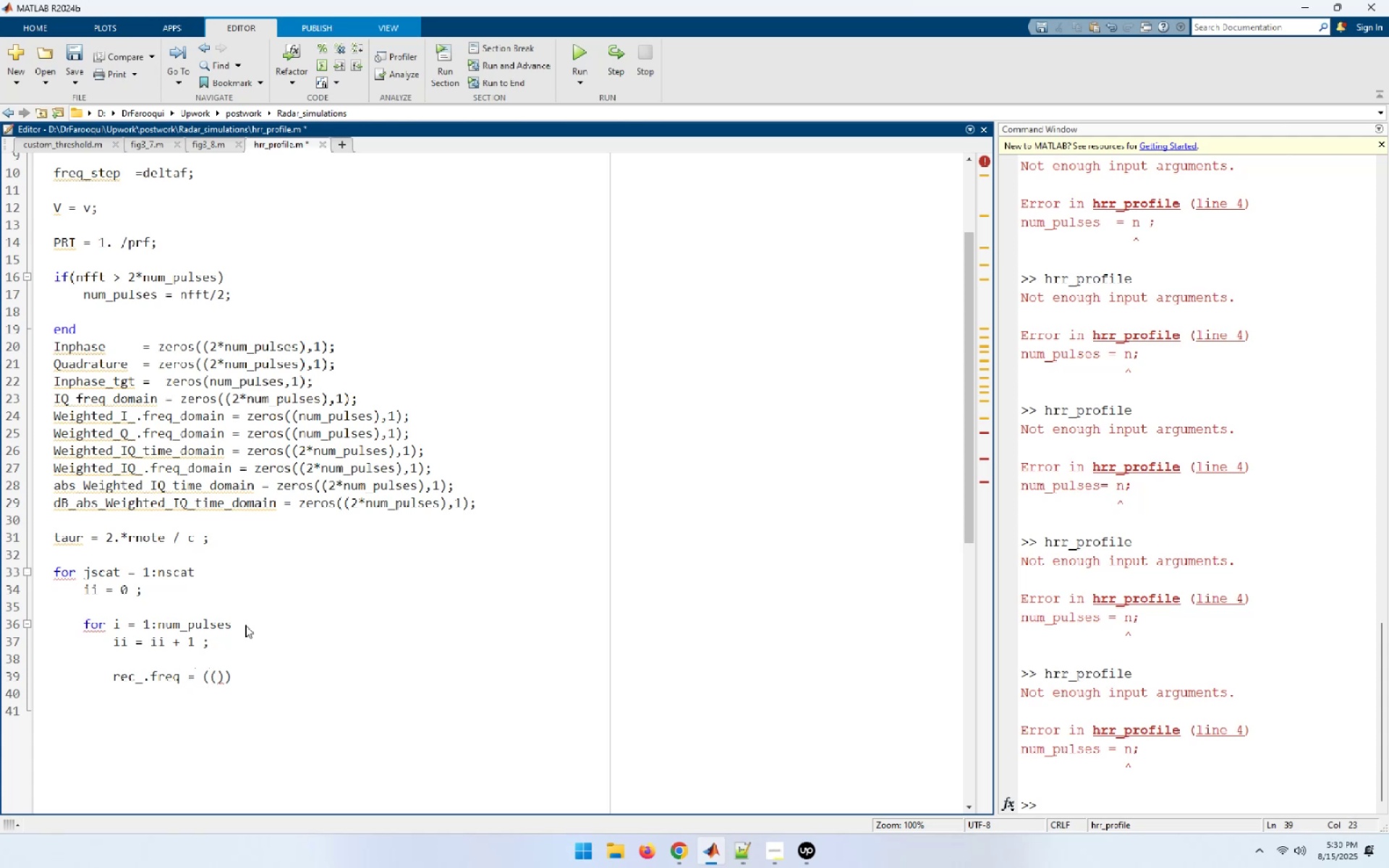 
wait(7.62)
 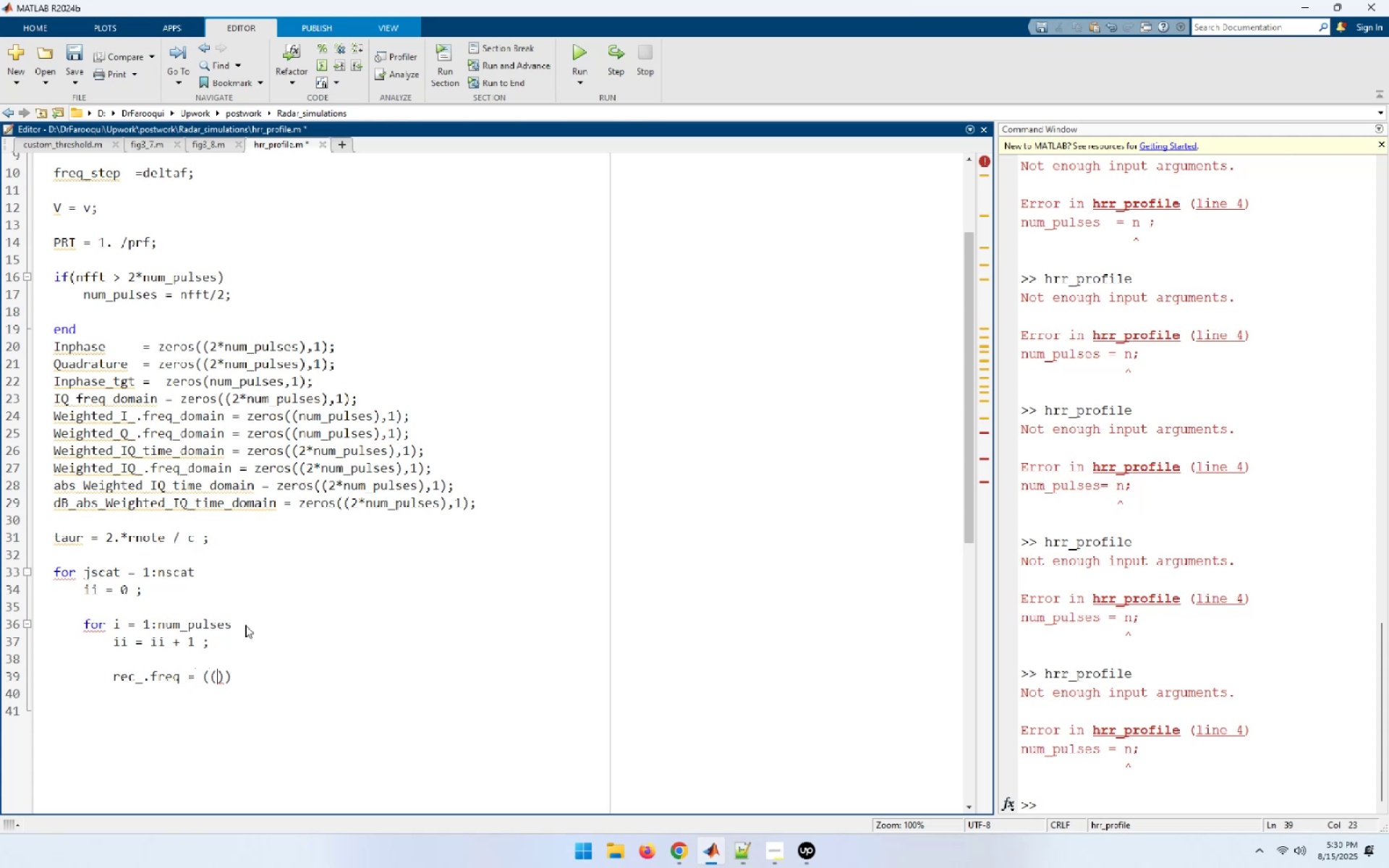 
left_click([59, 405])
 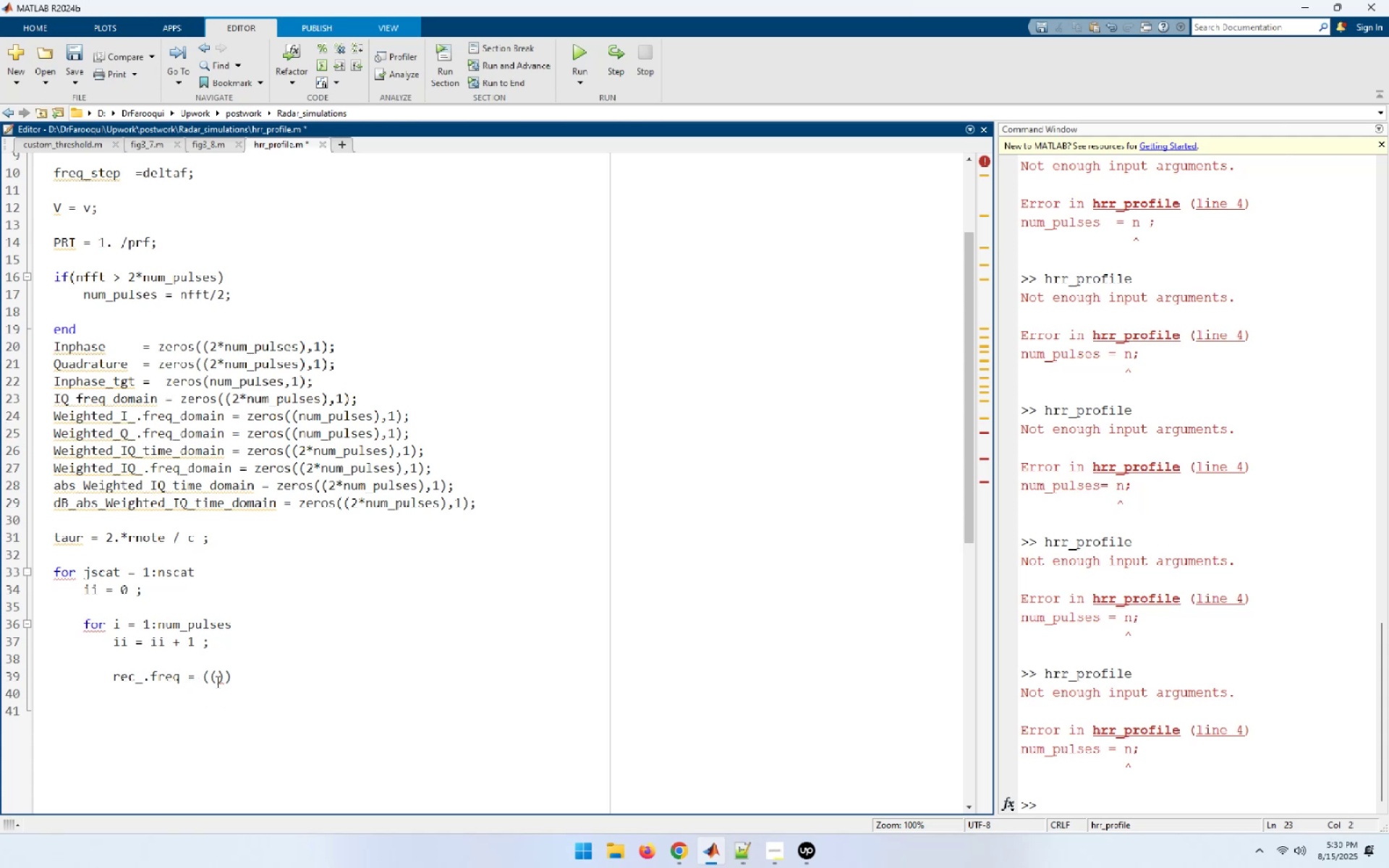 
left_click([216, 681])
 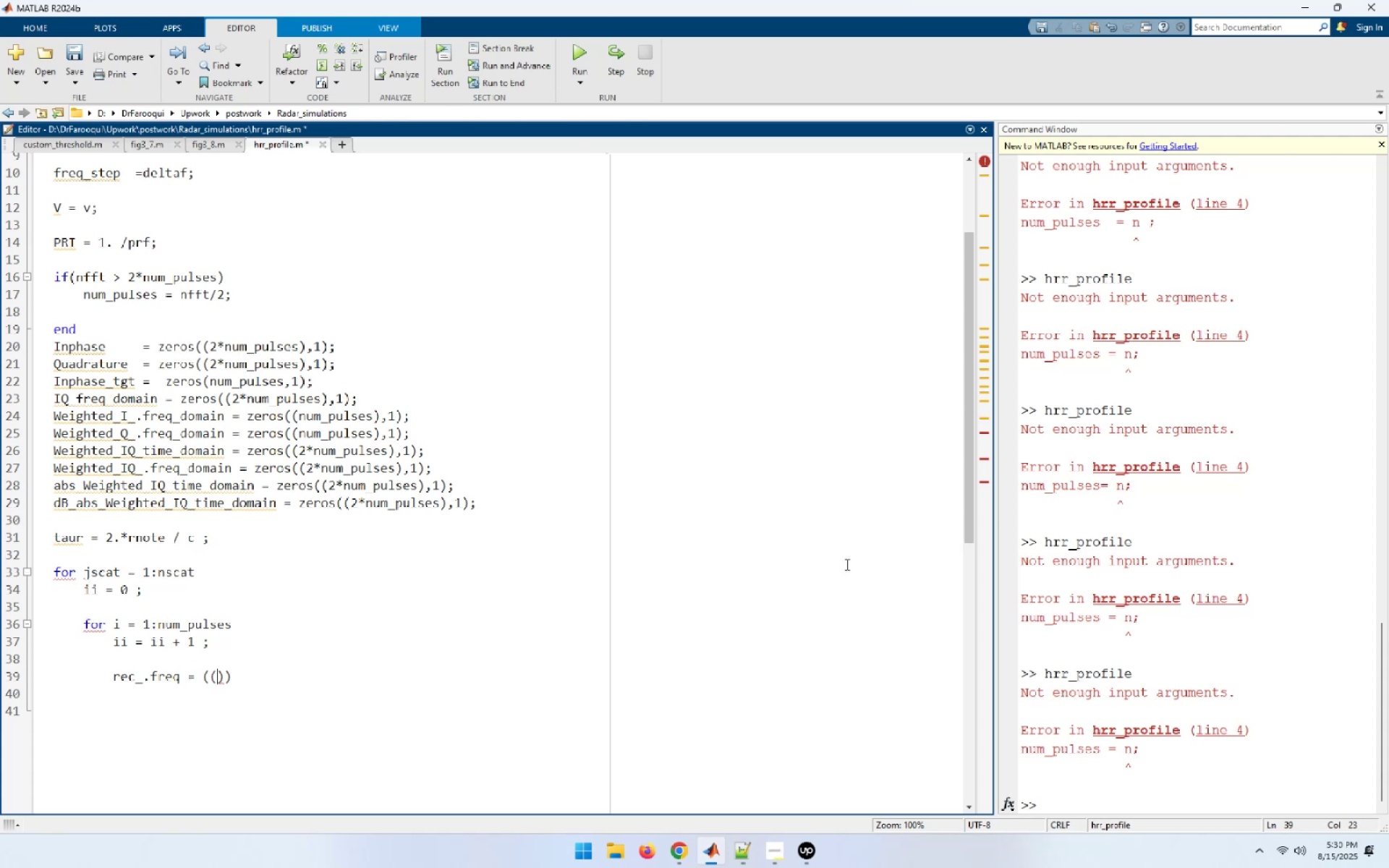 
key(Control+ControlLeft)
 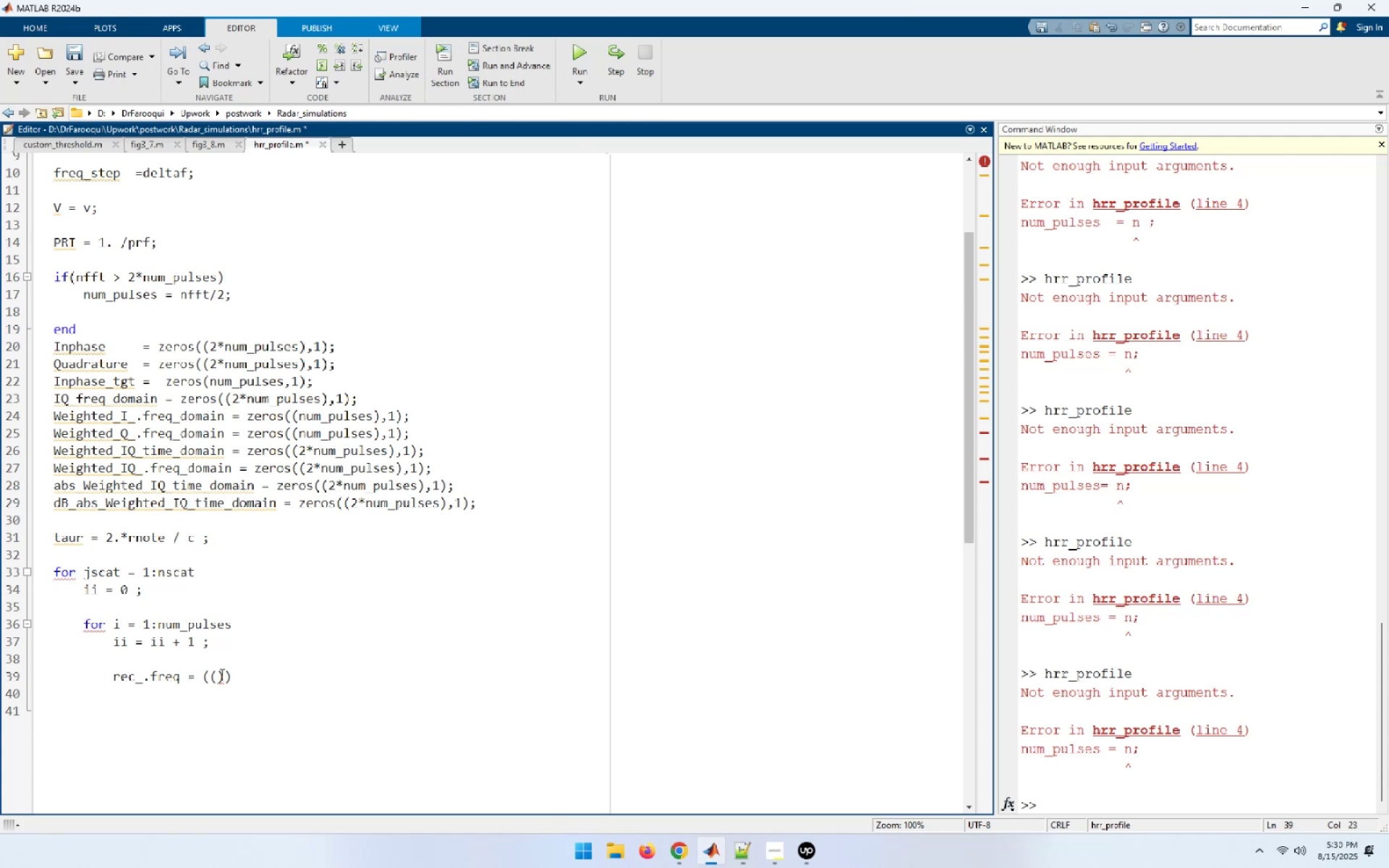 
left_click([217, 673])
 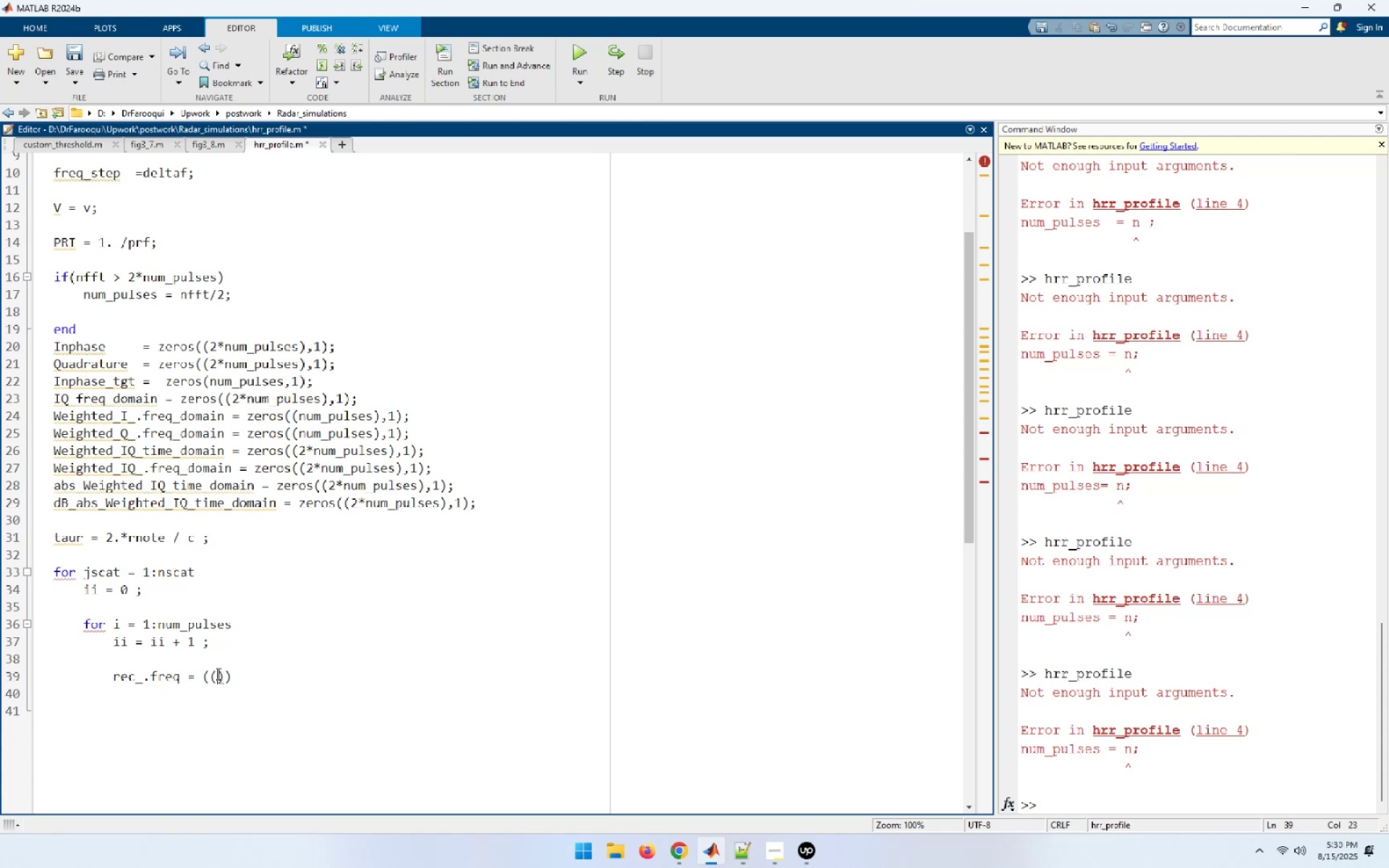 
left_click([157, 681])
 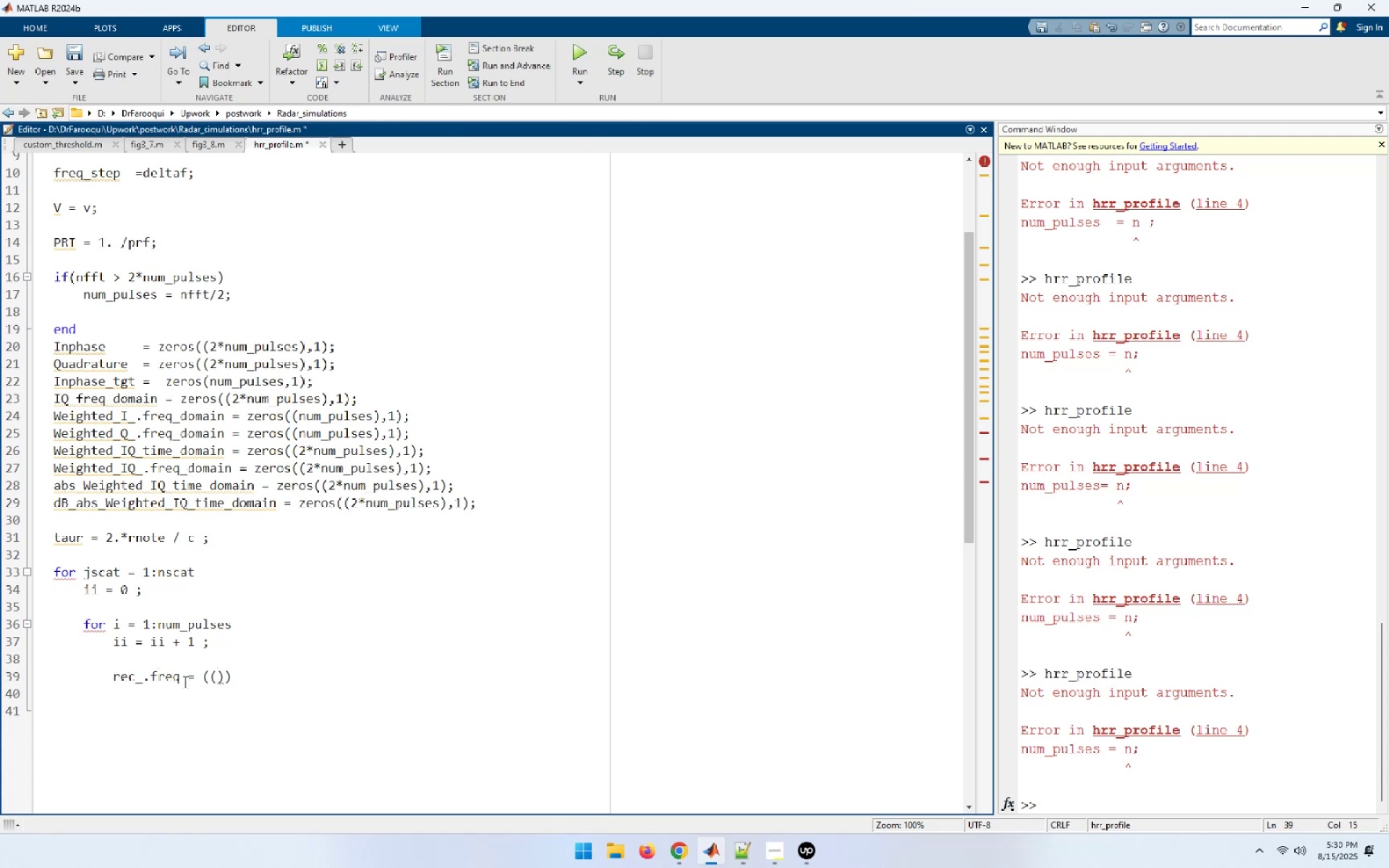 
left_click([184, 681])
 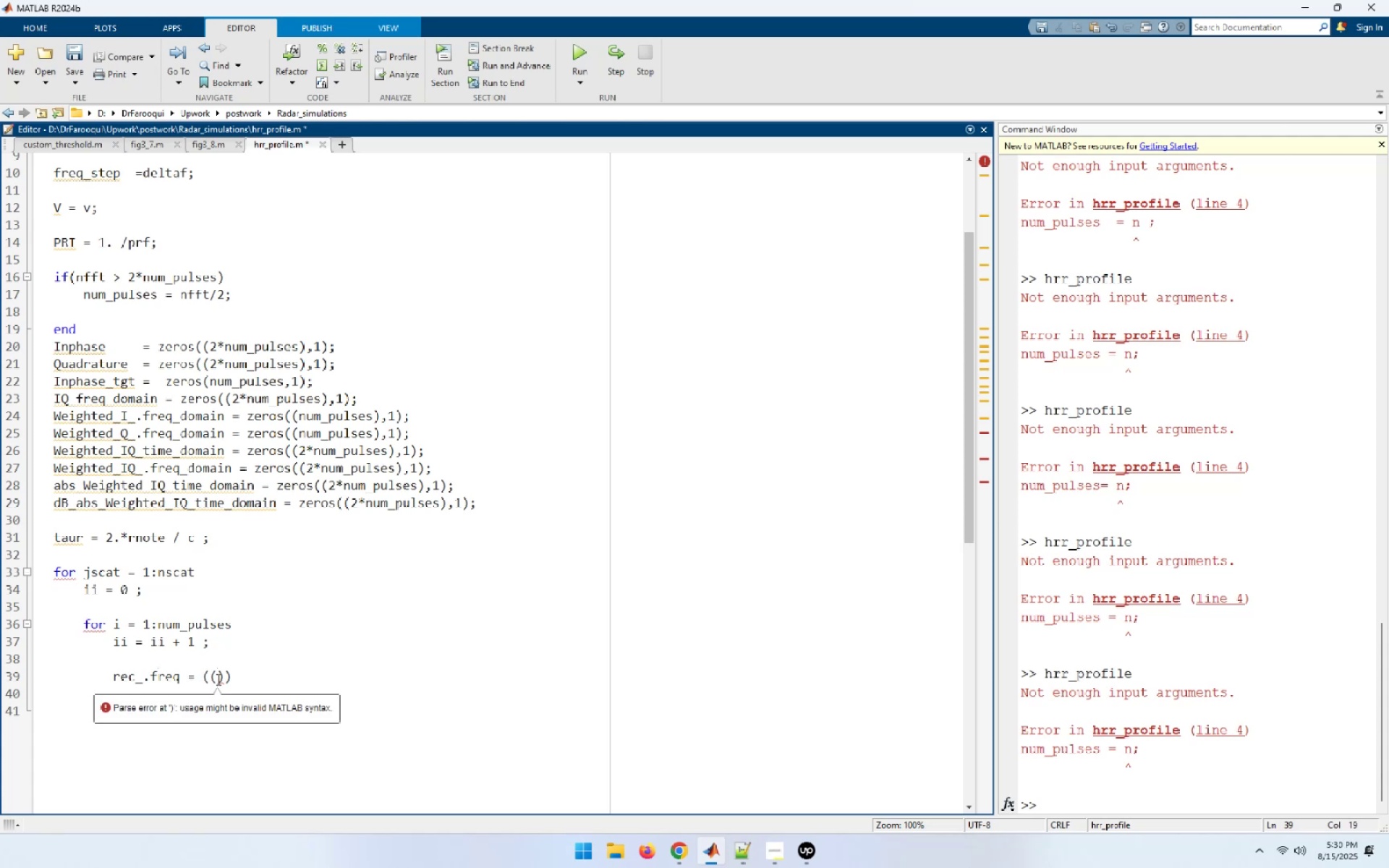 
left_click([217, 679])
 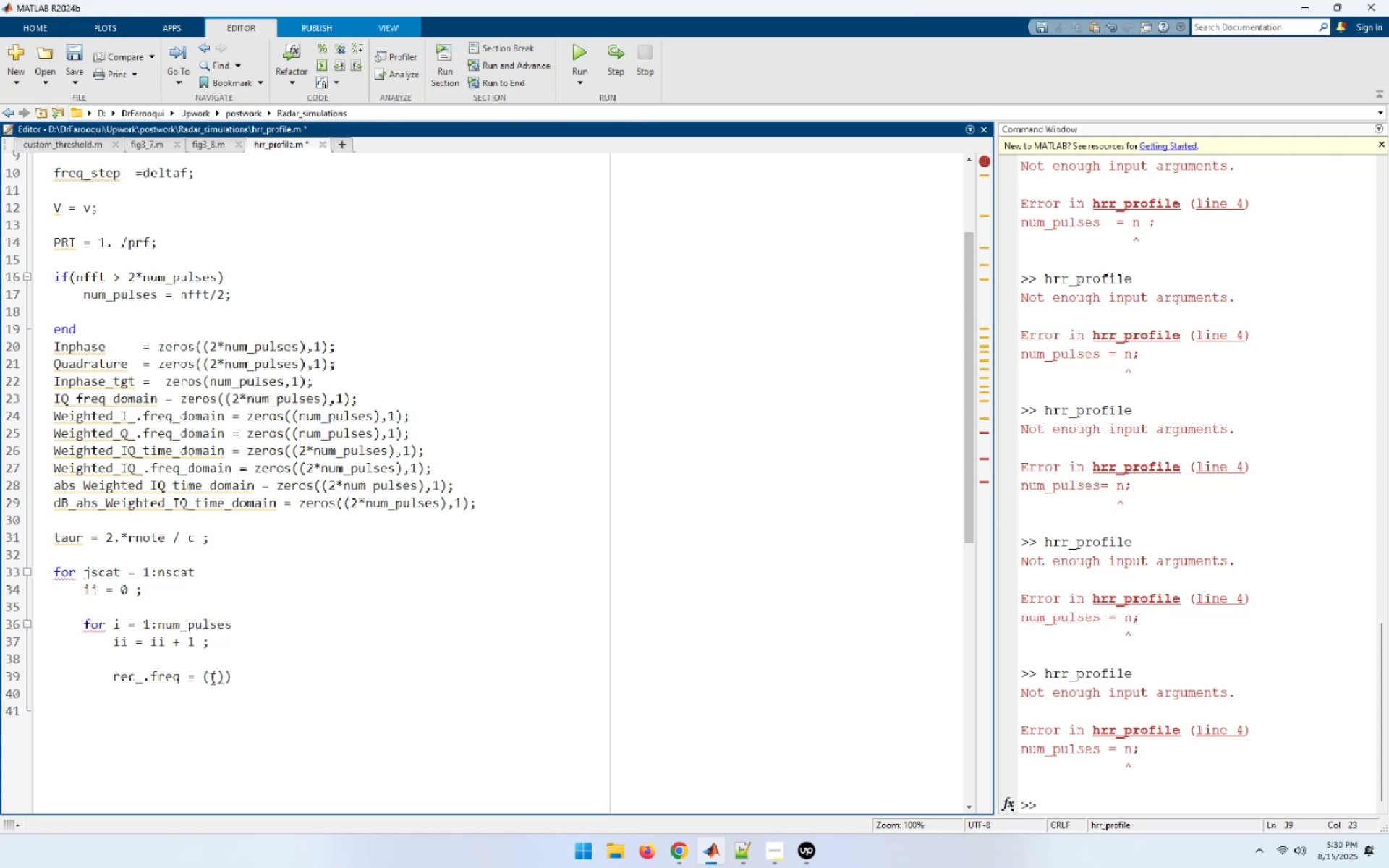 
key(I)
 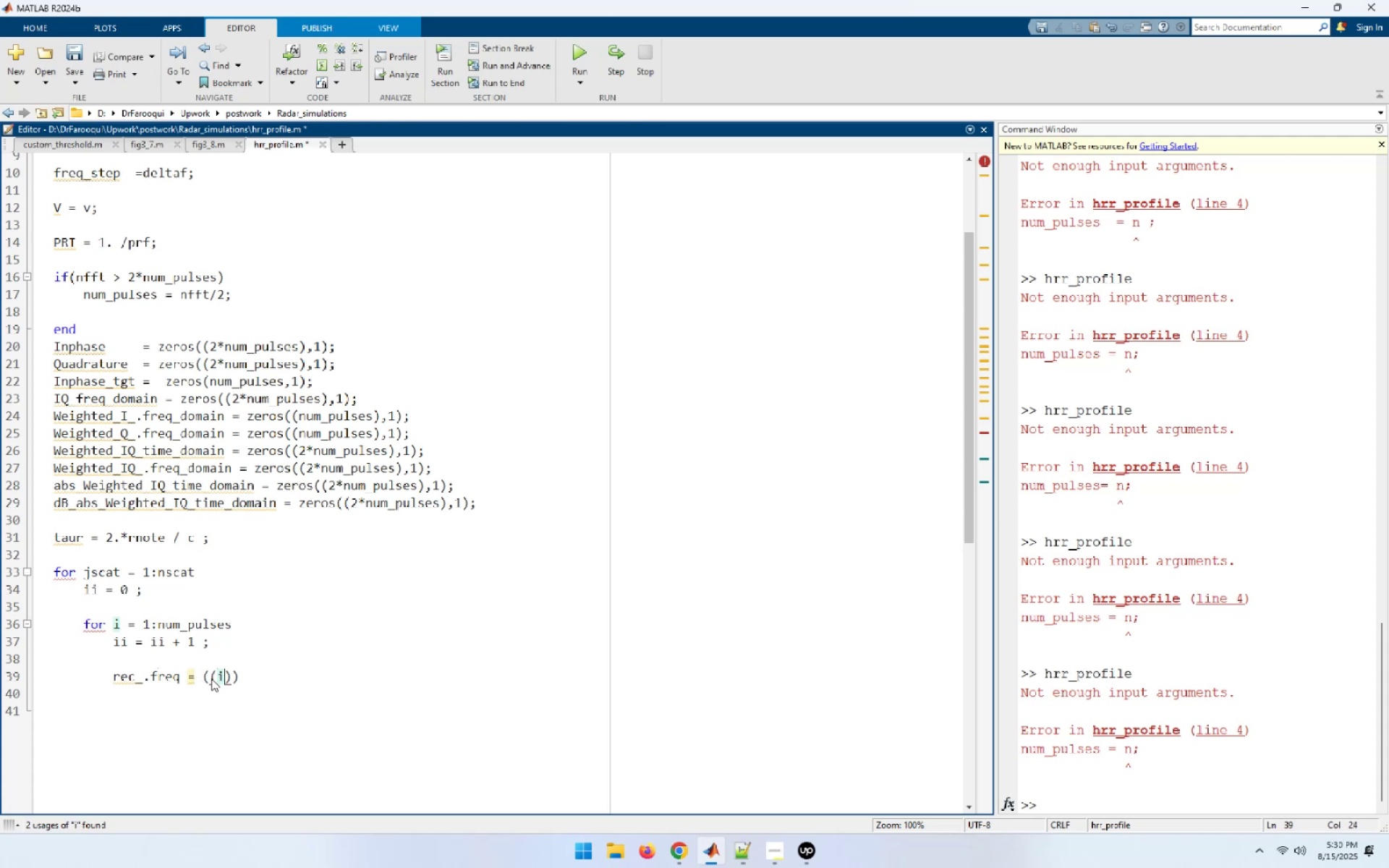 
key(Space)
 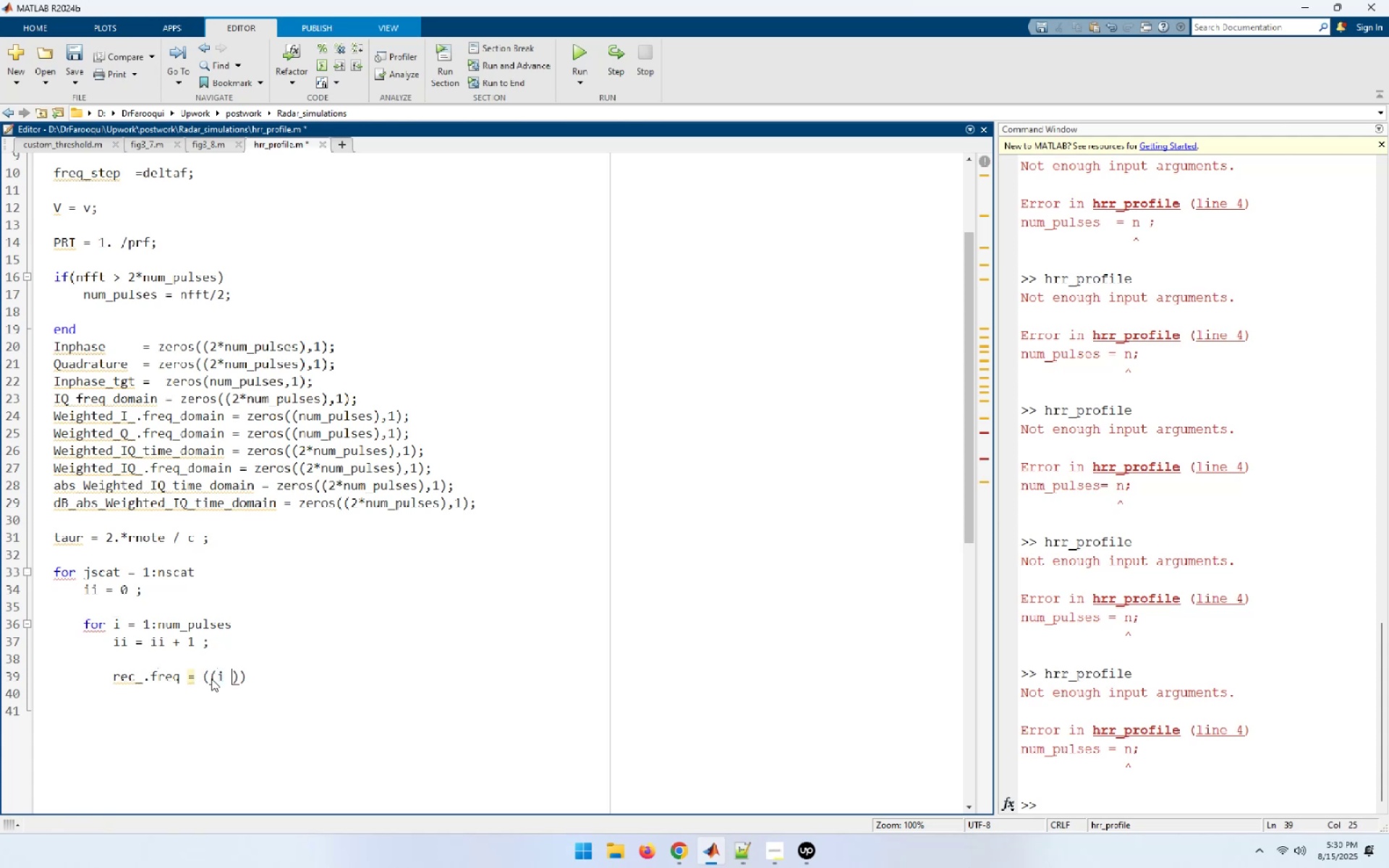 
key(Minus)
 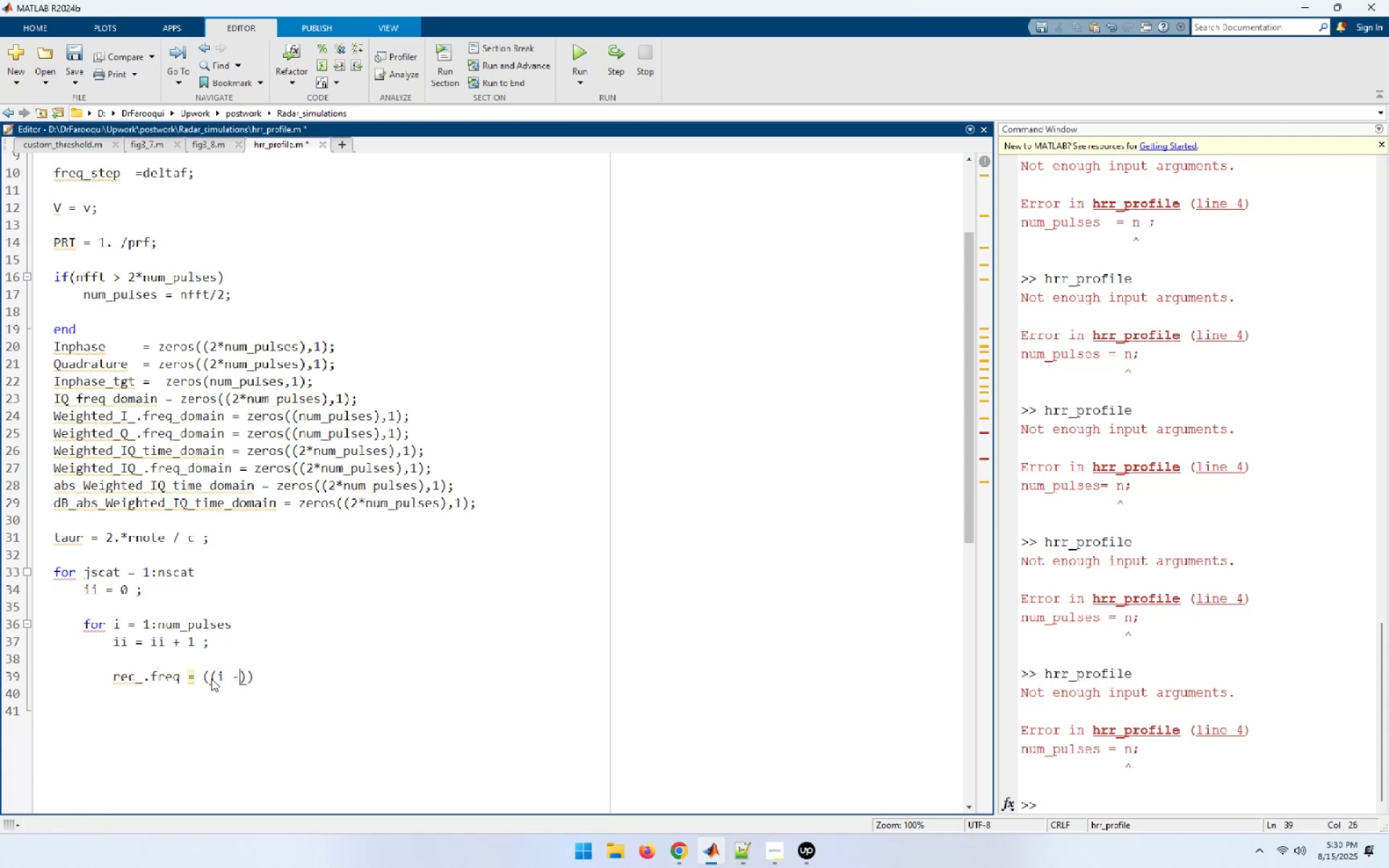 
key(Space)
 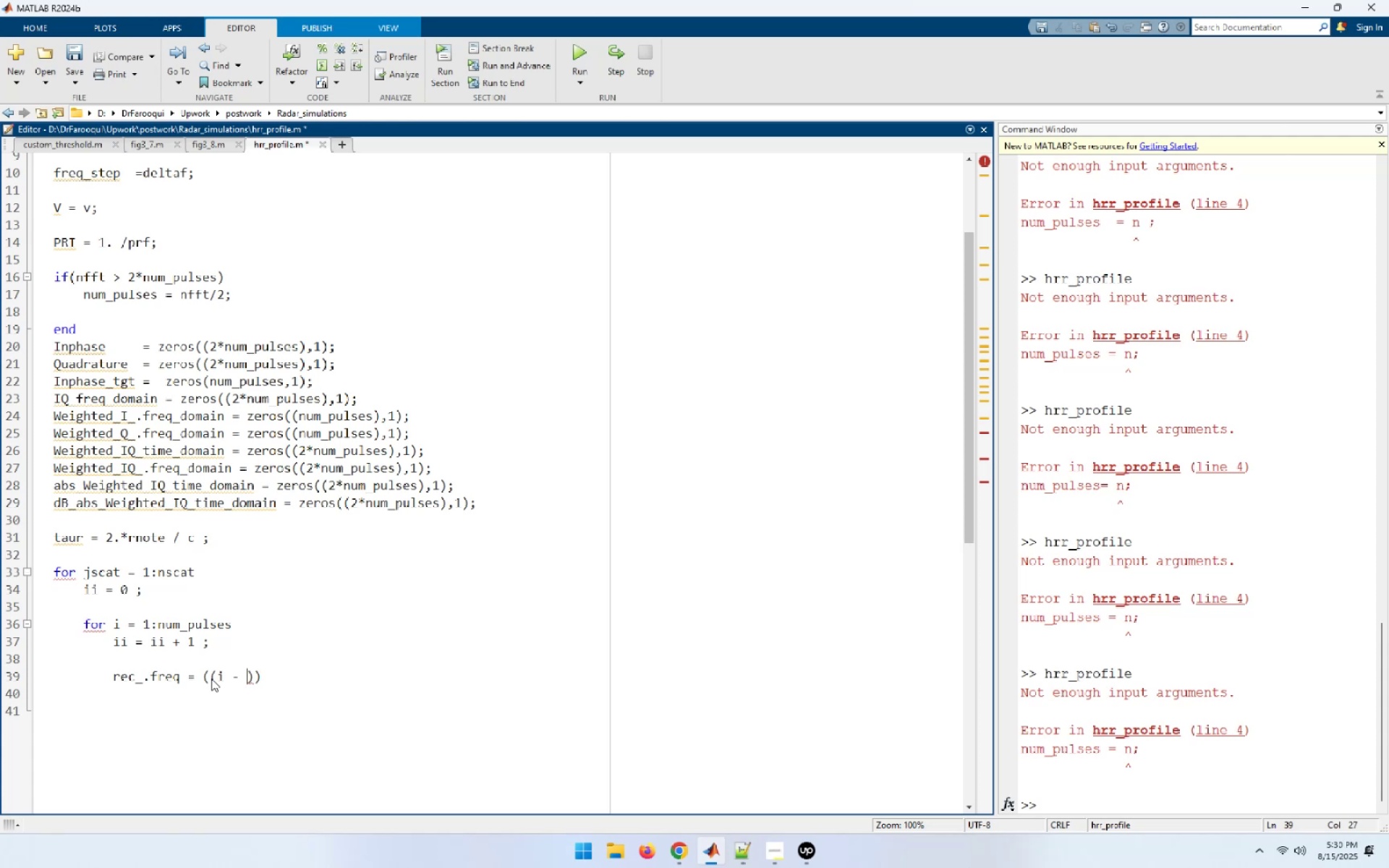 
key(1)
 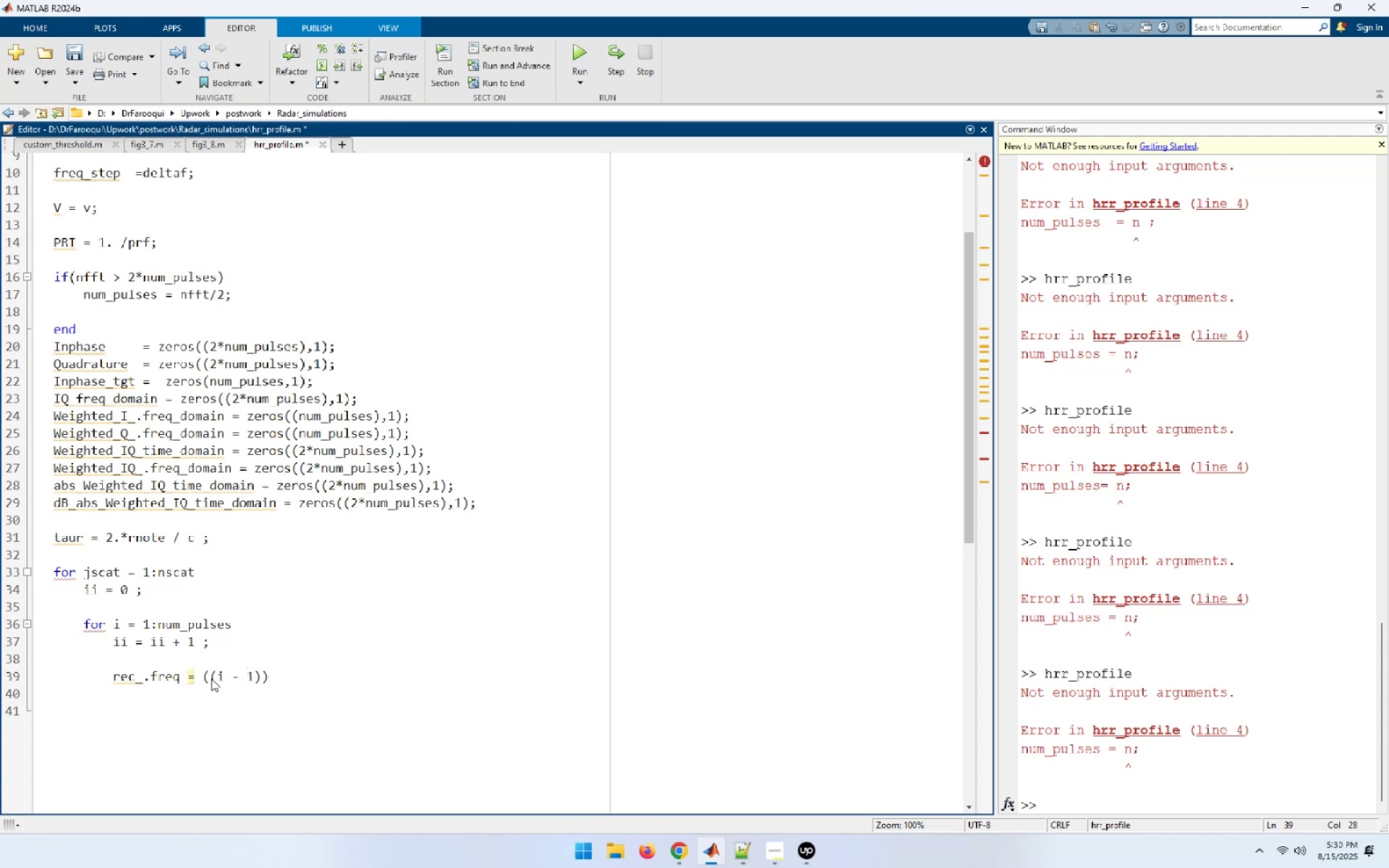 
key(ArrowRight)
 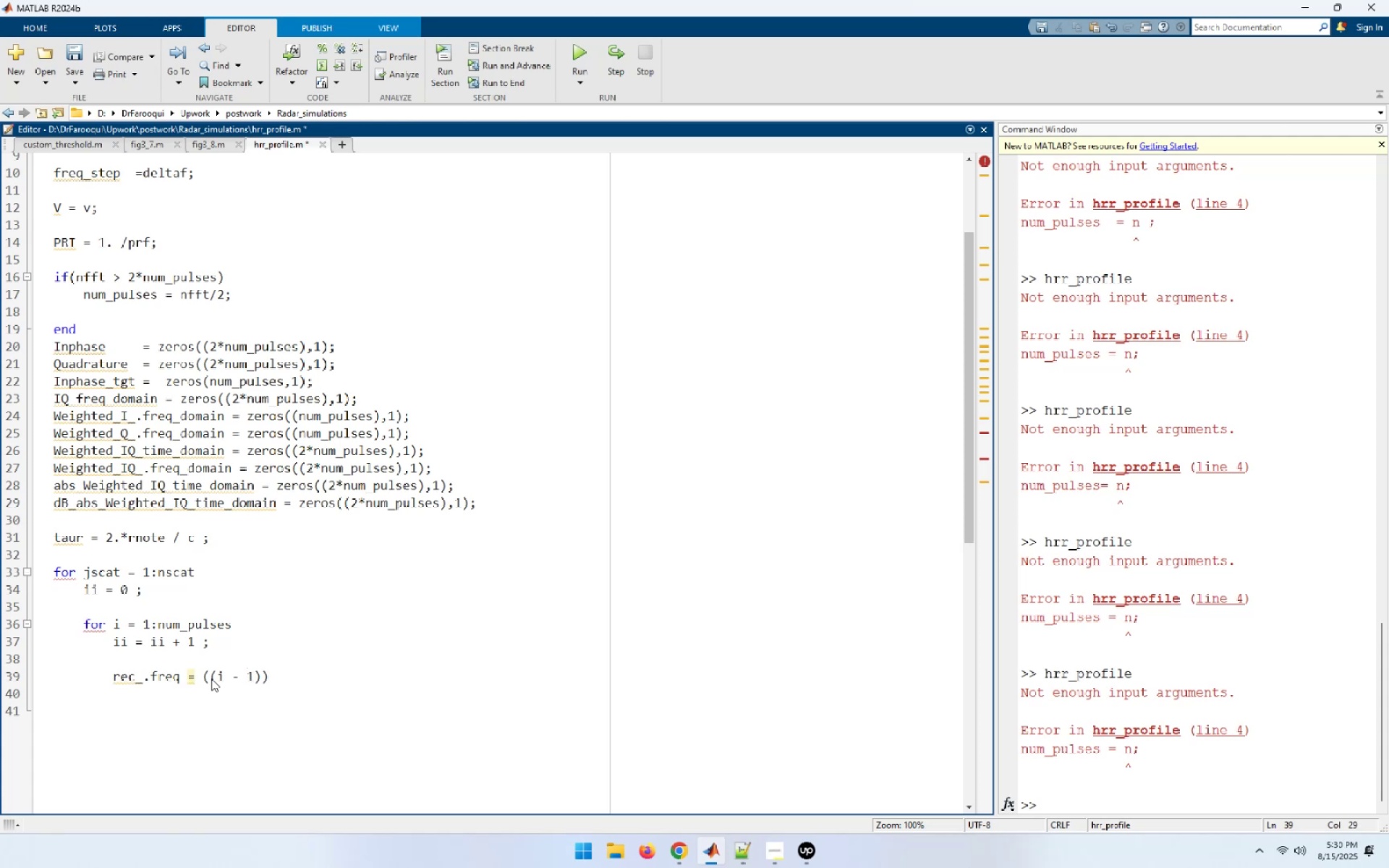 
type(*freq_step)
 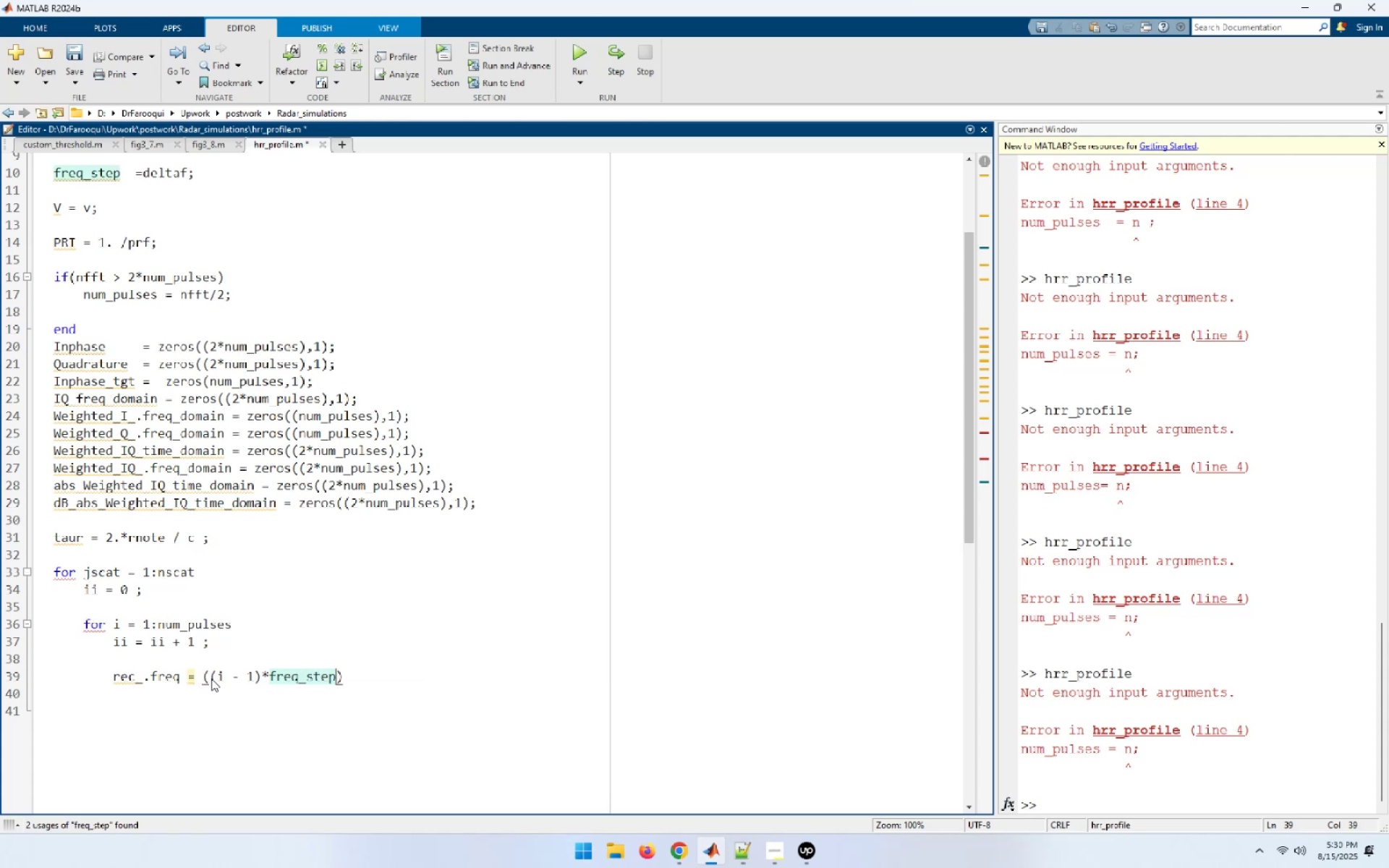 
key(ArrowRight)
 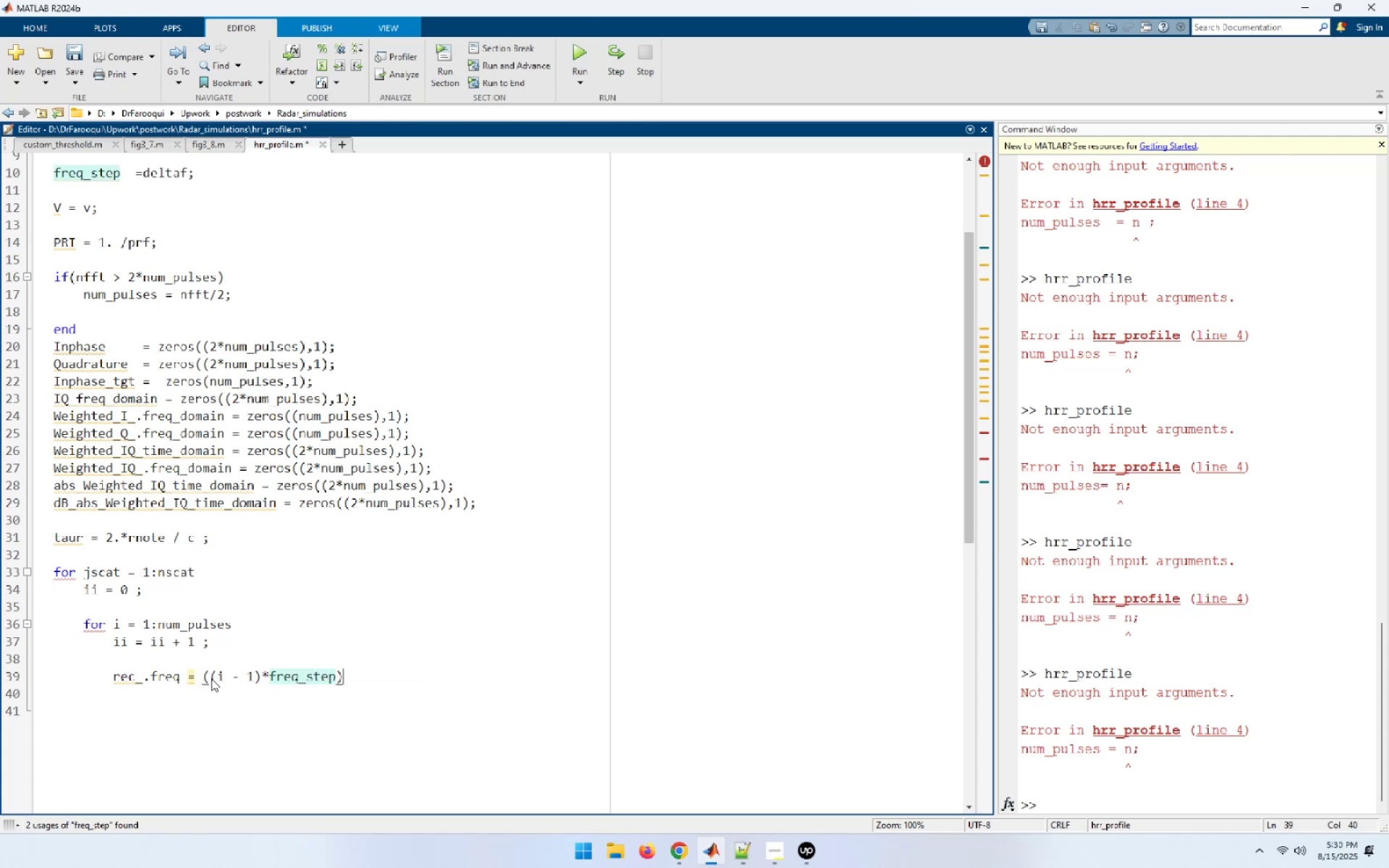 
key(Semicolon)
 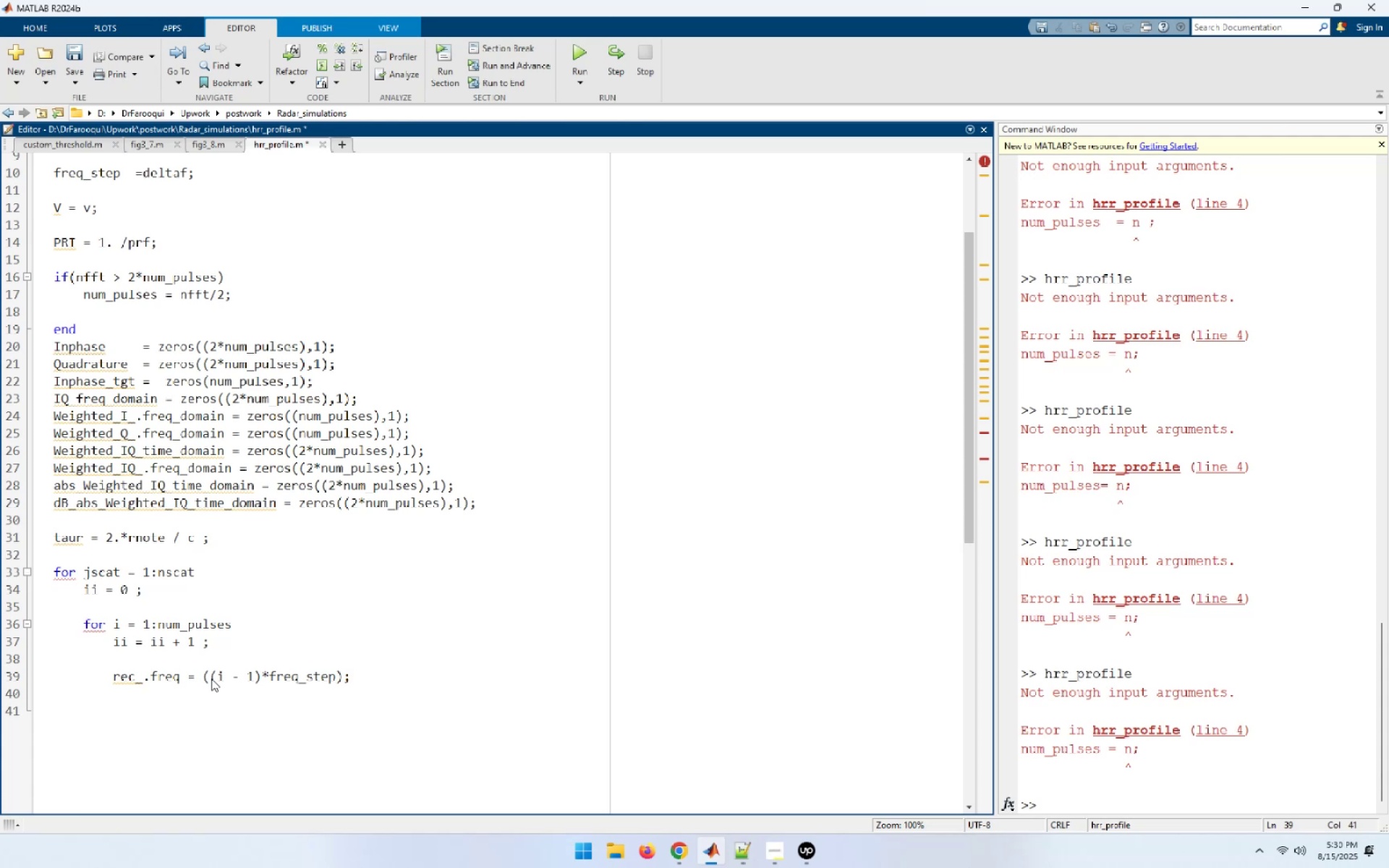 
key(Enter)
 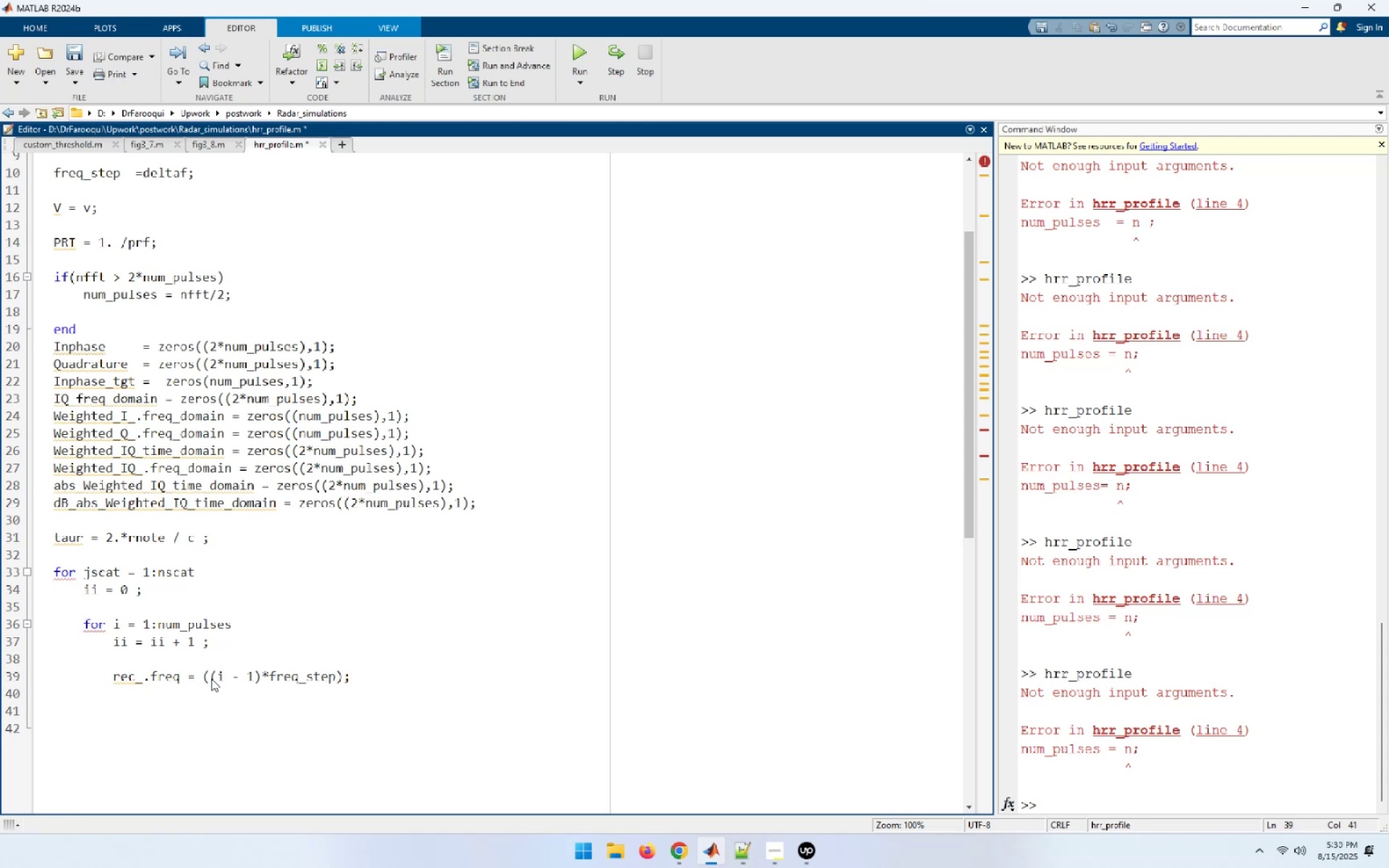 
wait(8.4)
 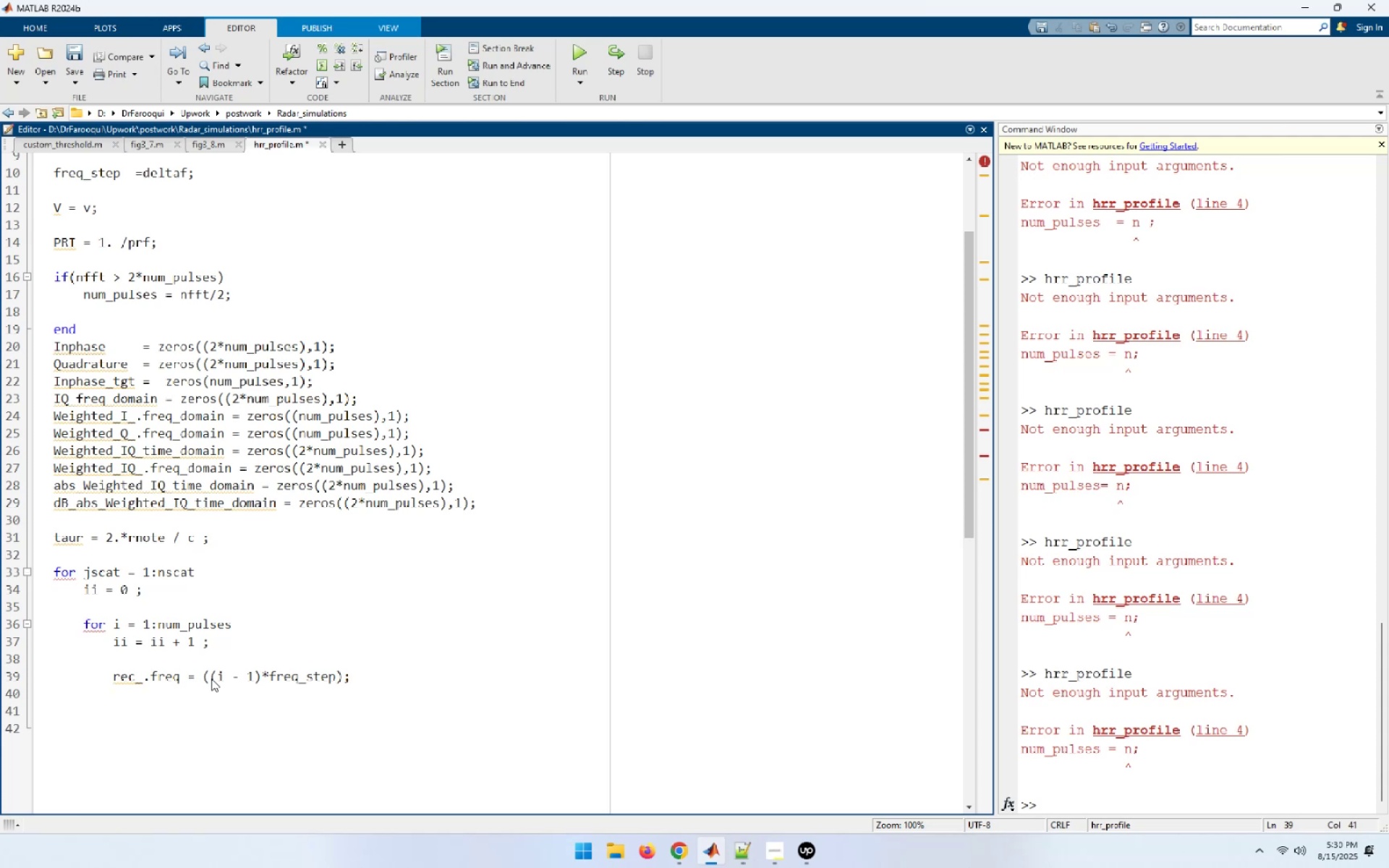 
type(Inphase_tgt(ii)
 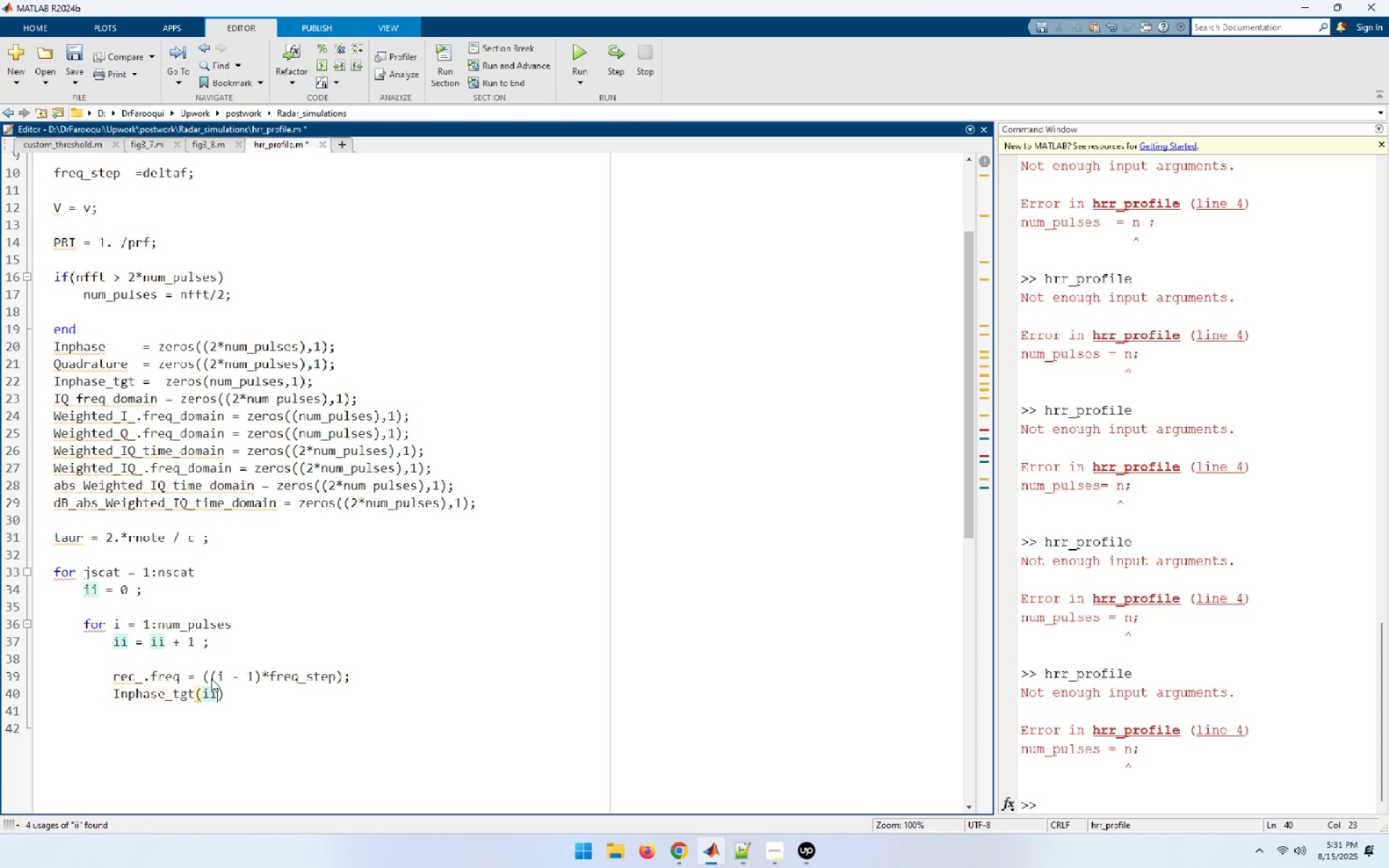 
key(ArrowRight)
 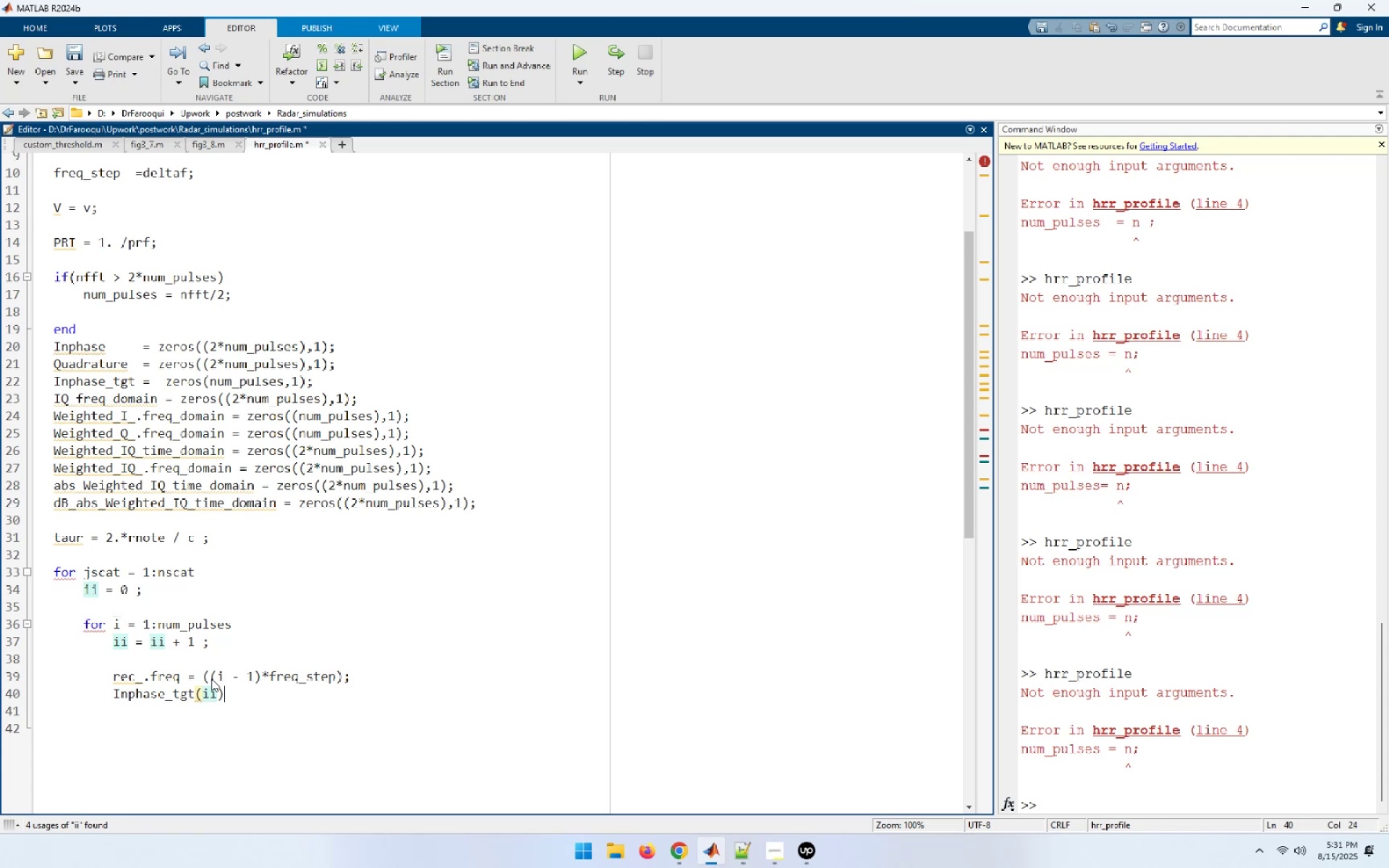 
key(Space)
 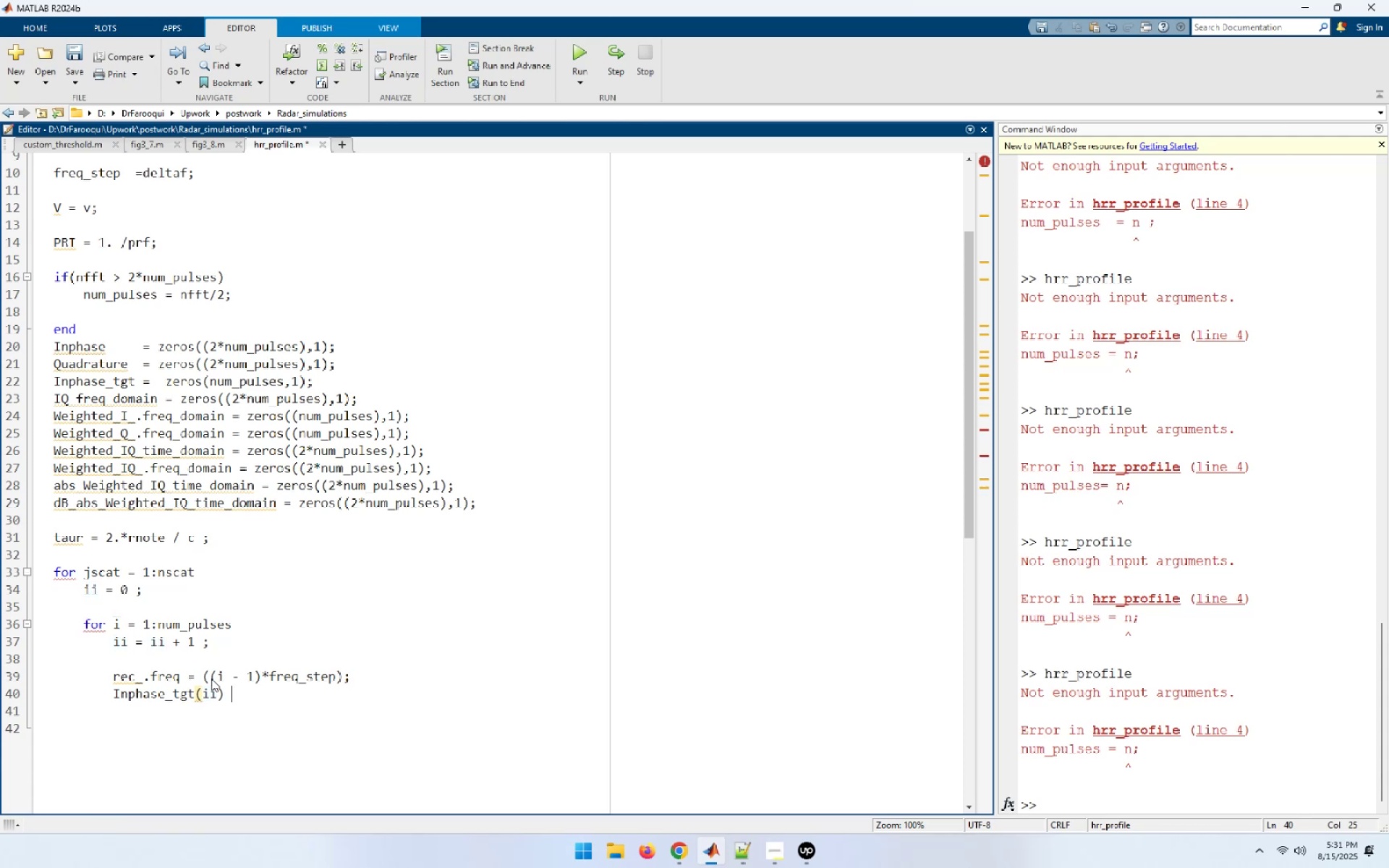 
key(Equal)
 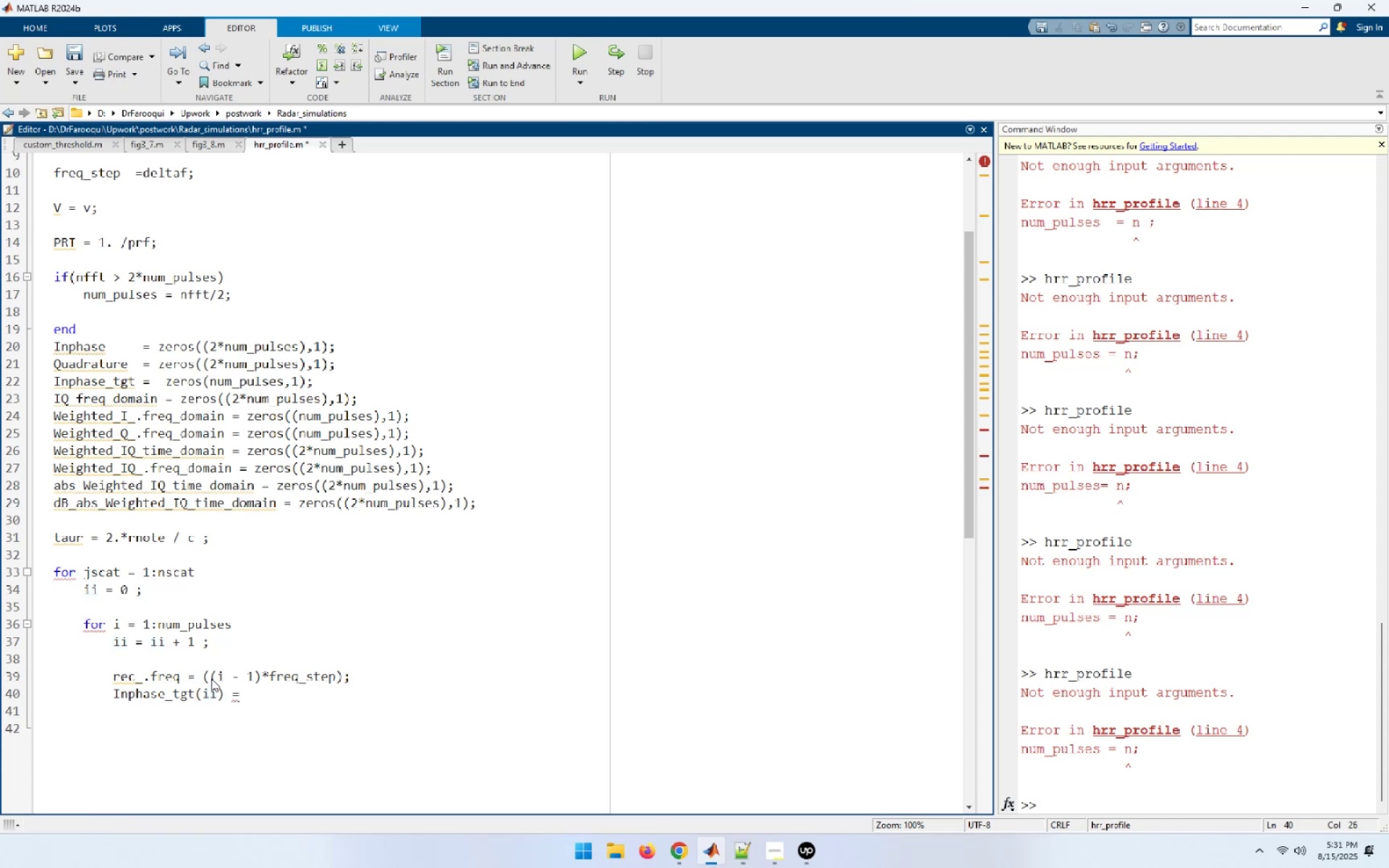 
key(Space)
 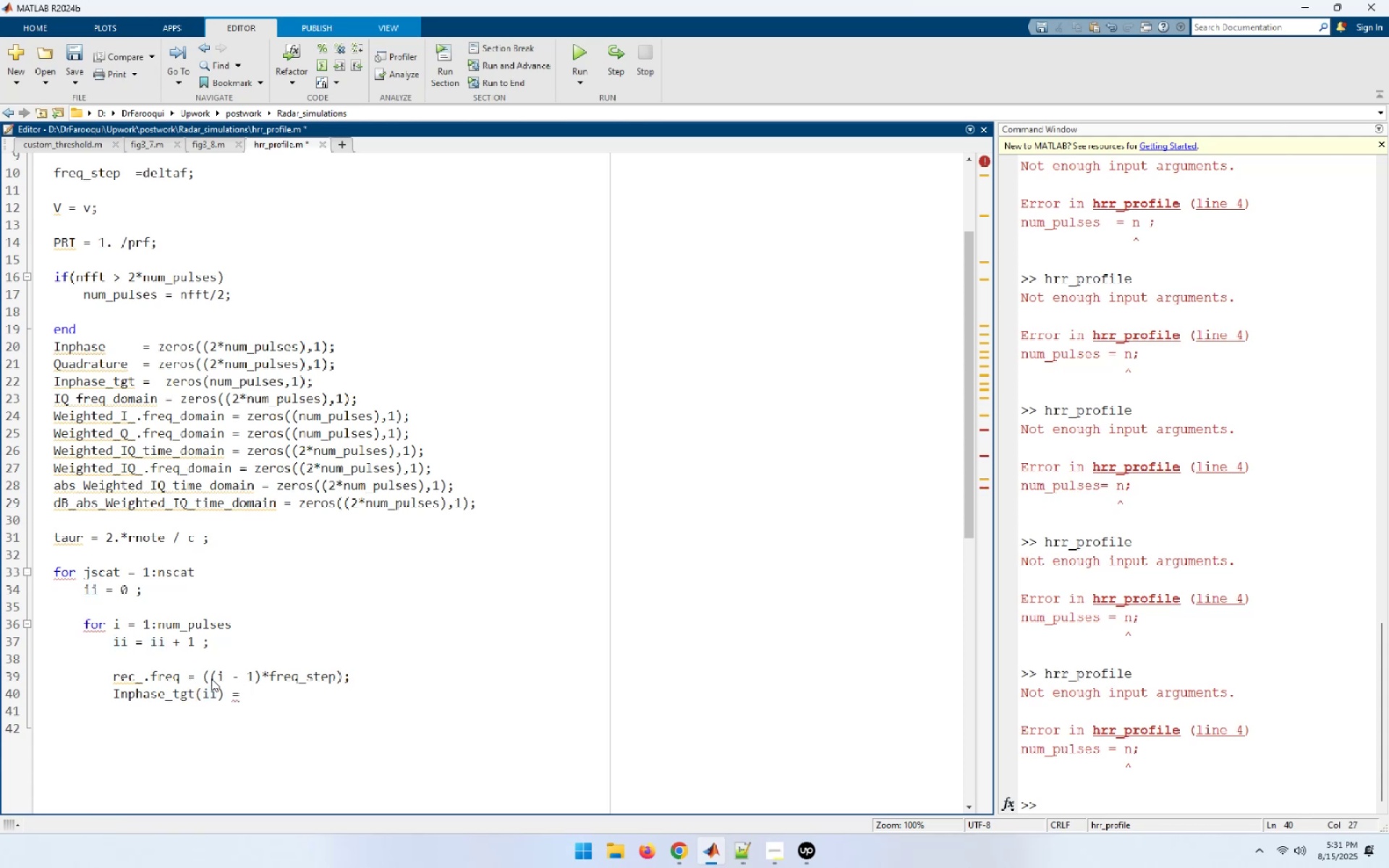 
type(Inphase)
 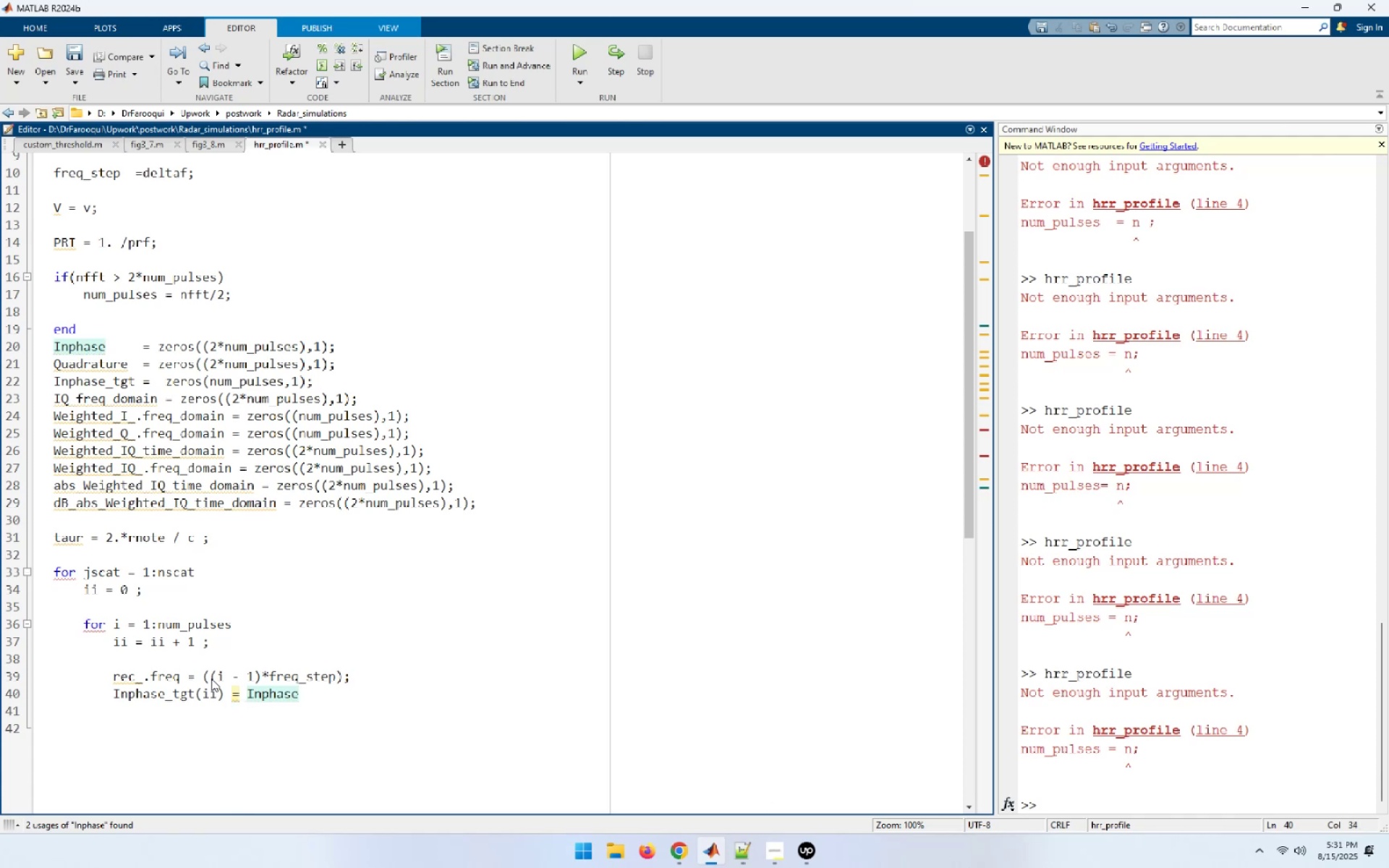 
key(Shift+Minus)
 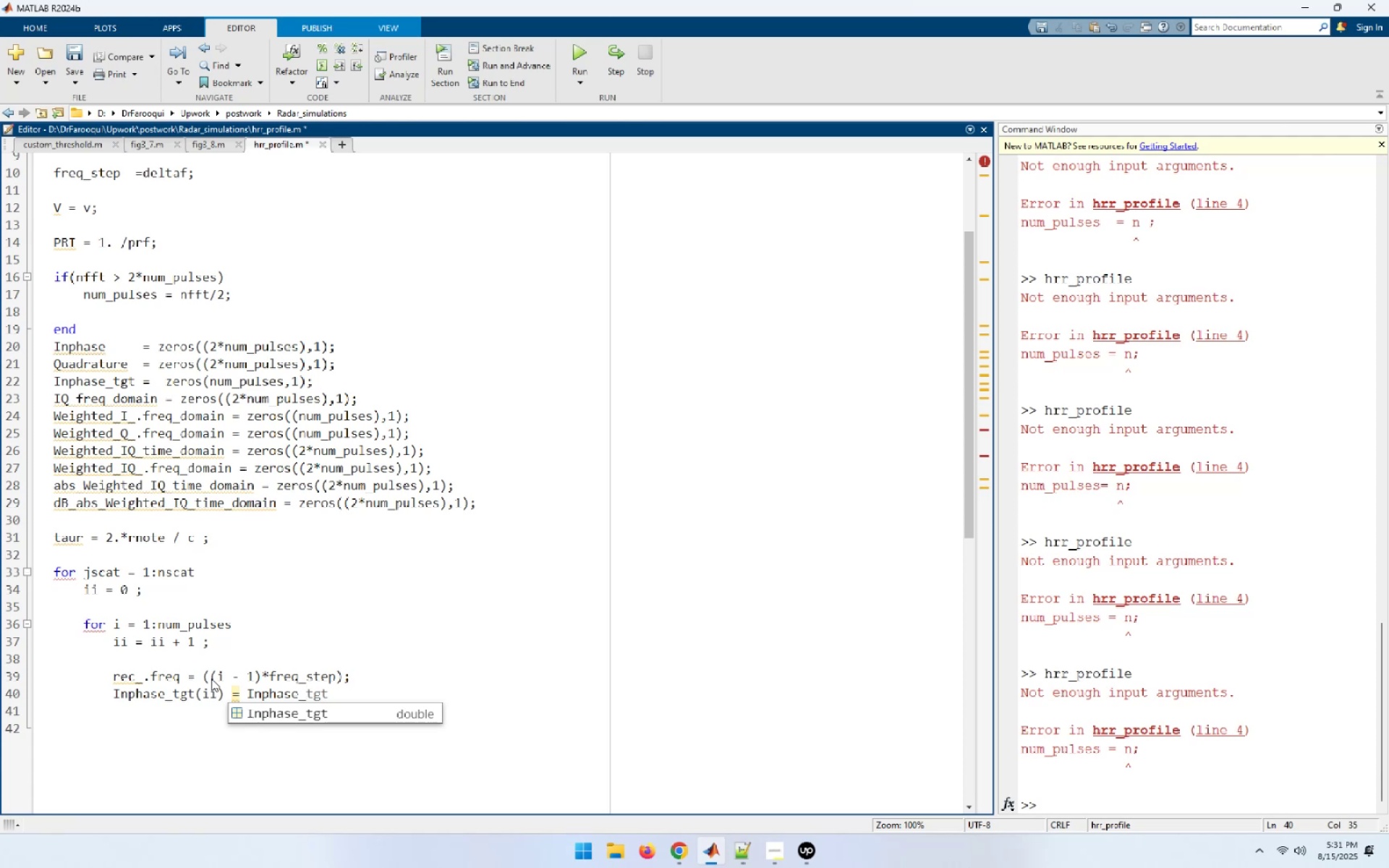 
wait(8.5)
 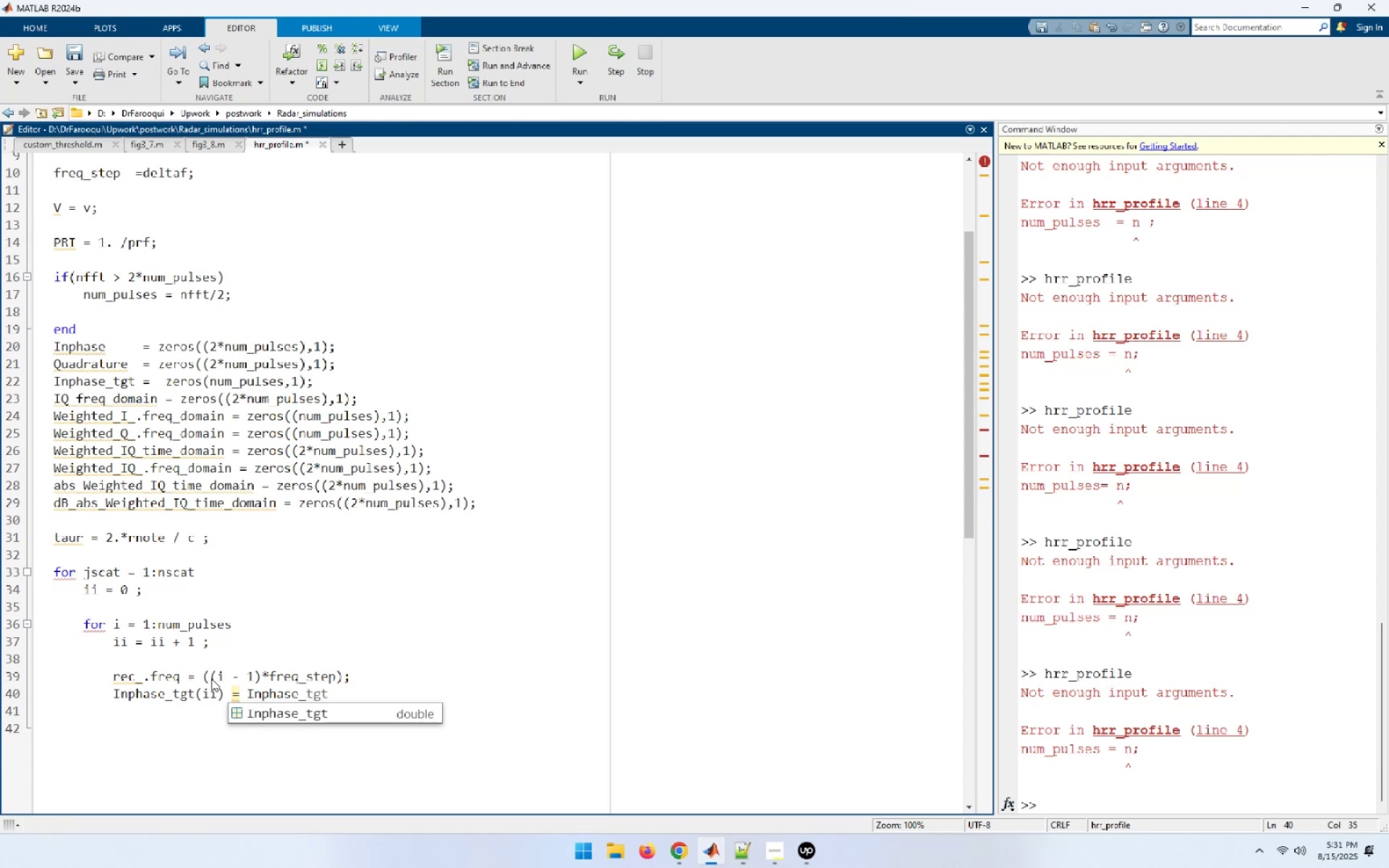 
type(tgt)
 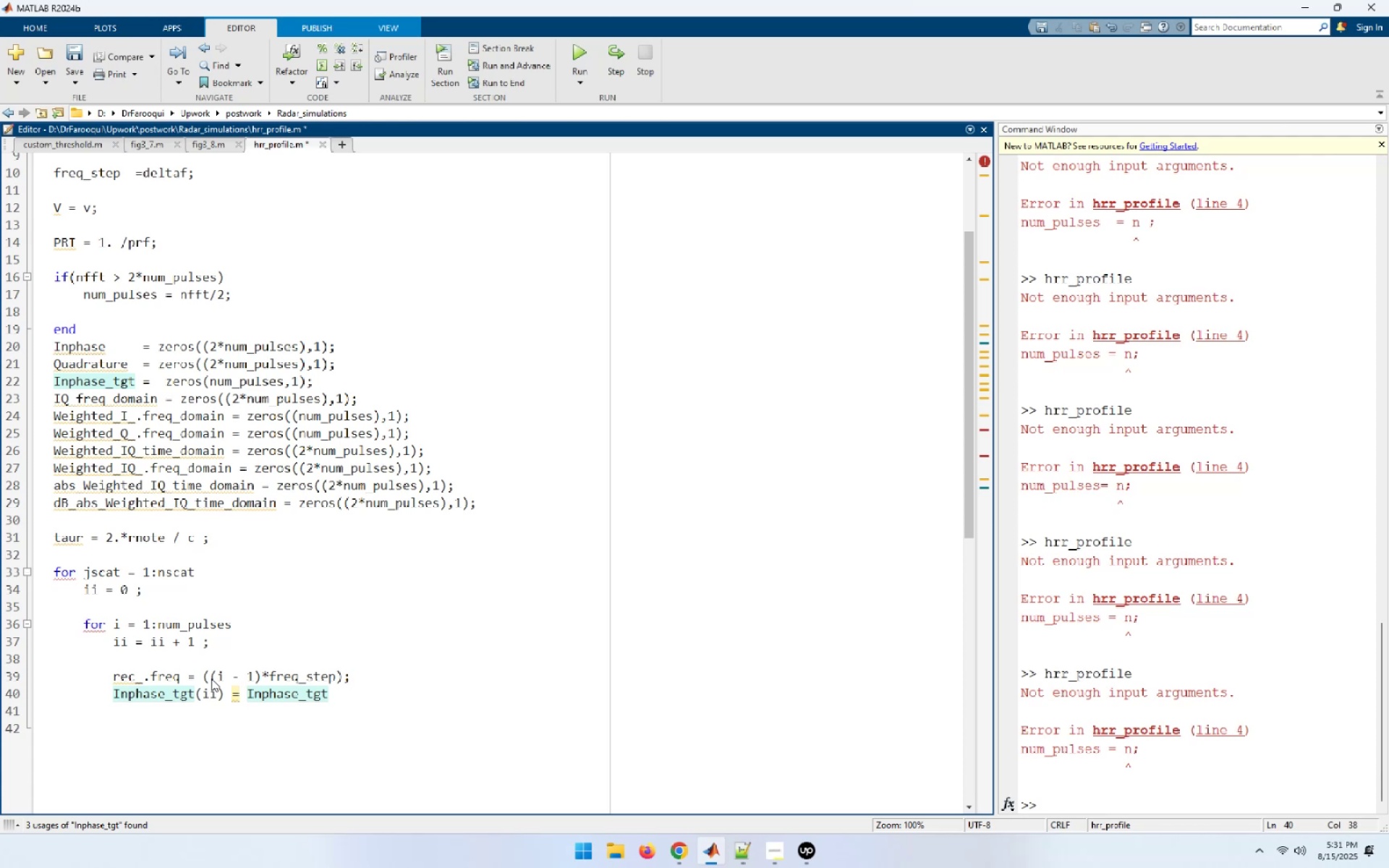 
key(Shift+9)
 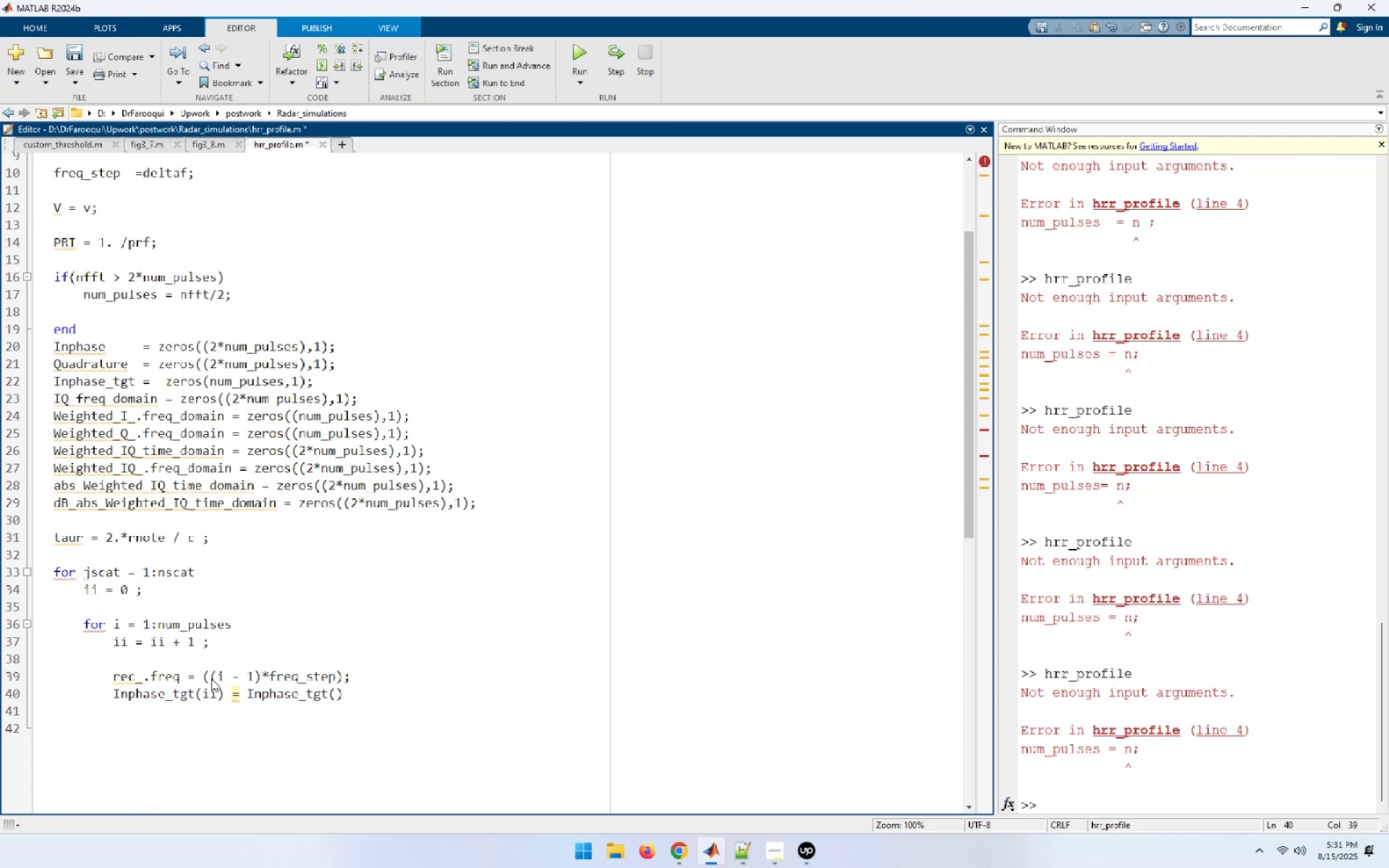 
type(ii )
key(Backspace)
 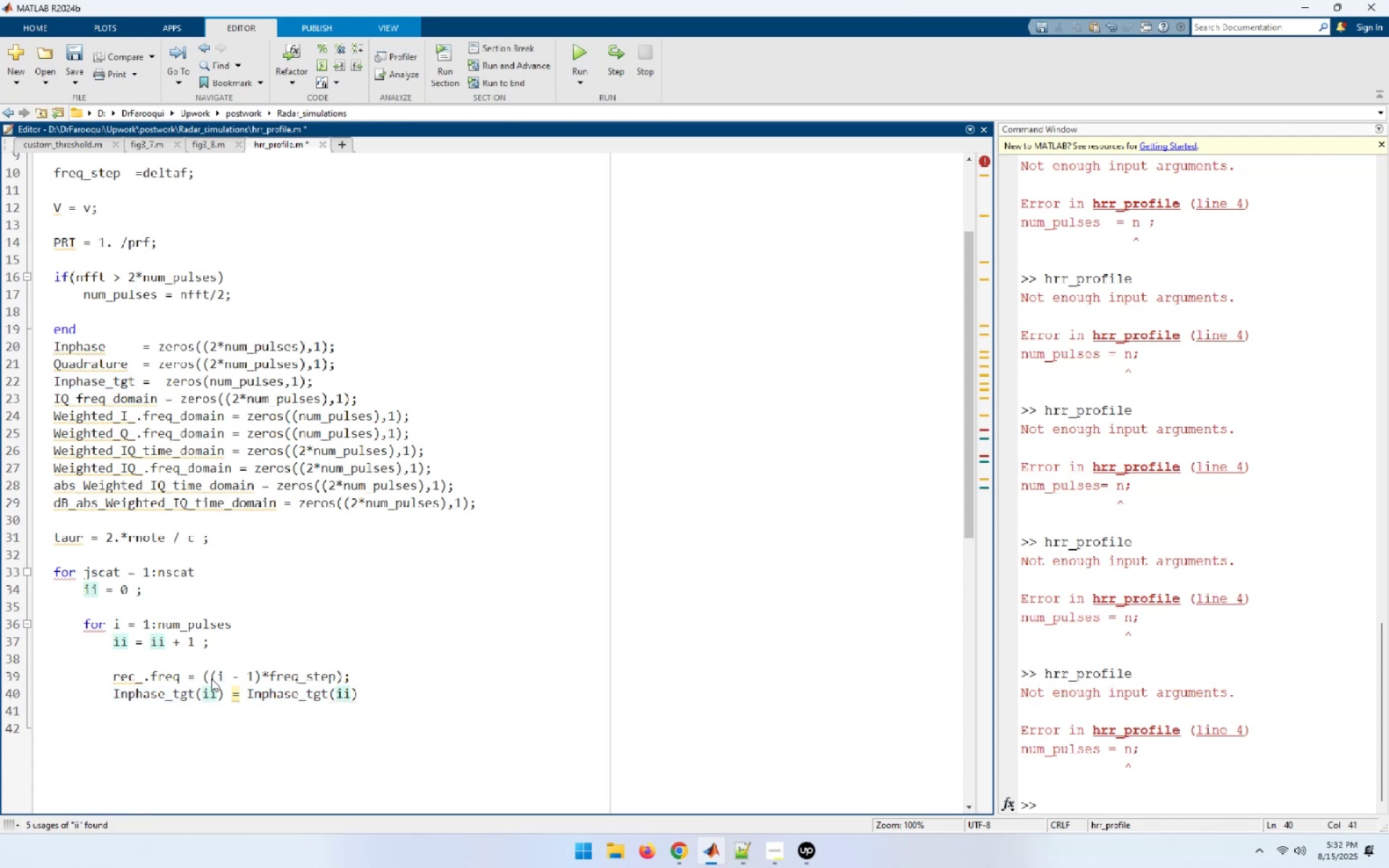 
key(ArrowRight)
 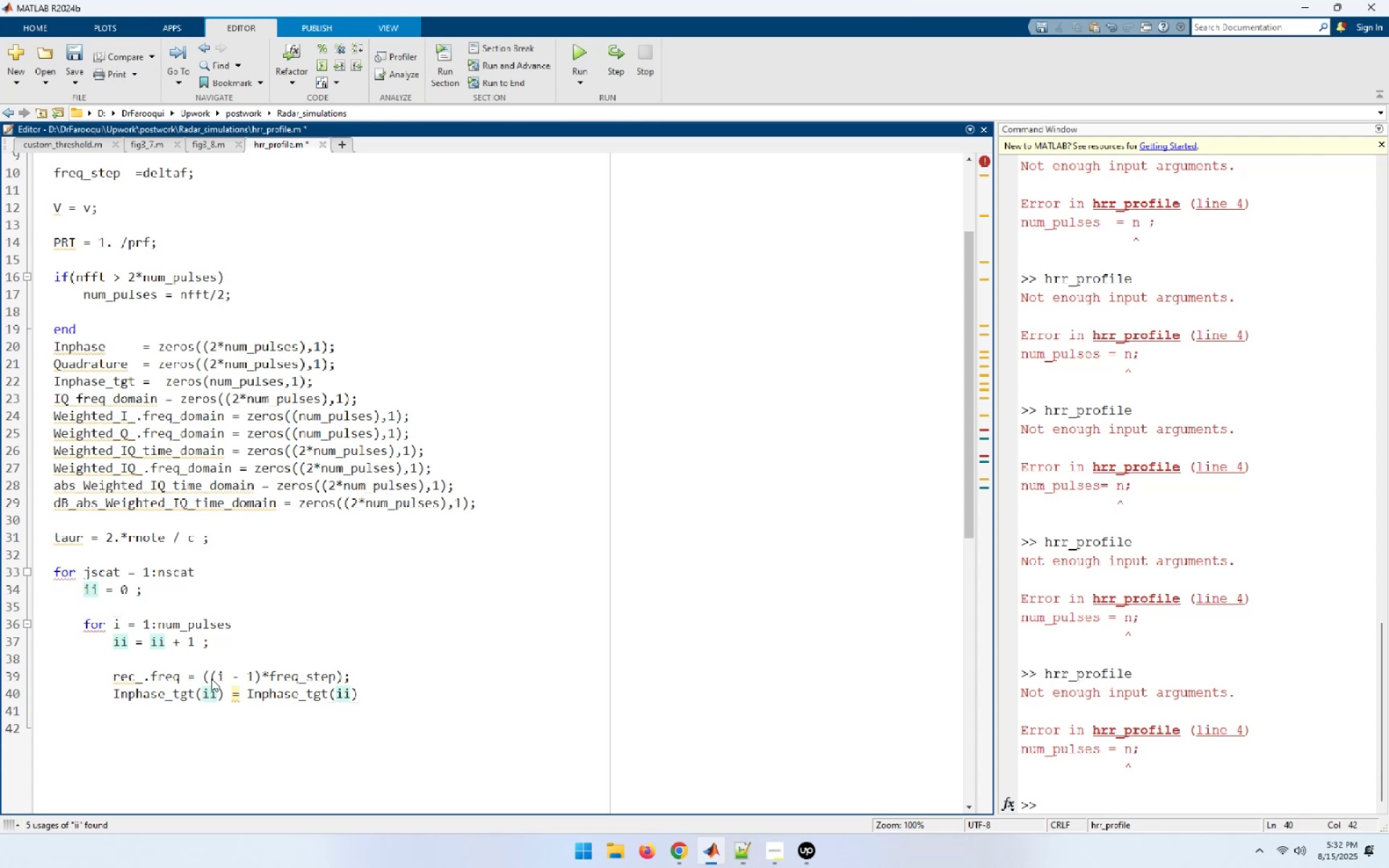 
key(Space)
 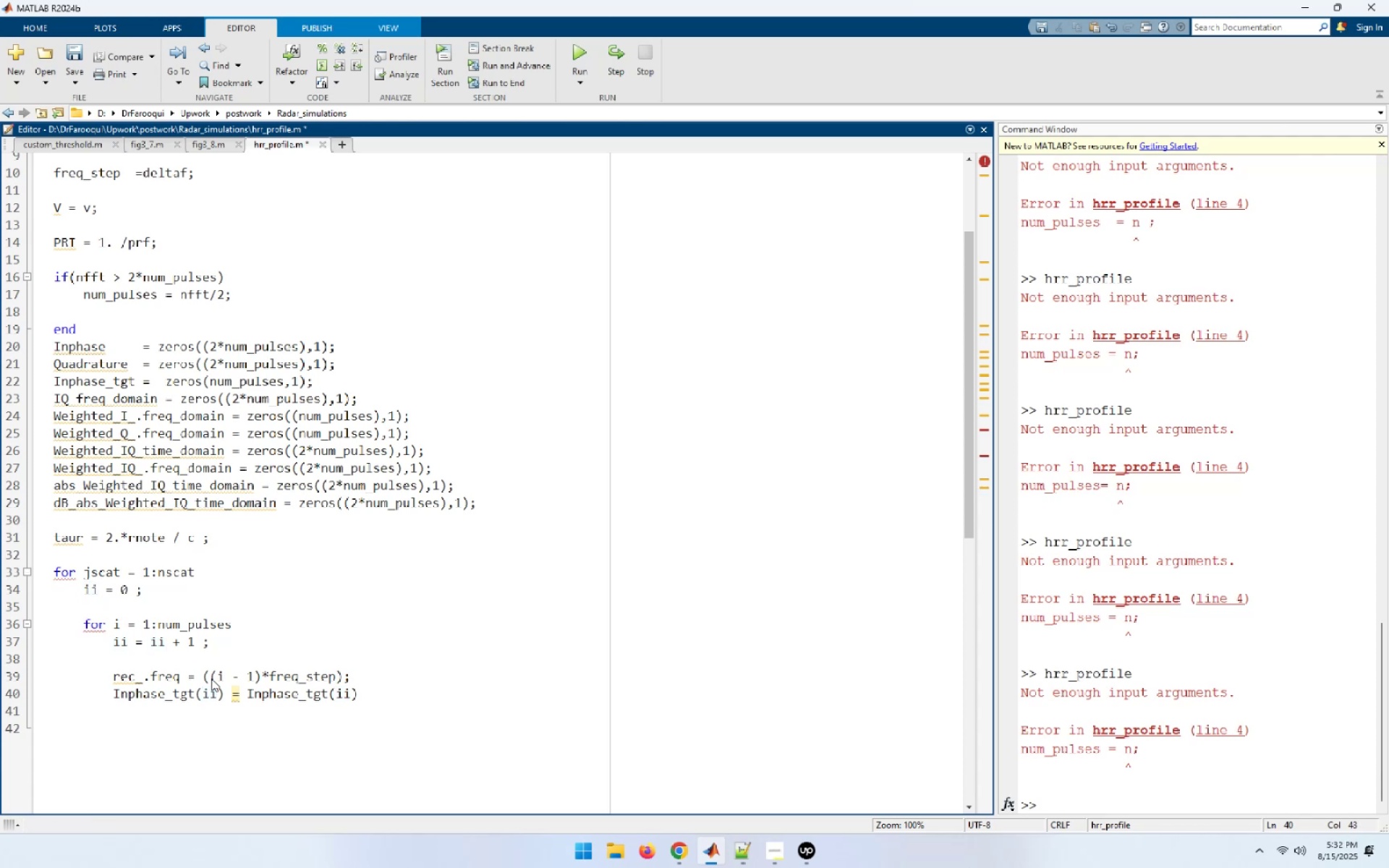 
key(Shift+Equal)
 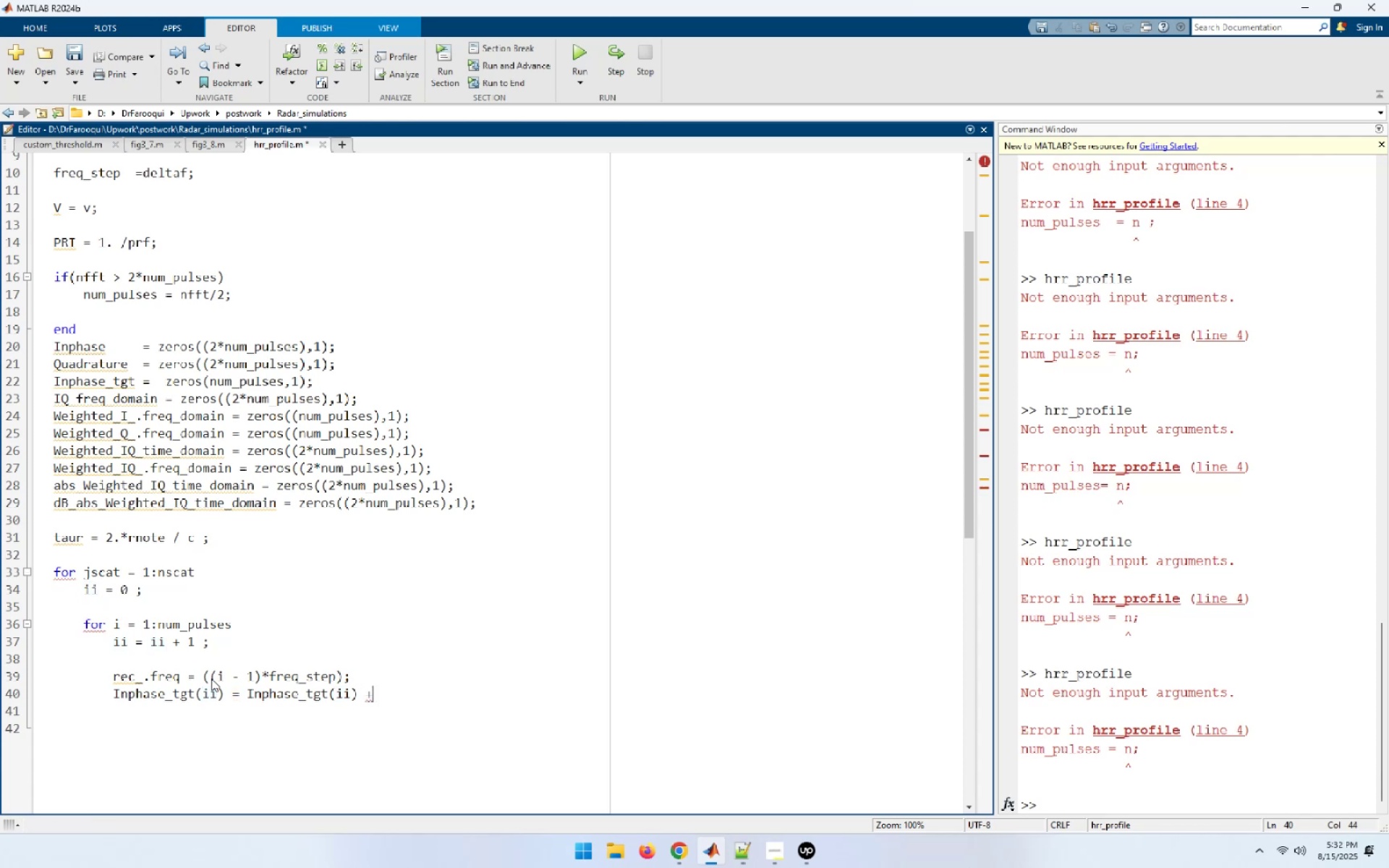 
key(Space)
 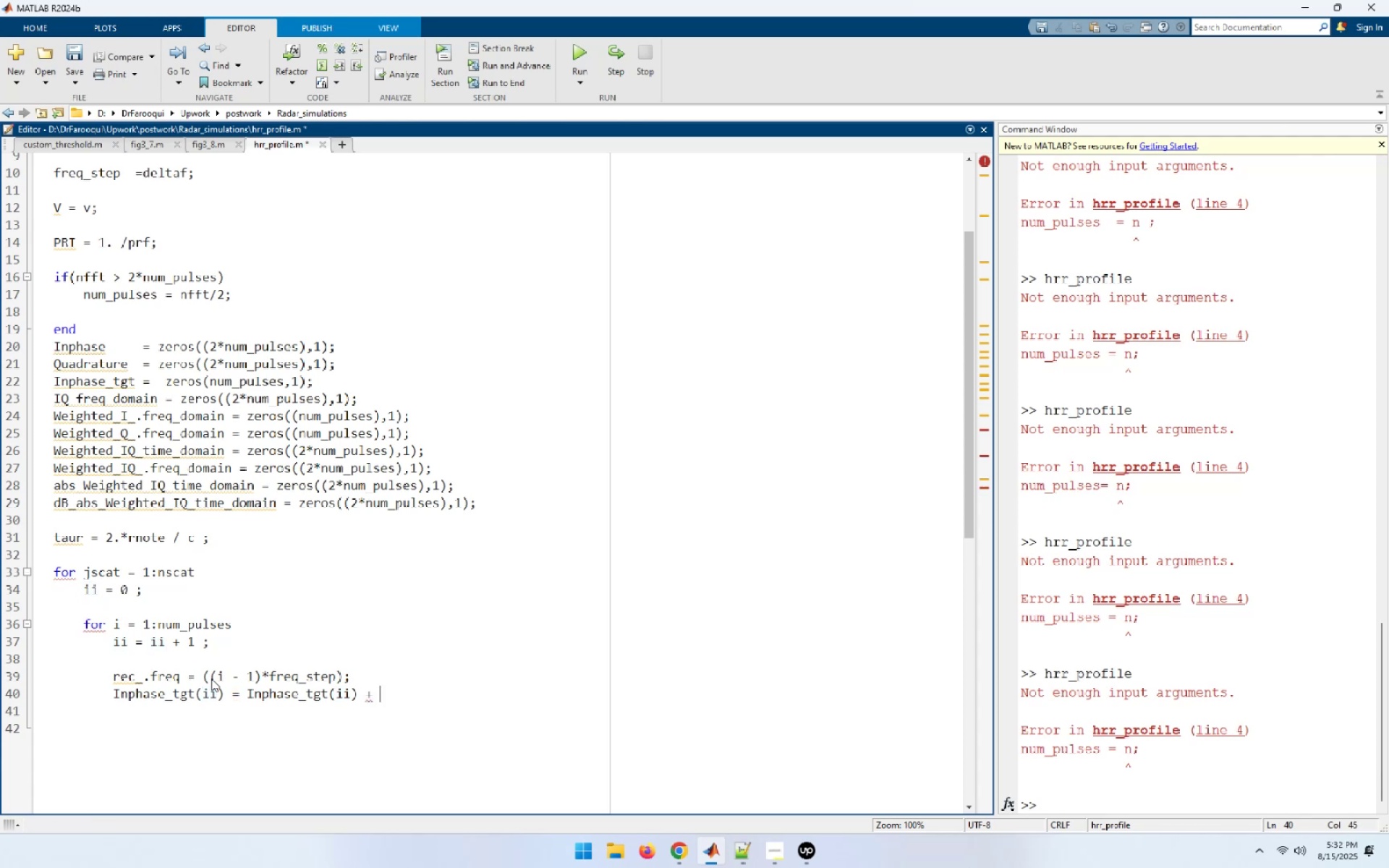 
type(sqrt()
 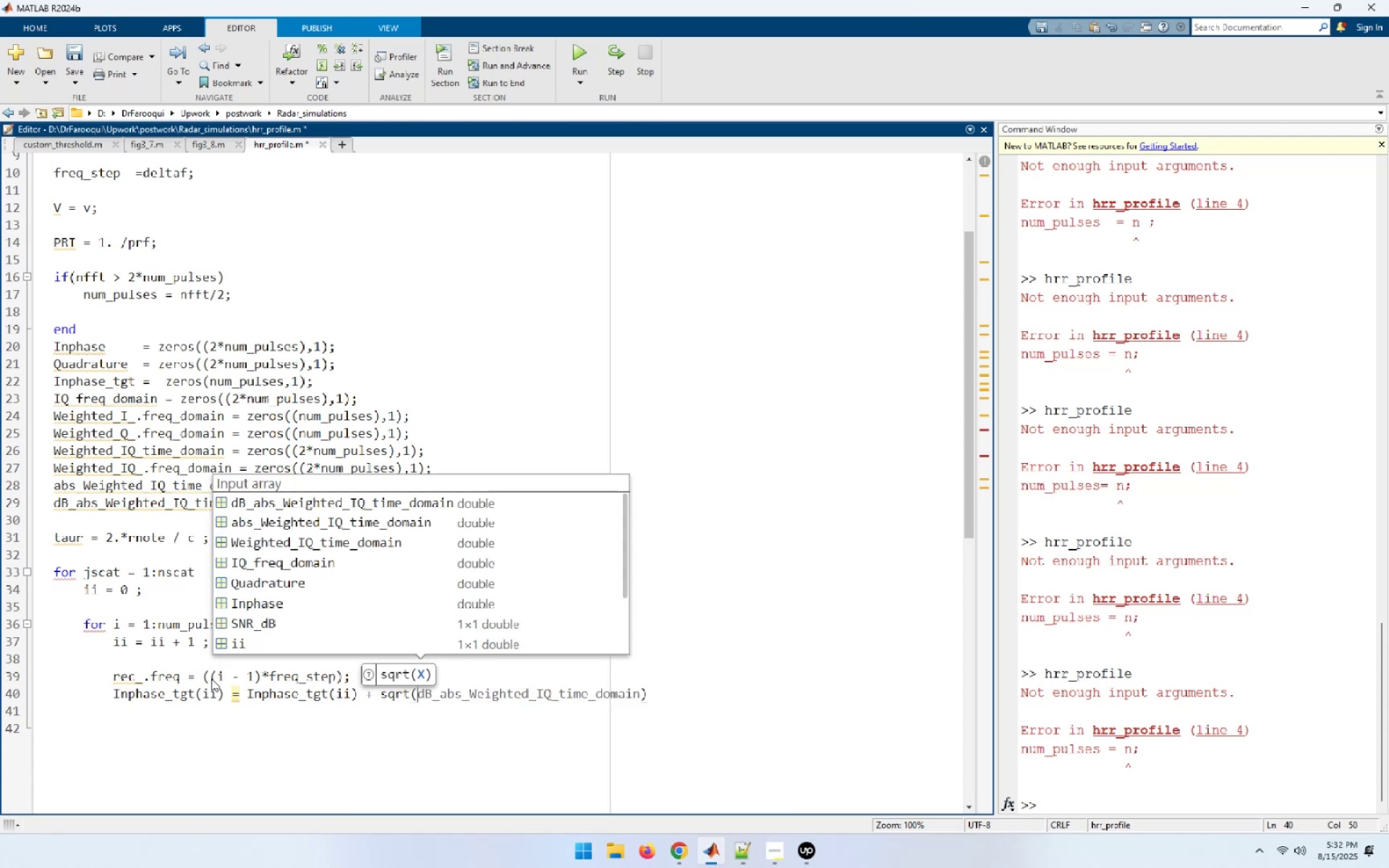 
type(scat_rcs(jscat)
 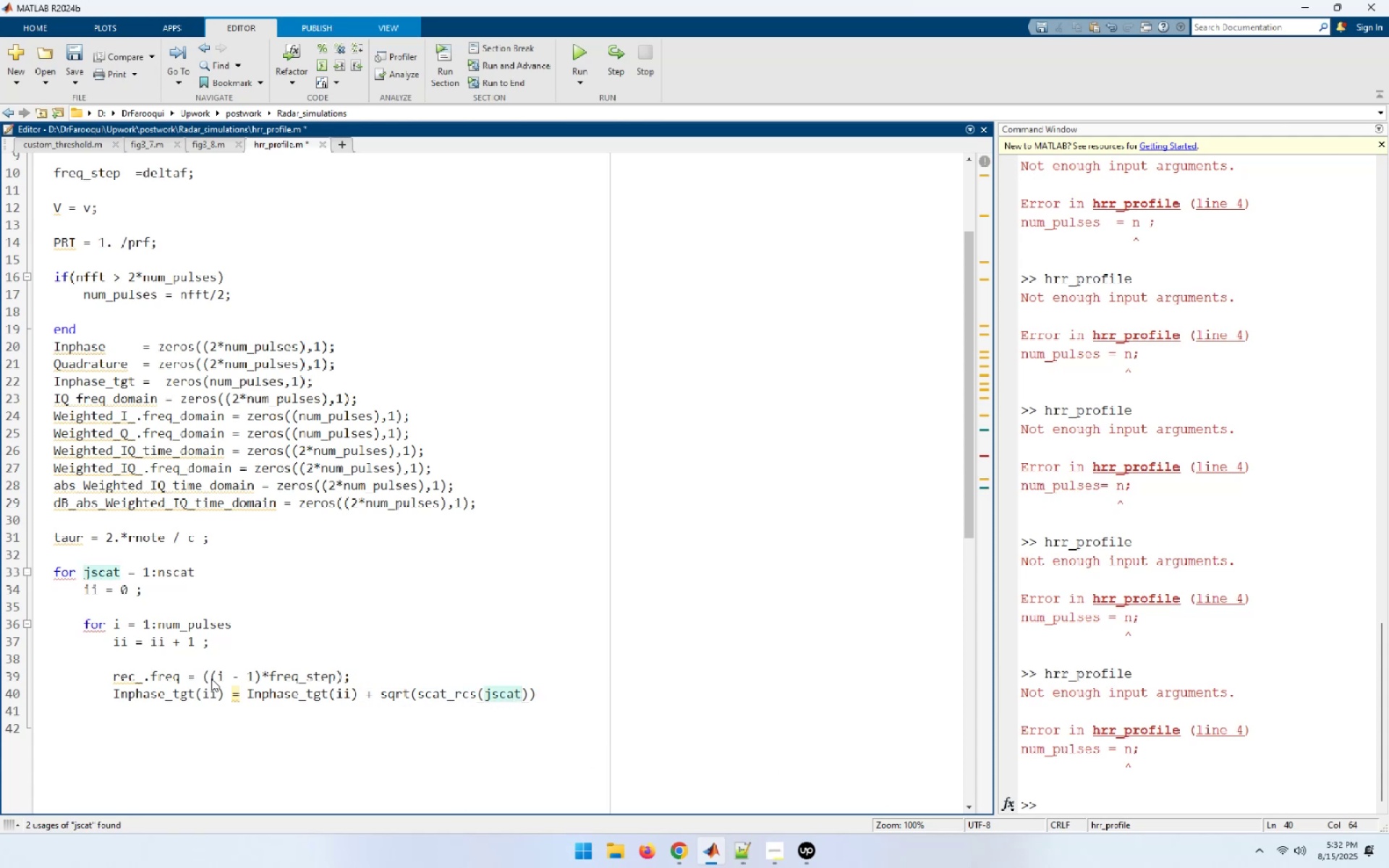 
key(ArrowRight)
 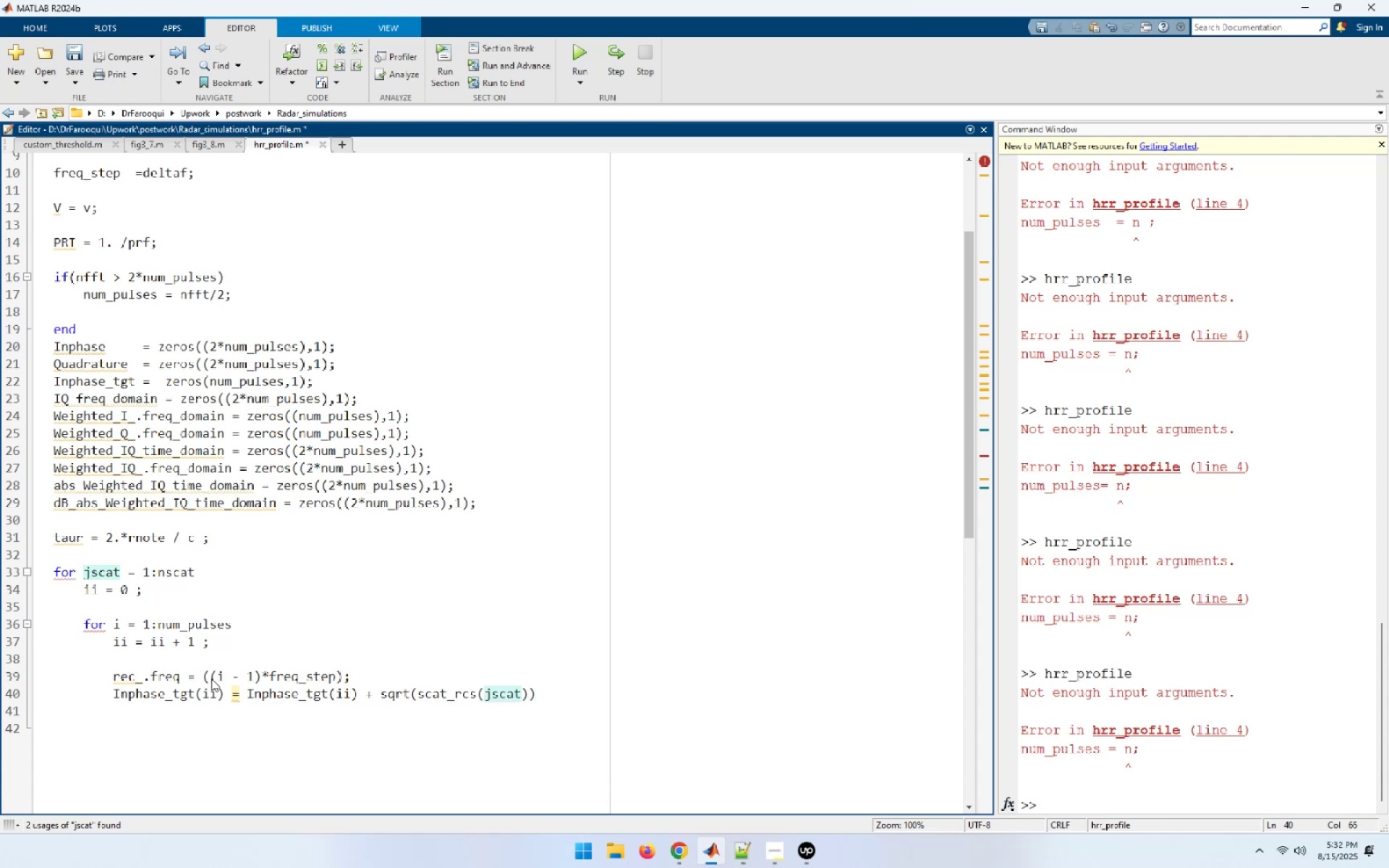 
key(ArrowRight)
 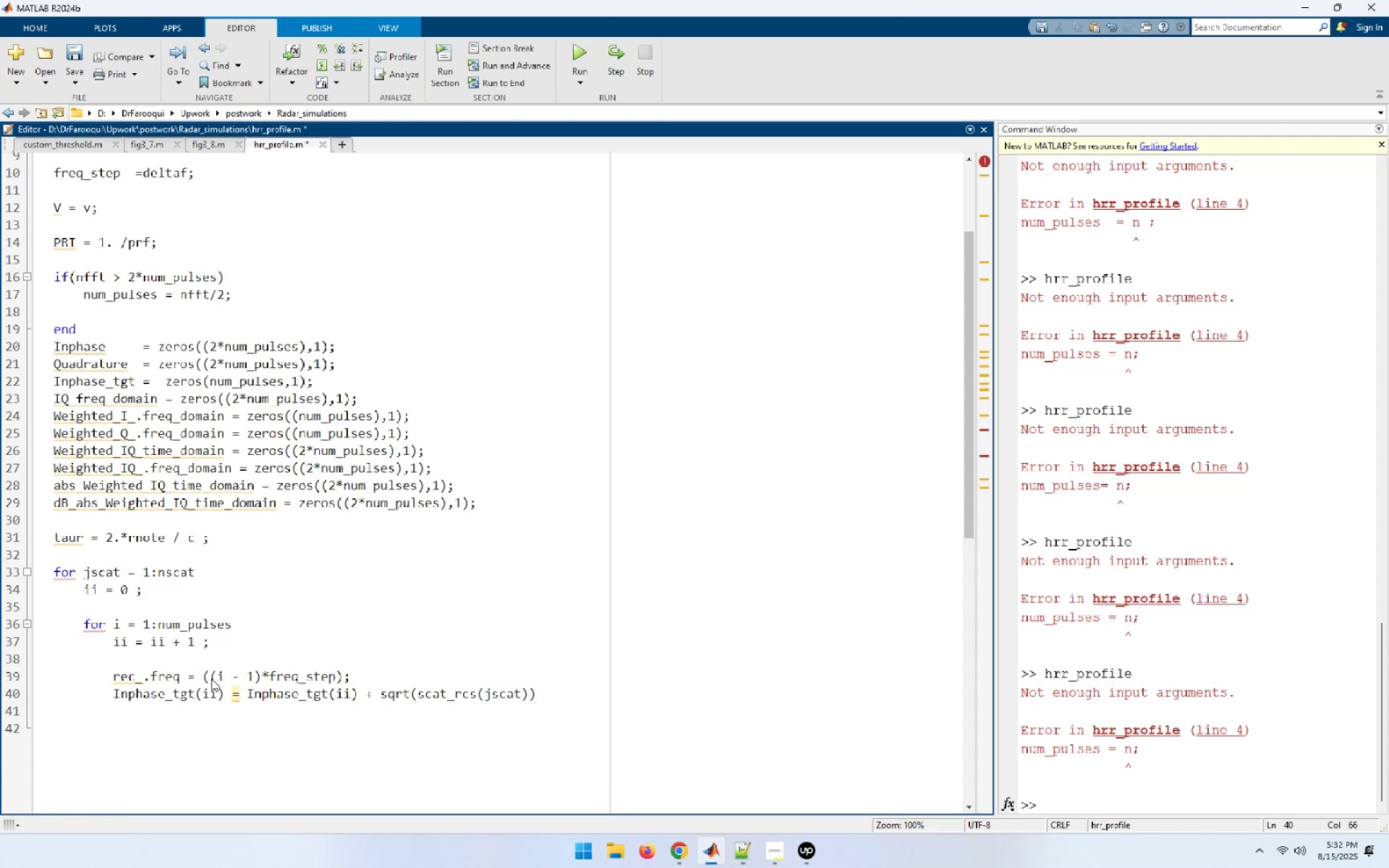 
key(Space)
 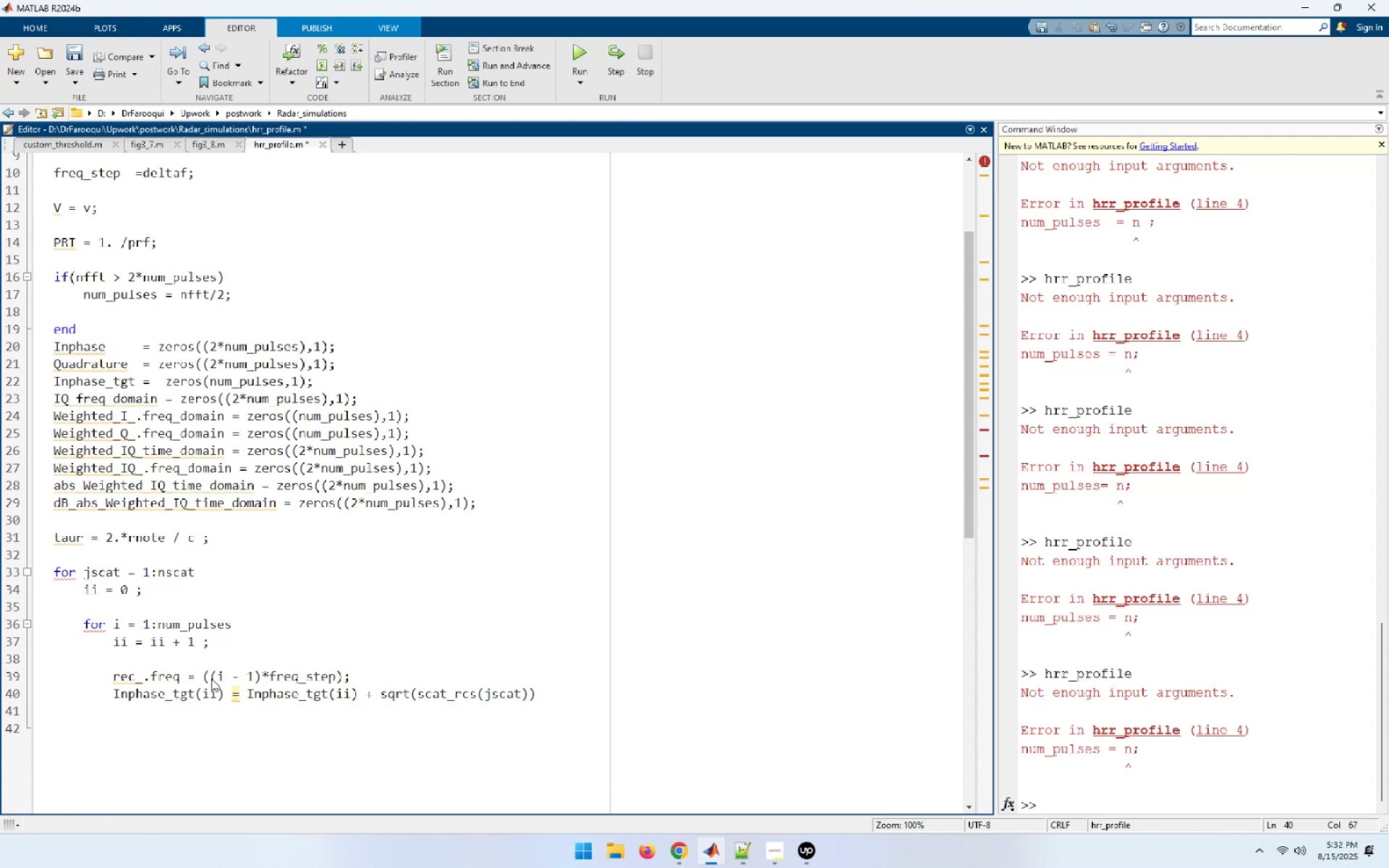 
key(Shift+8)
 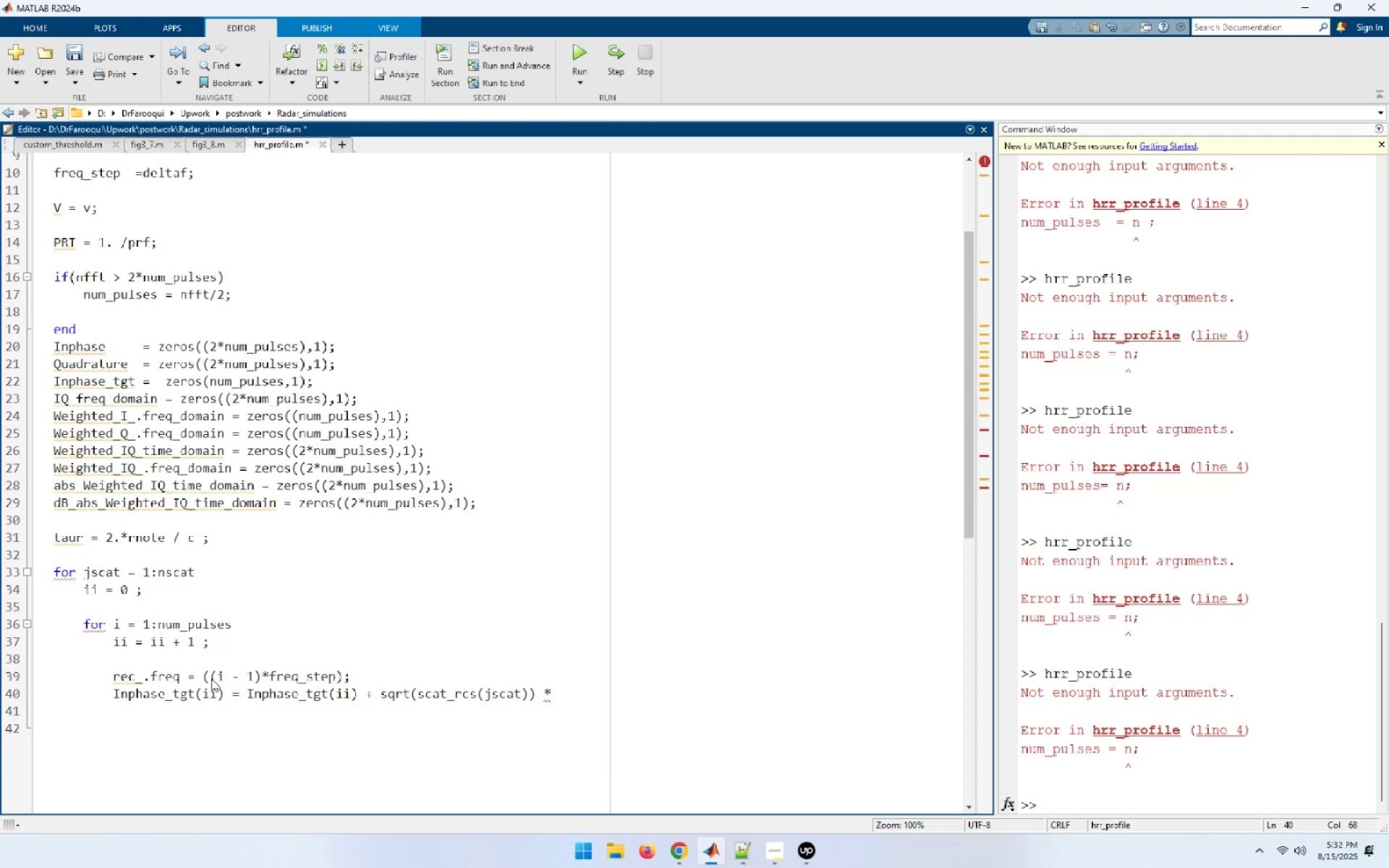 
type( cos)
 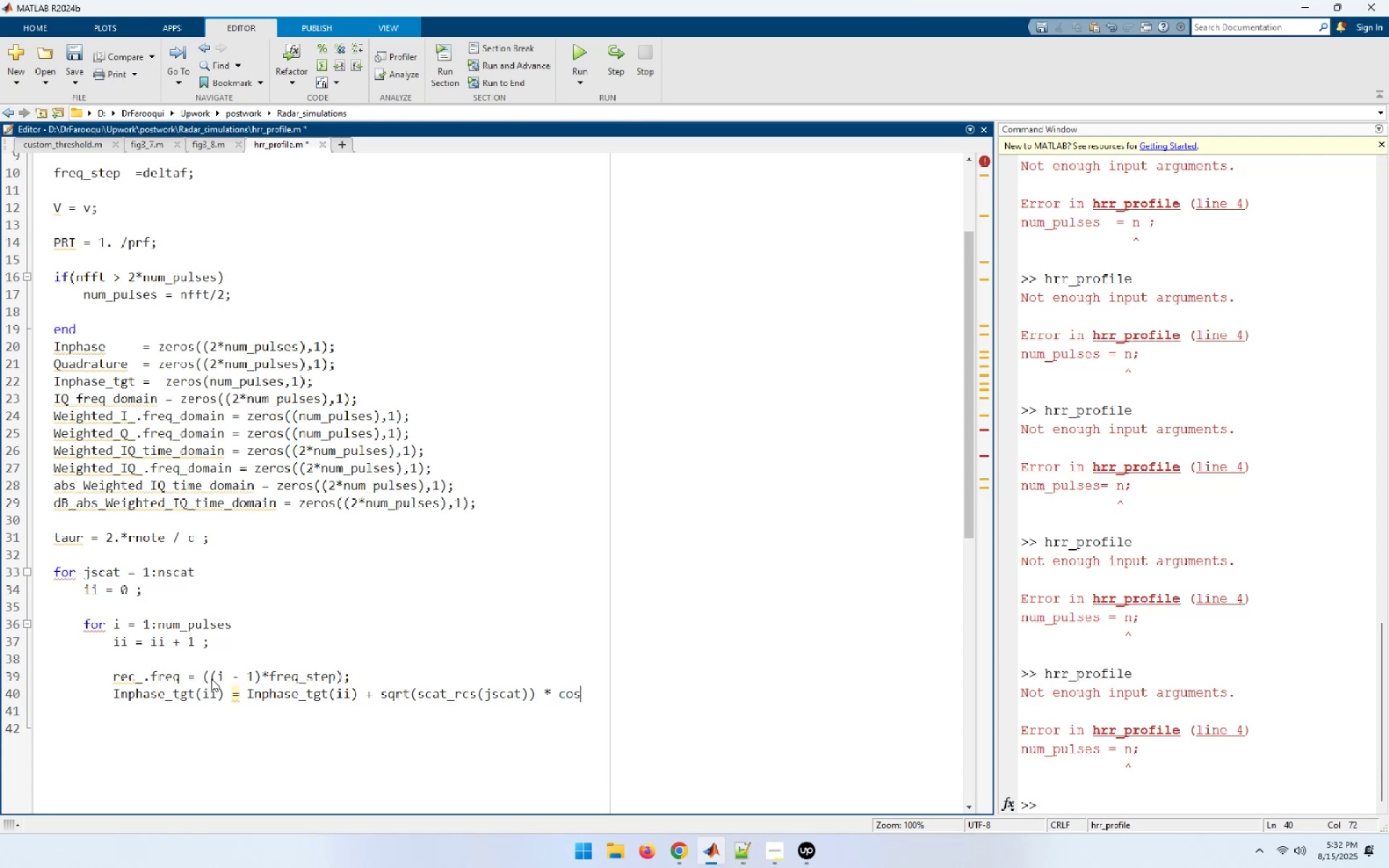 
key(Shift+9)
 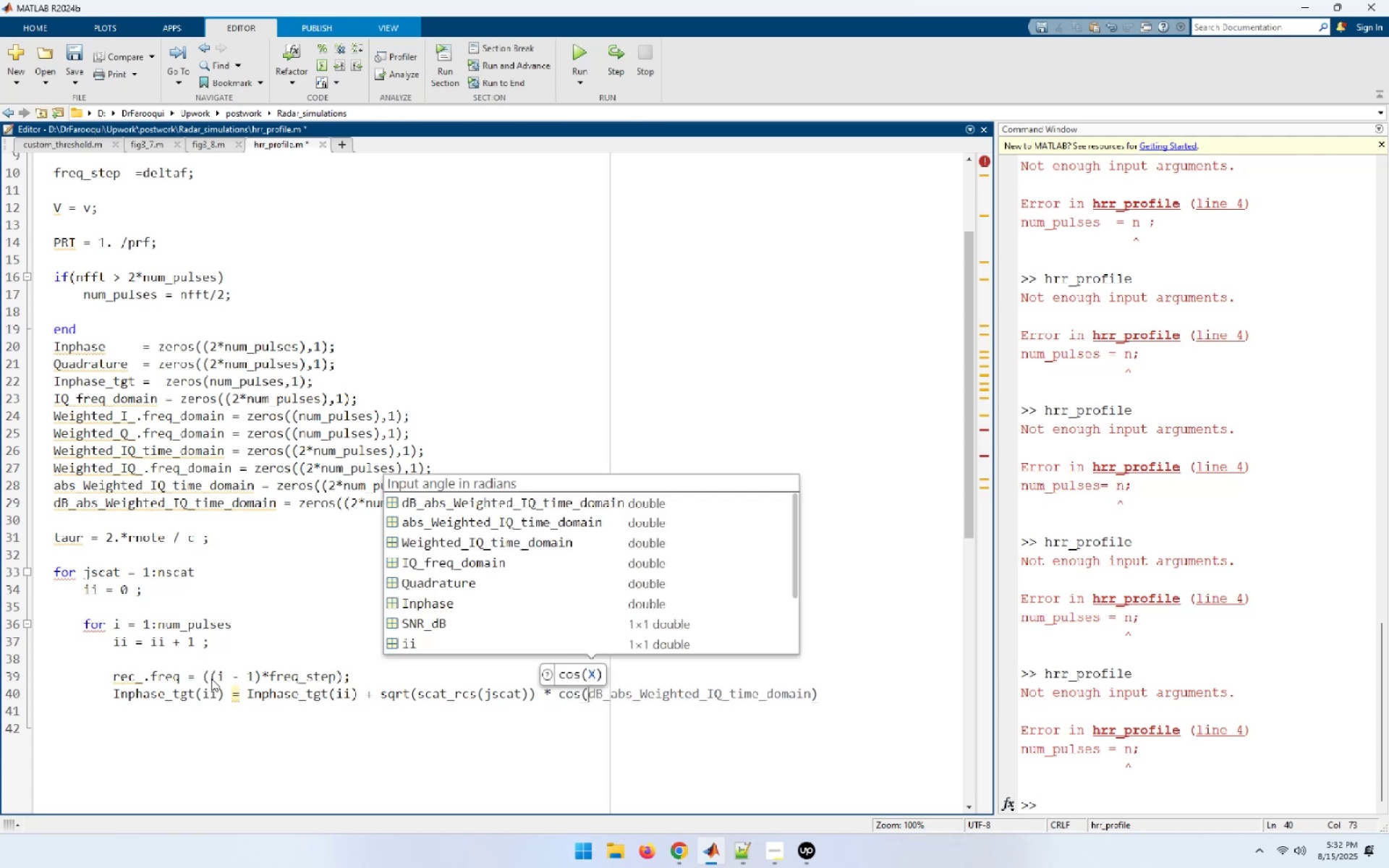 
key(Equal)
 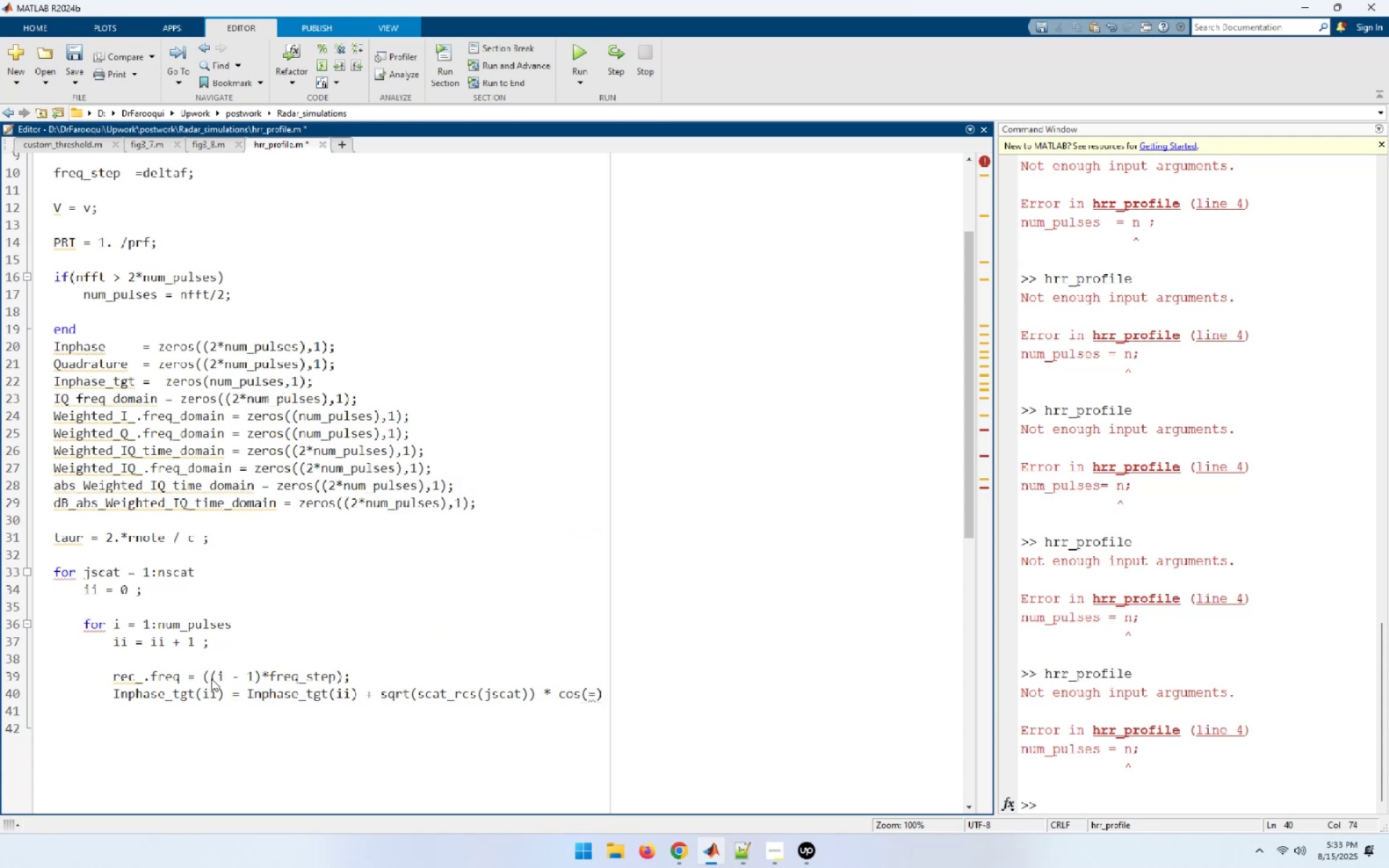 
key(Backspace)
 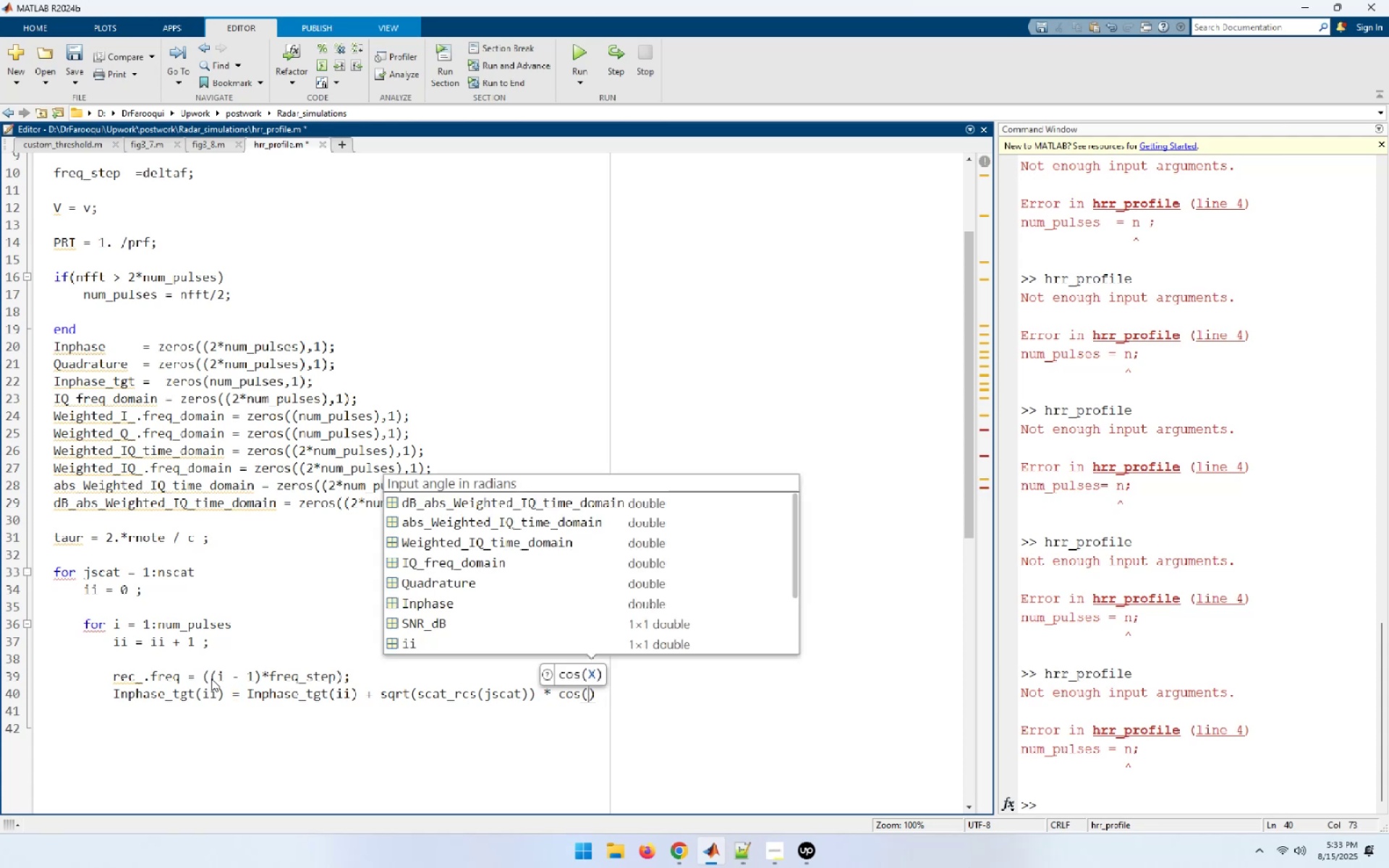 
key(Shift+Minus)
 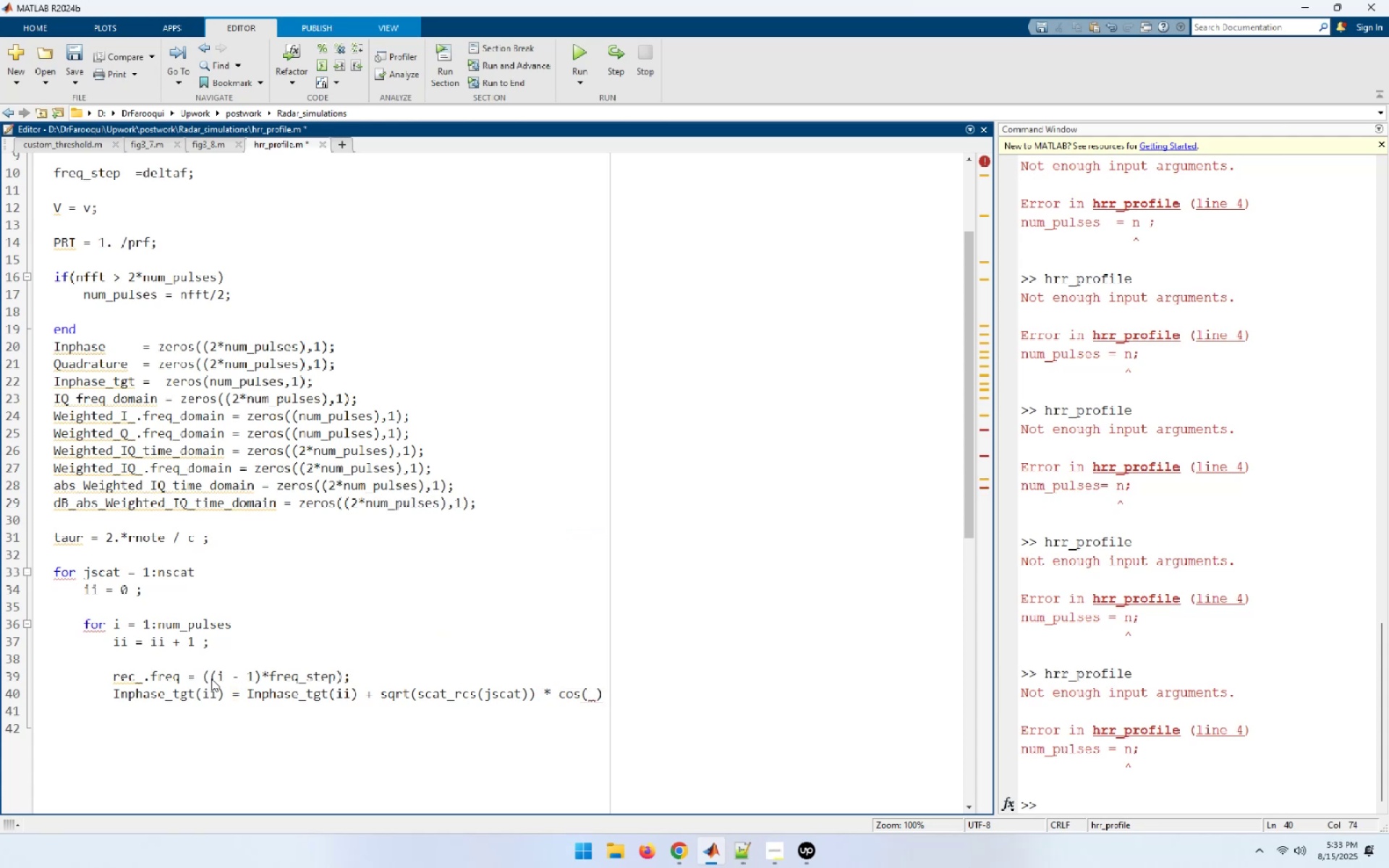 
key(Backspace)
 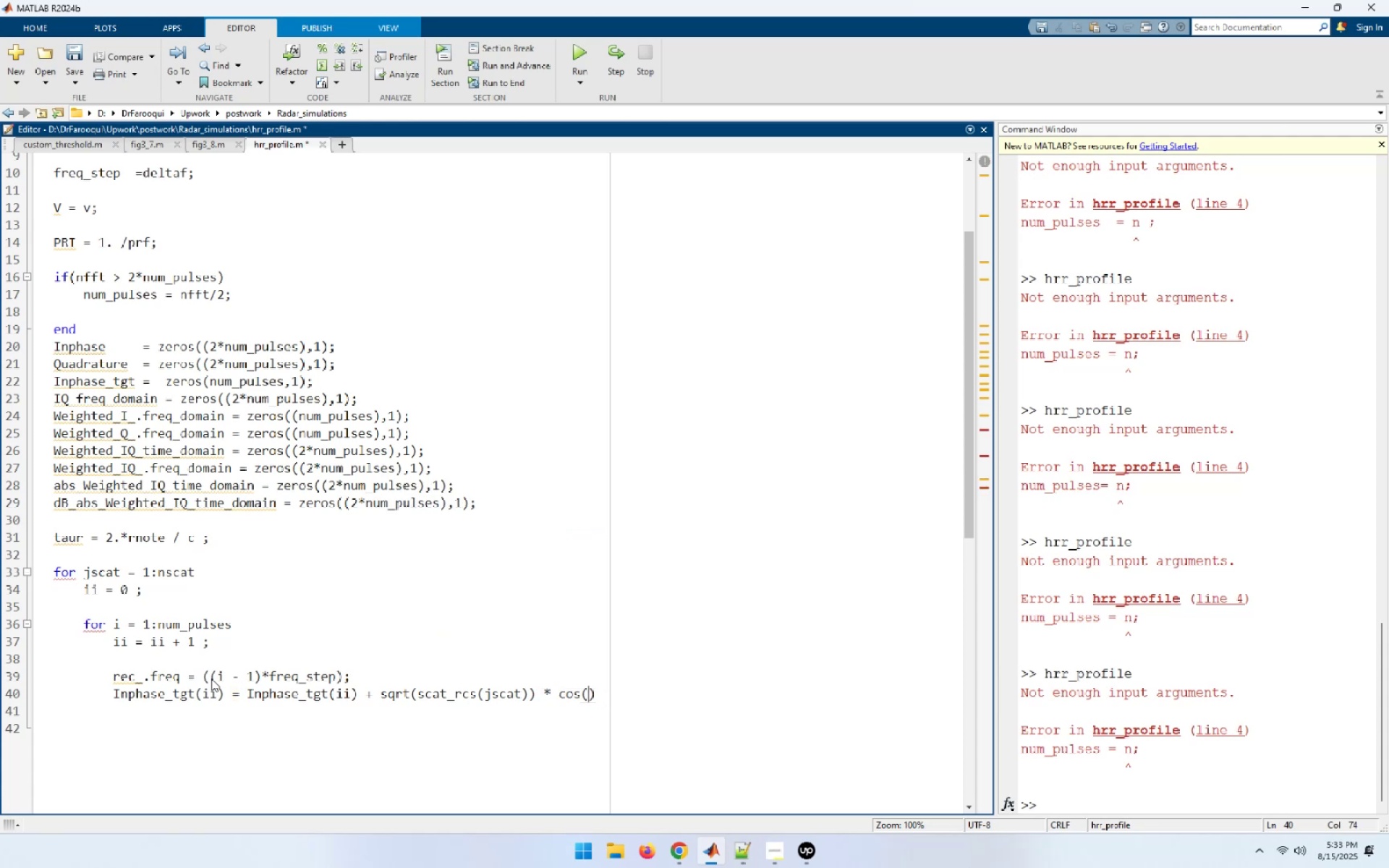 
key(Minus)
 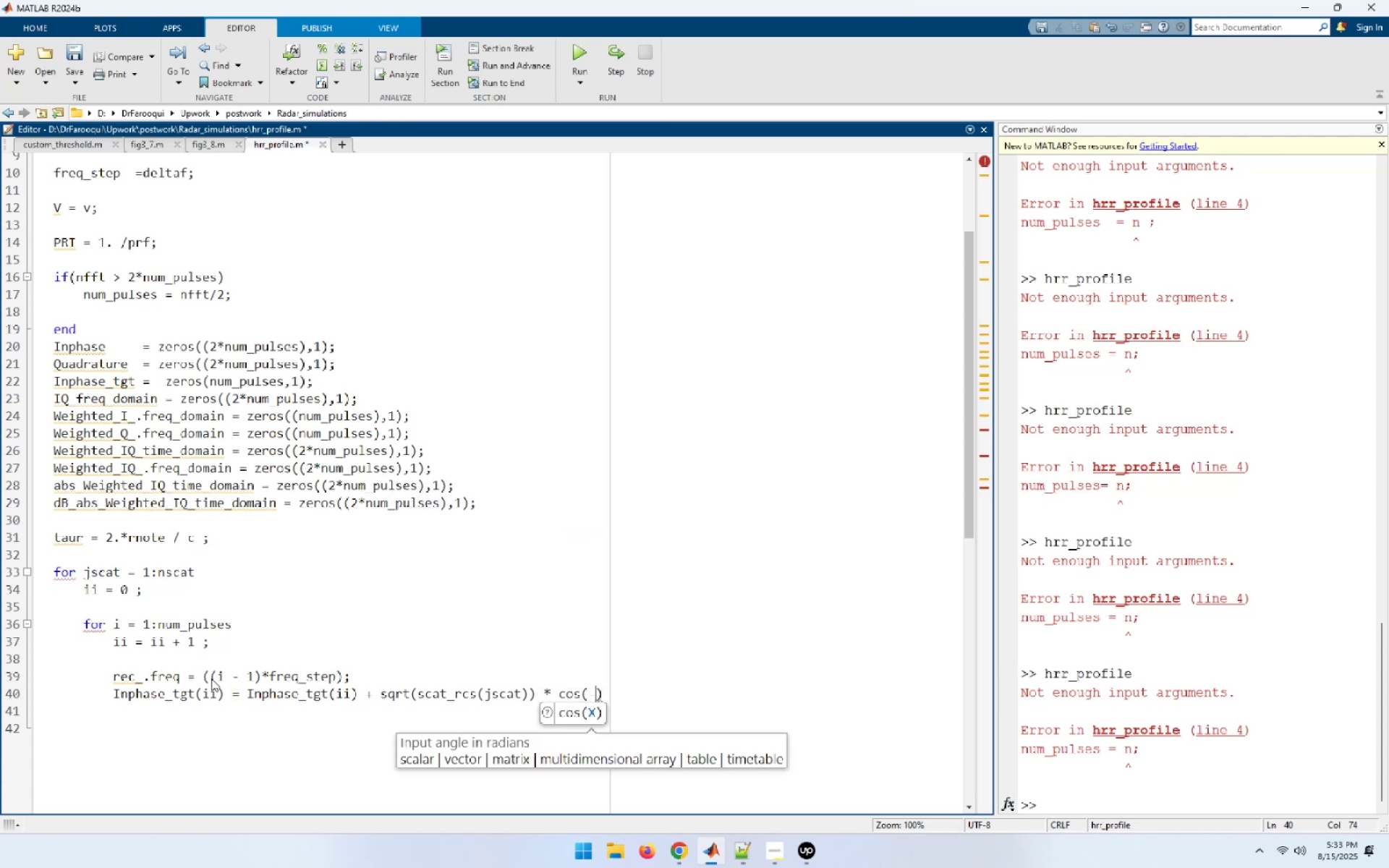 
type( 2*)
 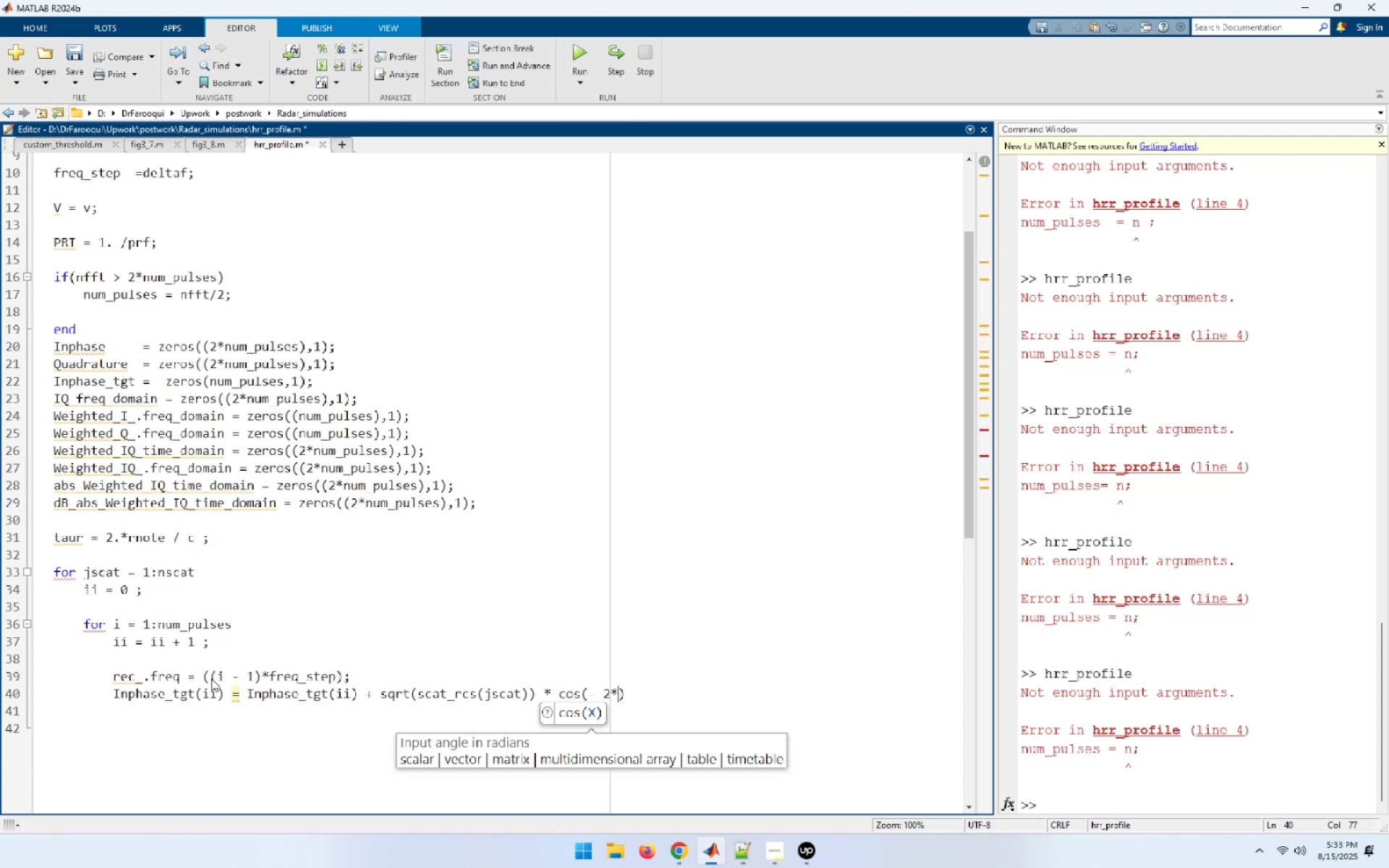 
wait(5.57)
 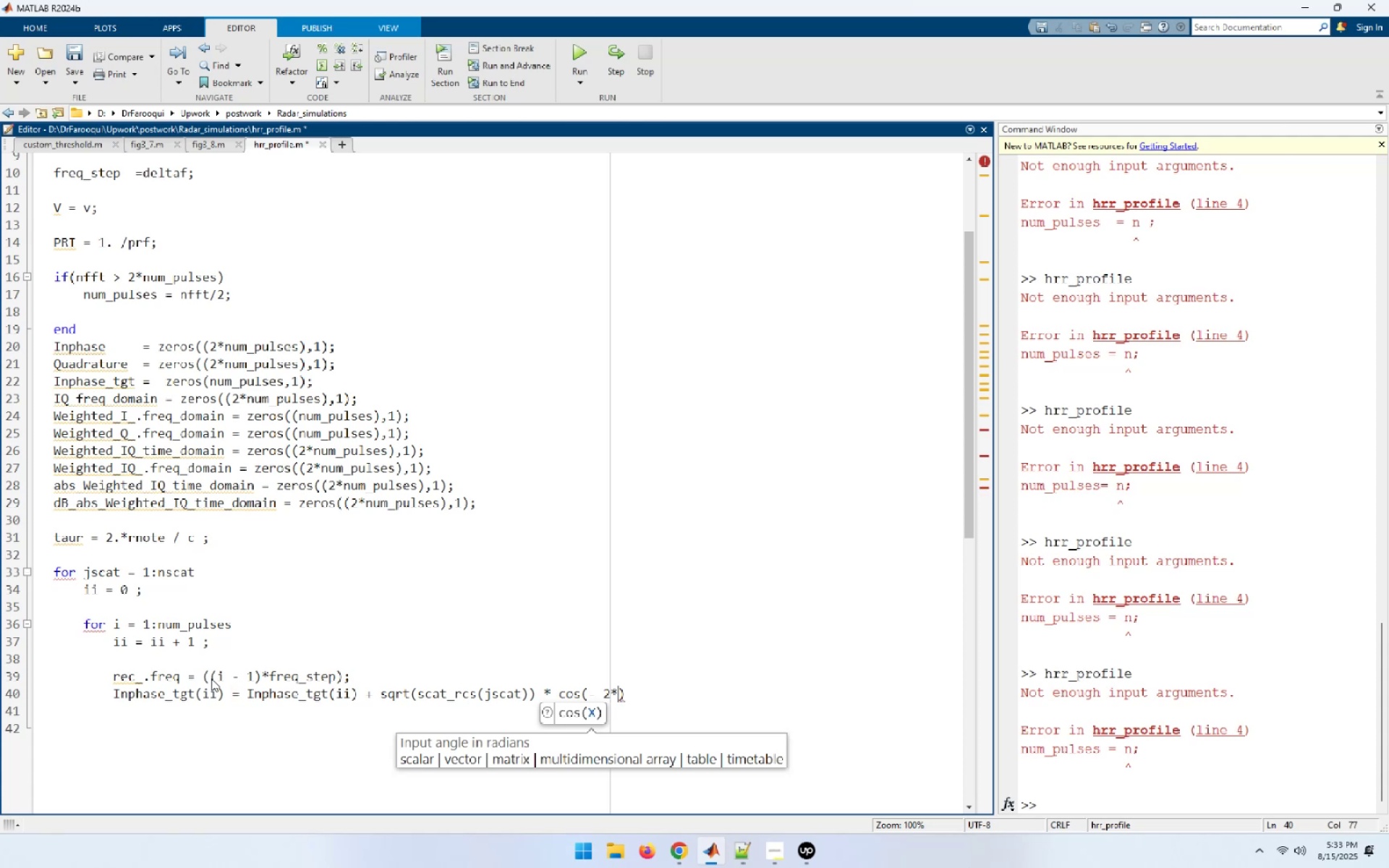 
type(pi*rec_.freq)
 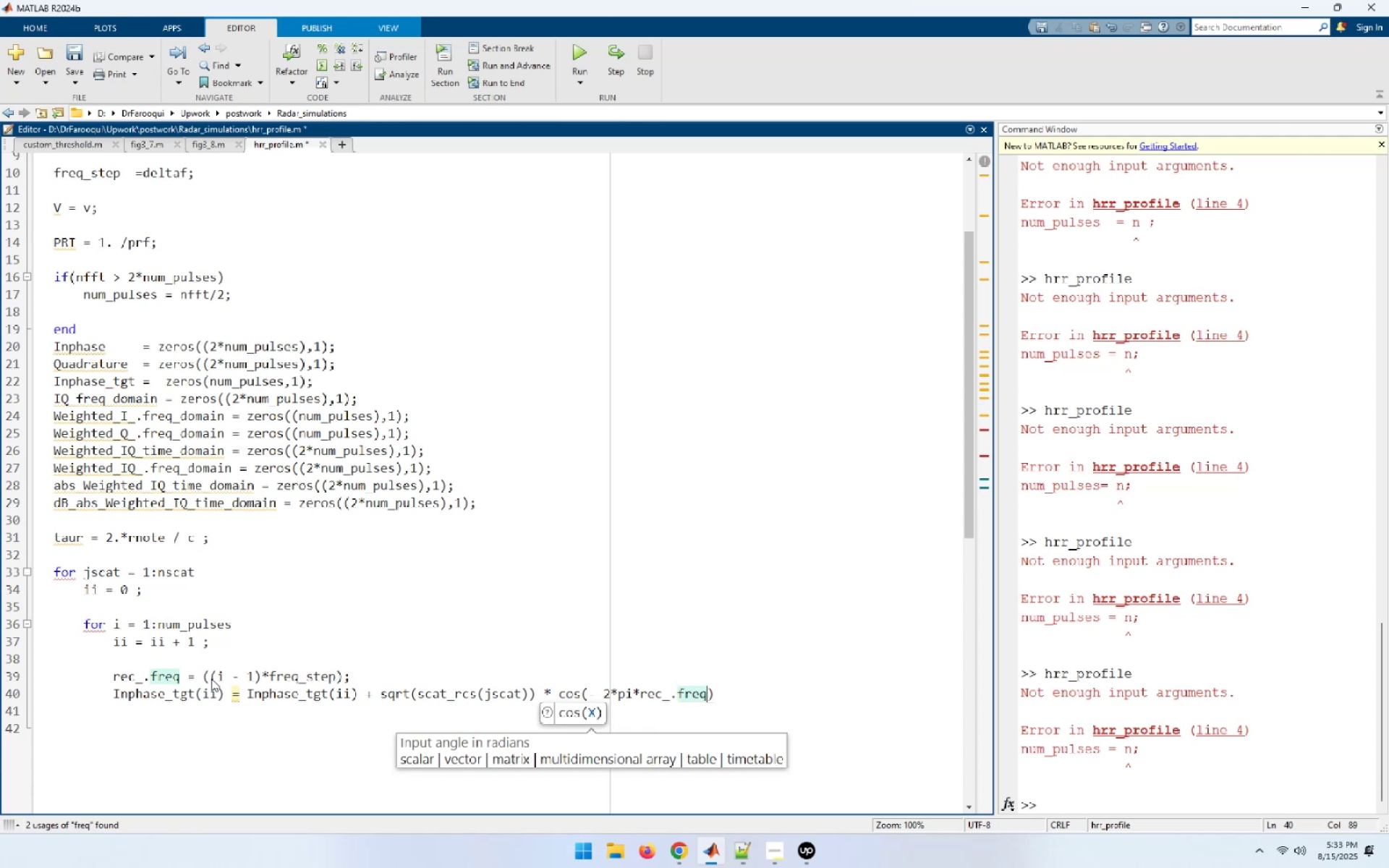 
key(Shift+8)
 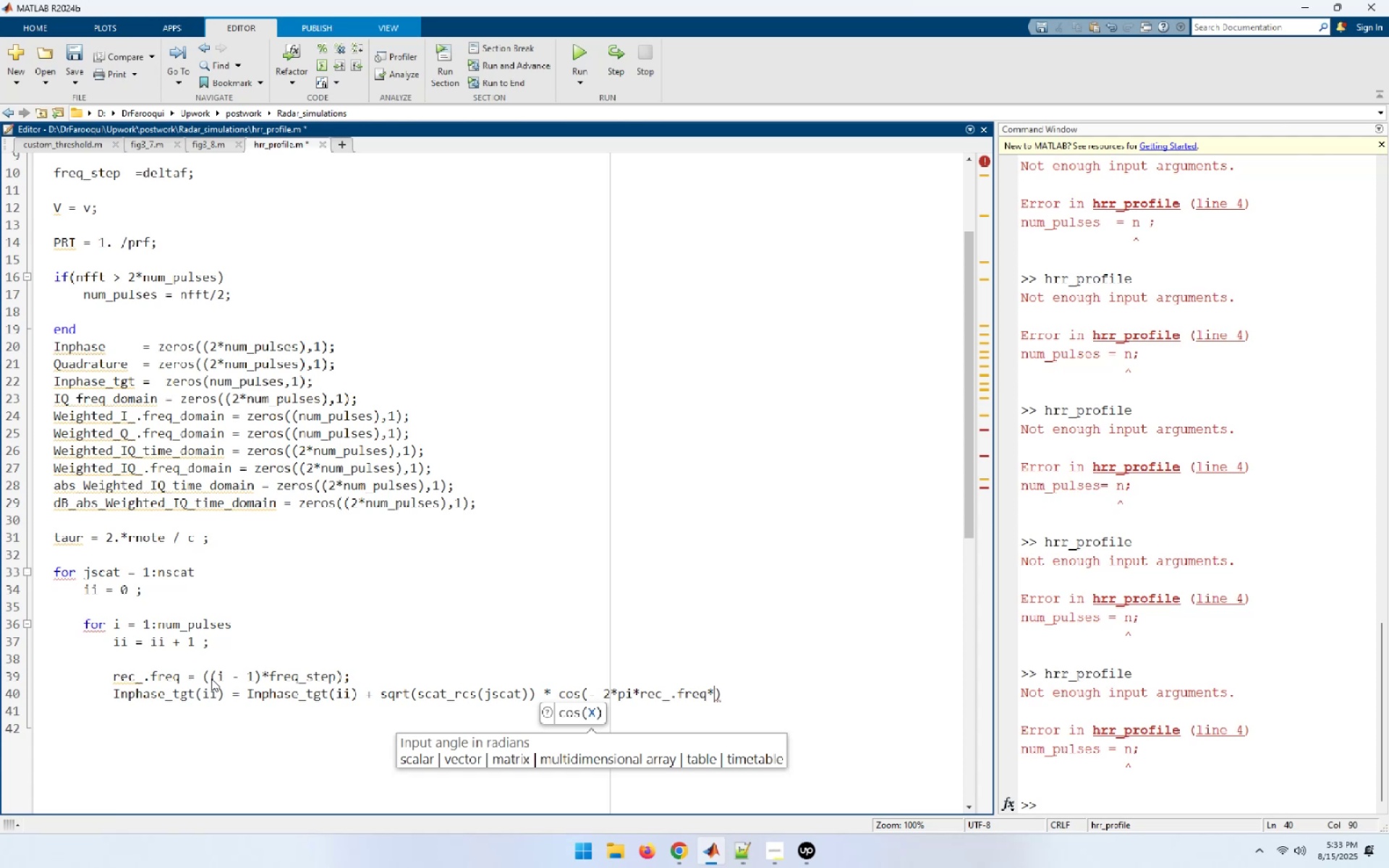 
key(Shift+9)
 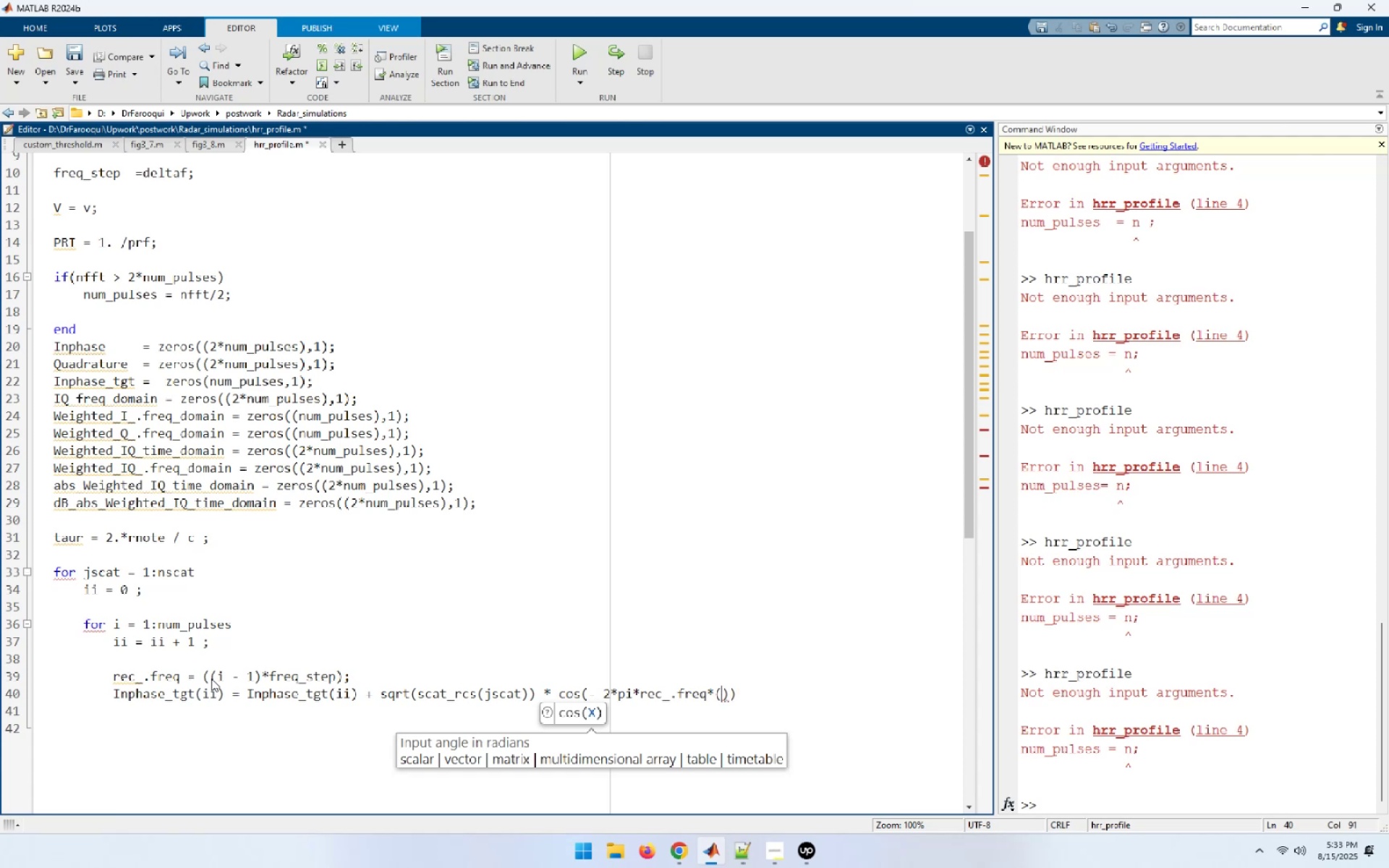 
wait(5.44)
 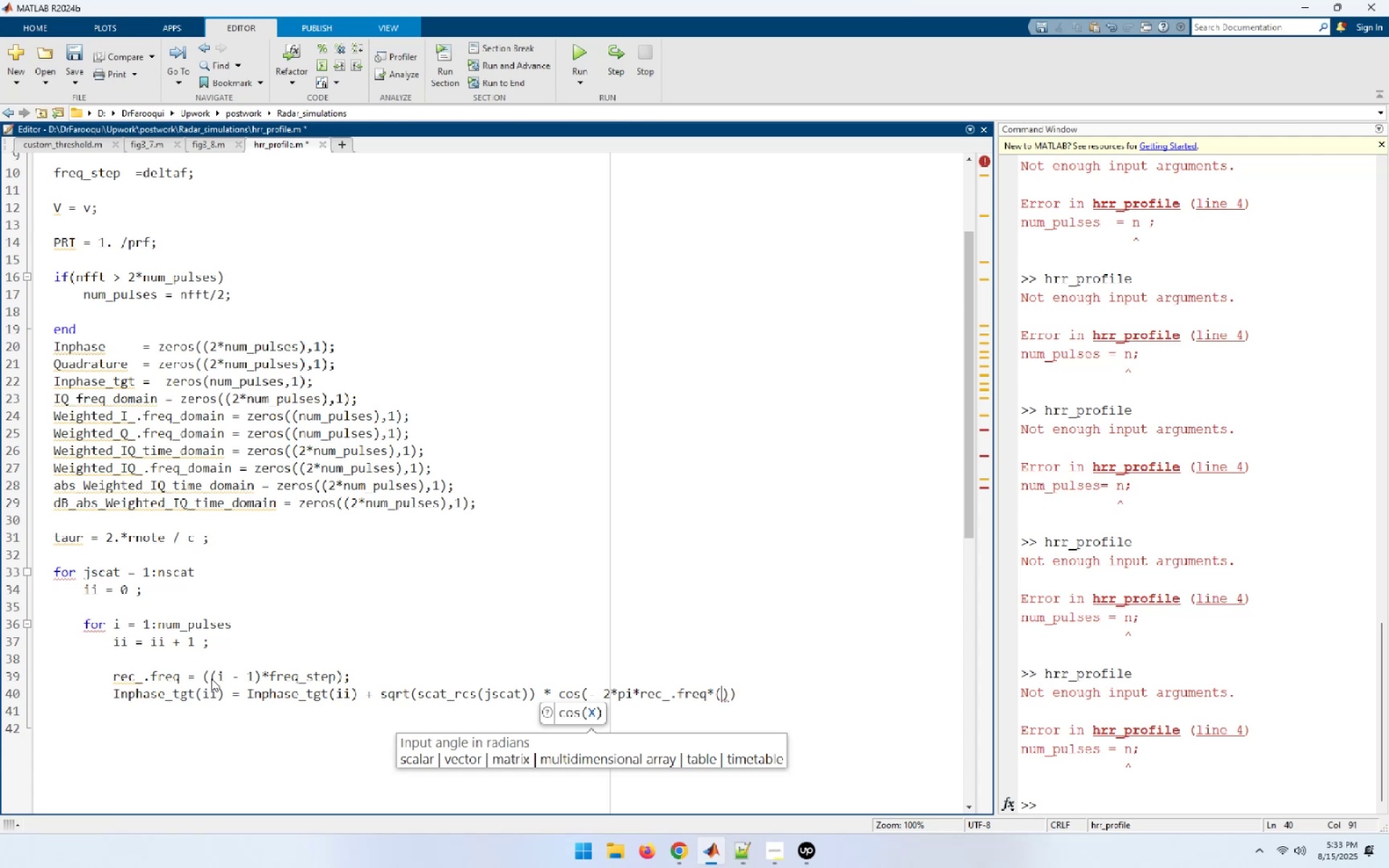 
type(2.*scat_range(jscat)
 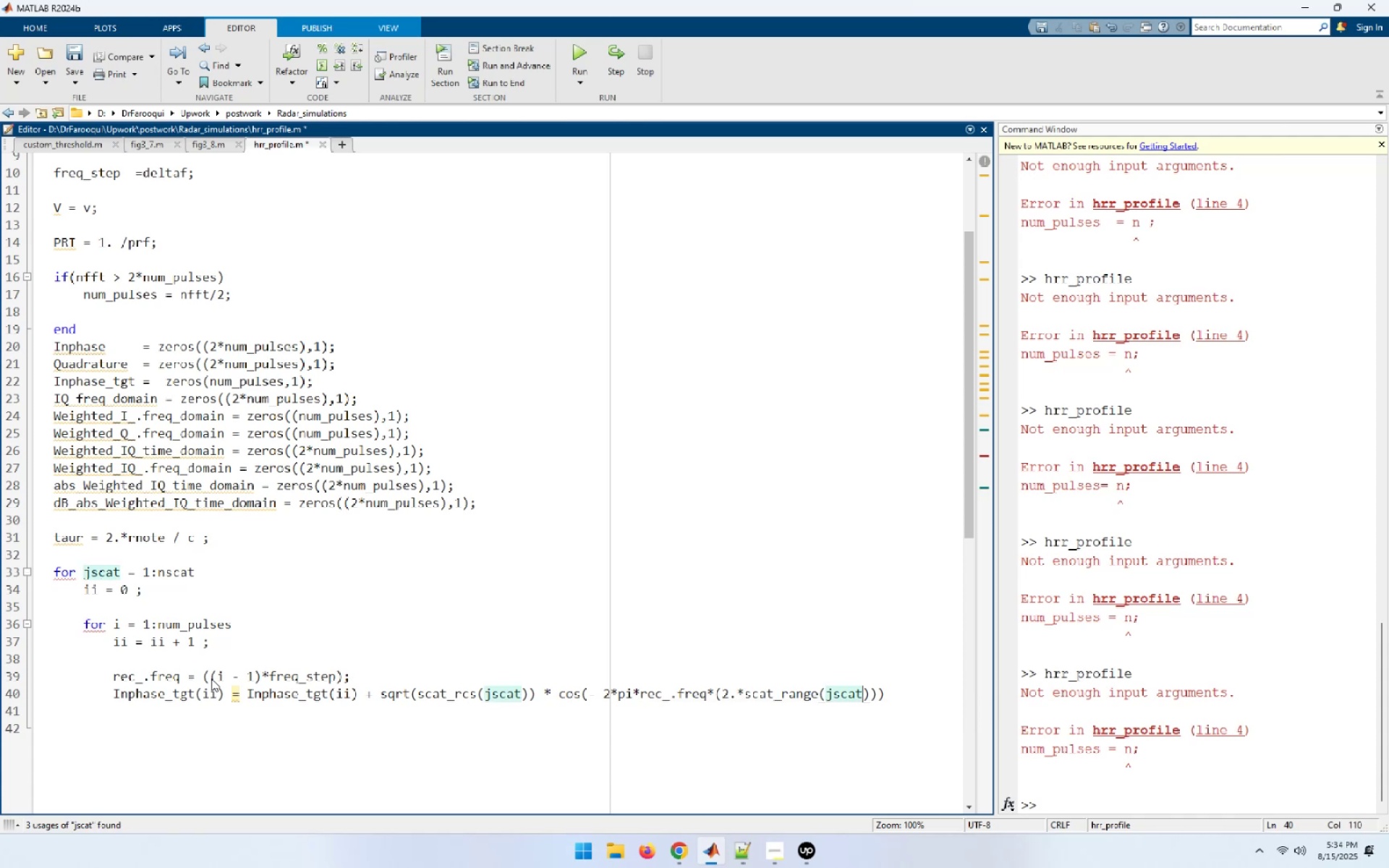 
key(Slash)
 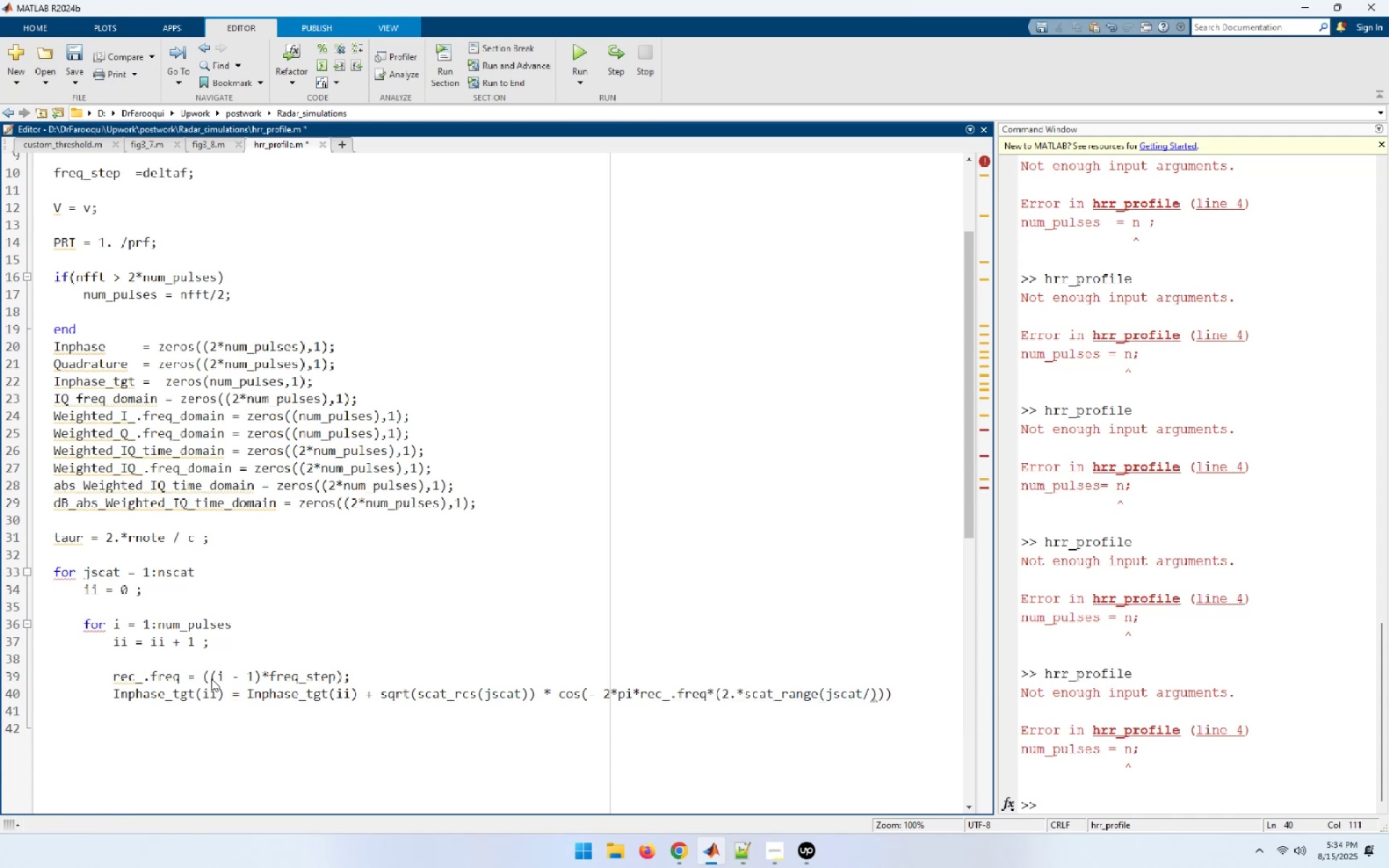 
key(C)
 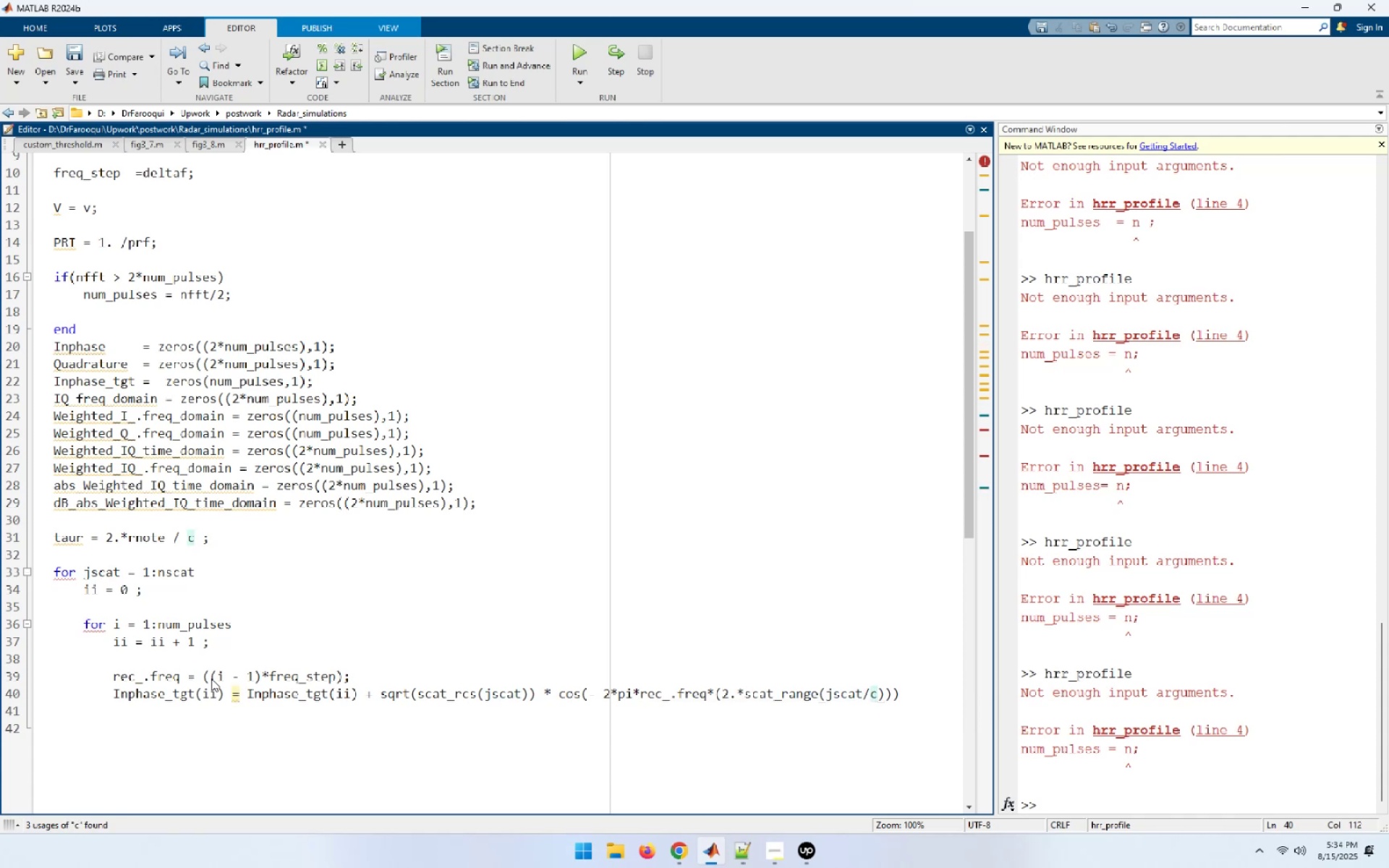 
key(Space)
 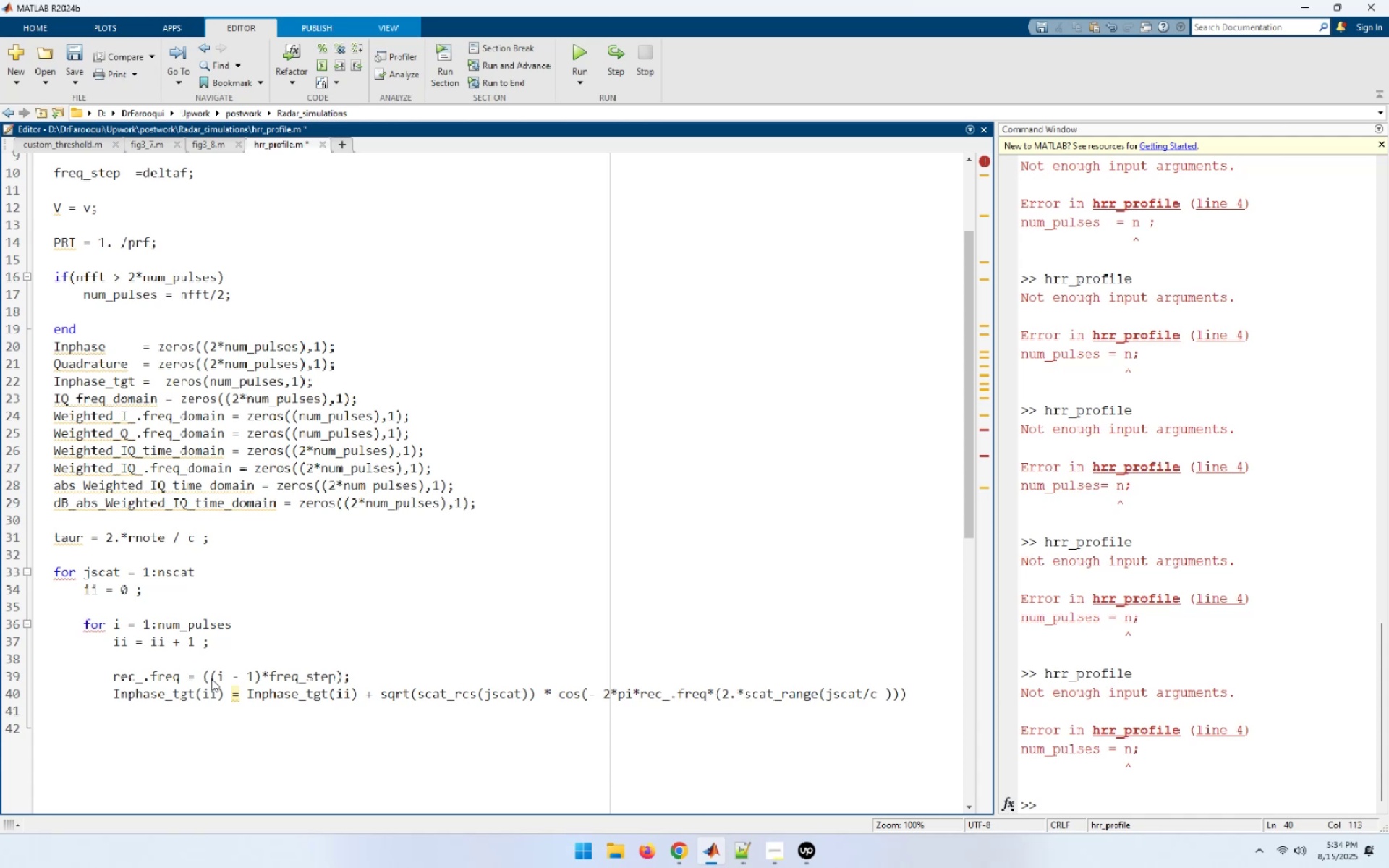 
wait(9.5)
 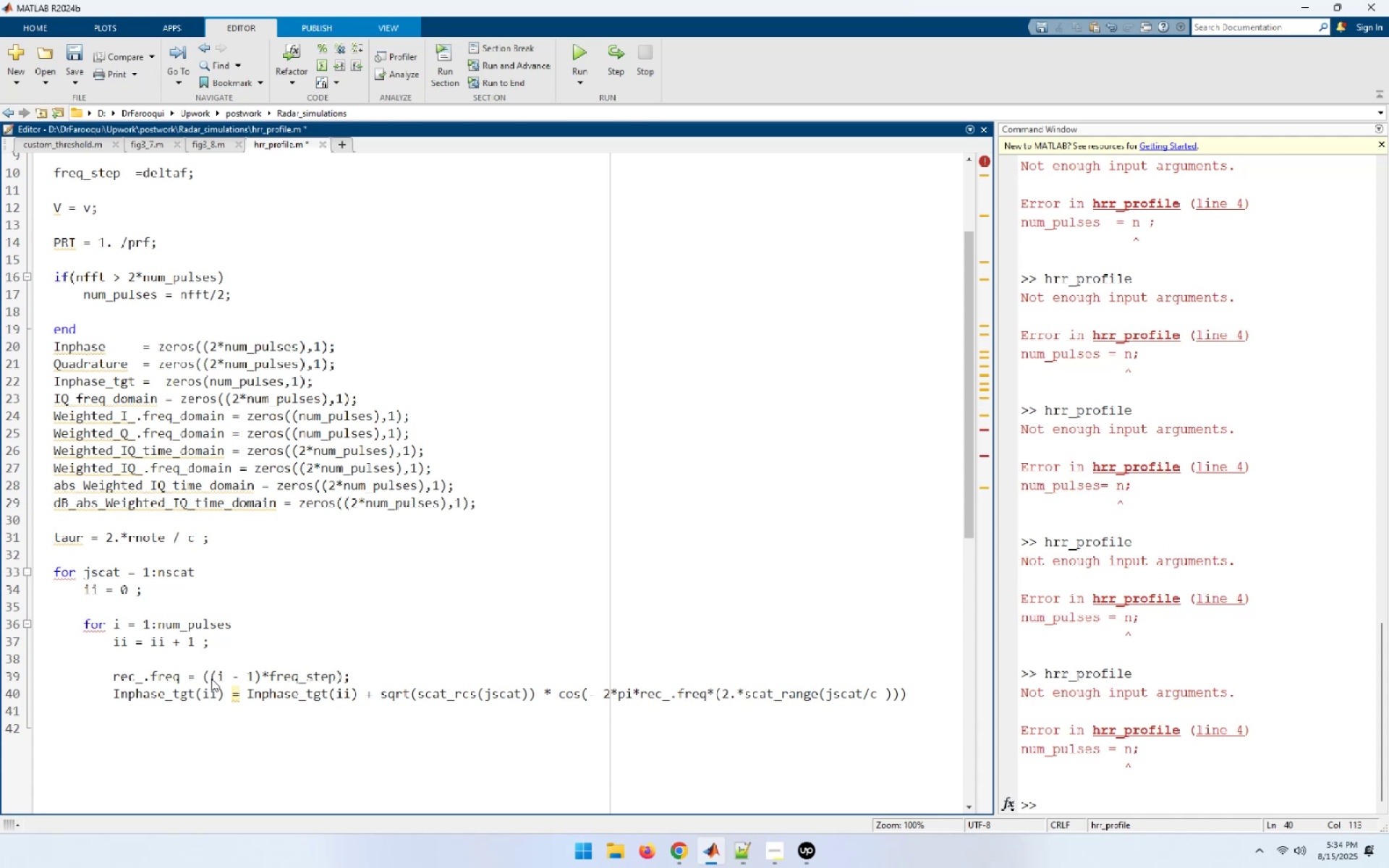 
key(Minus)
 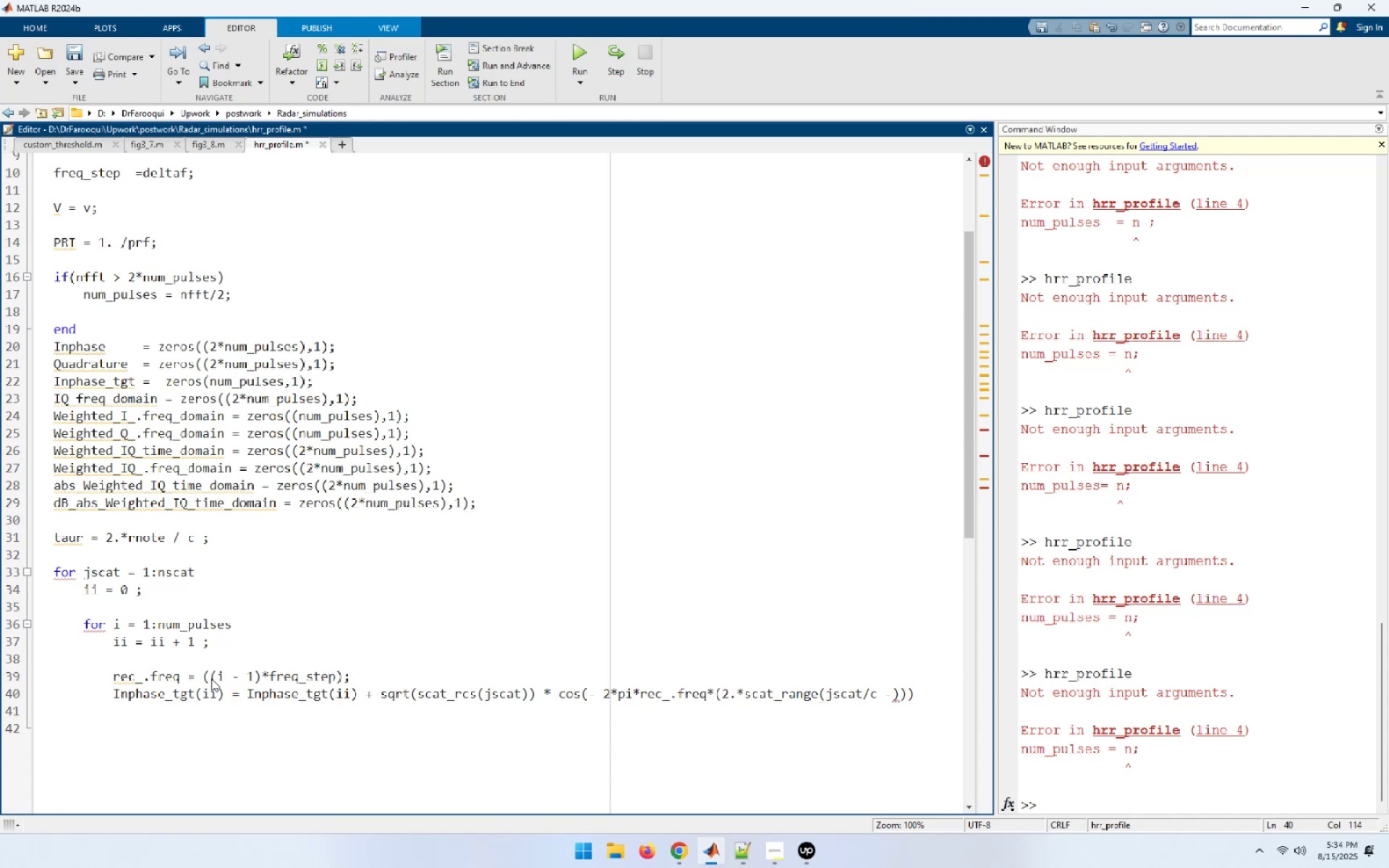 
key(Space)
 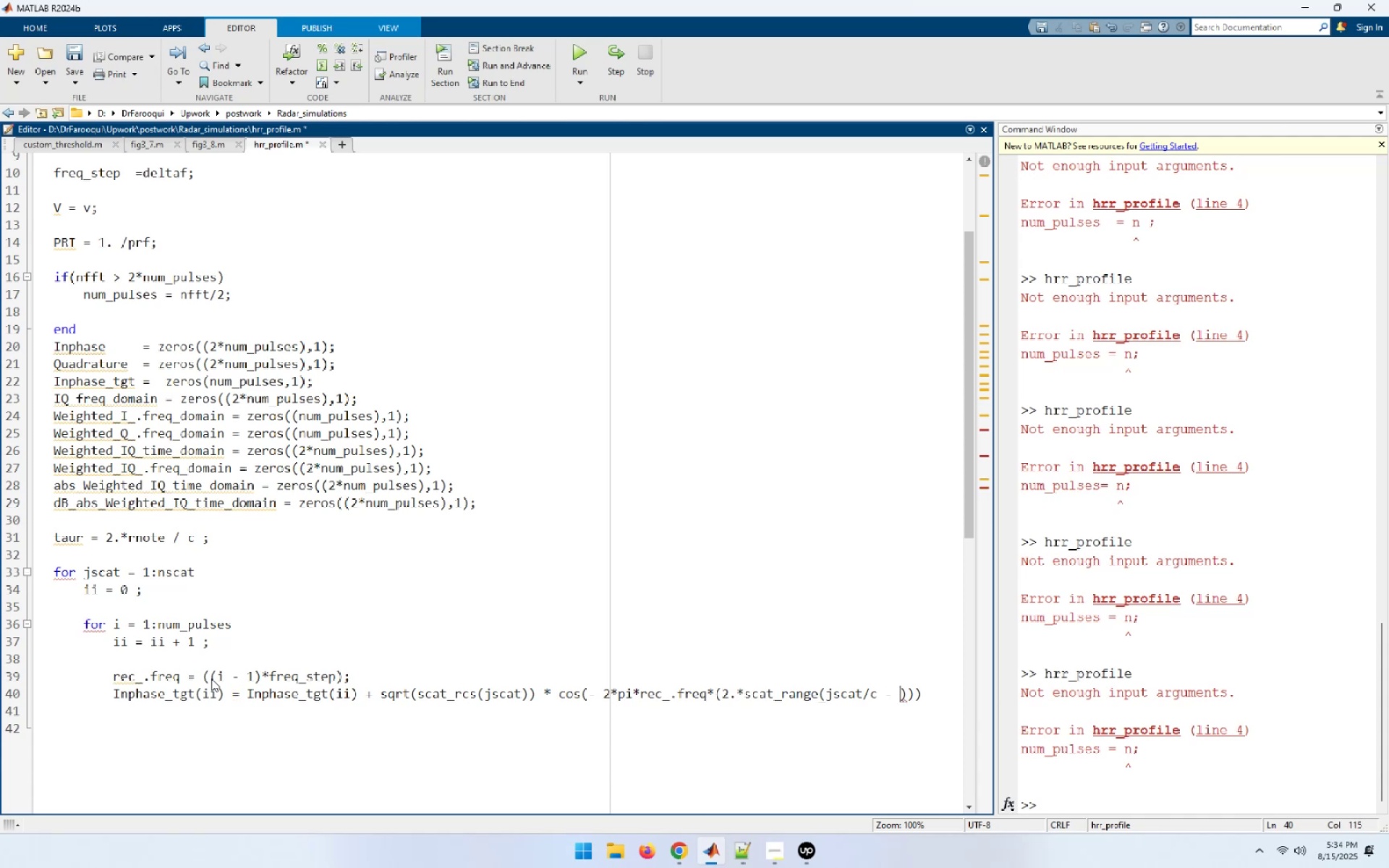 
key(2)
 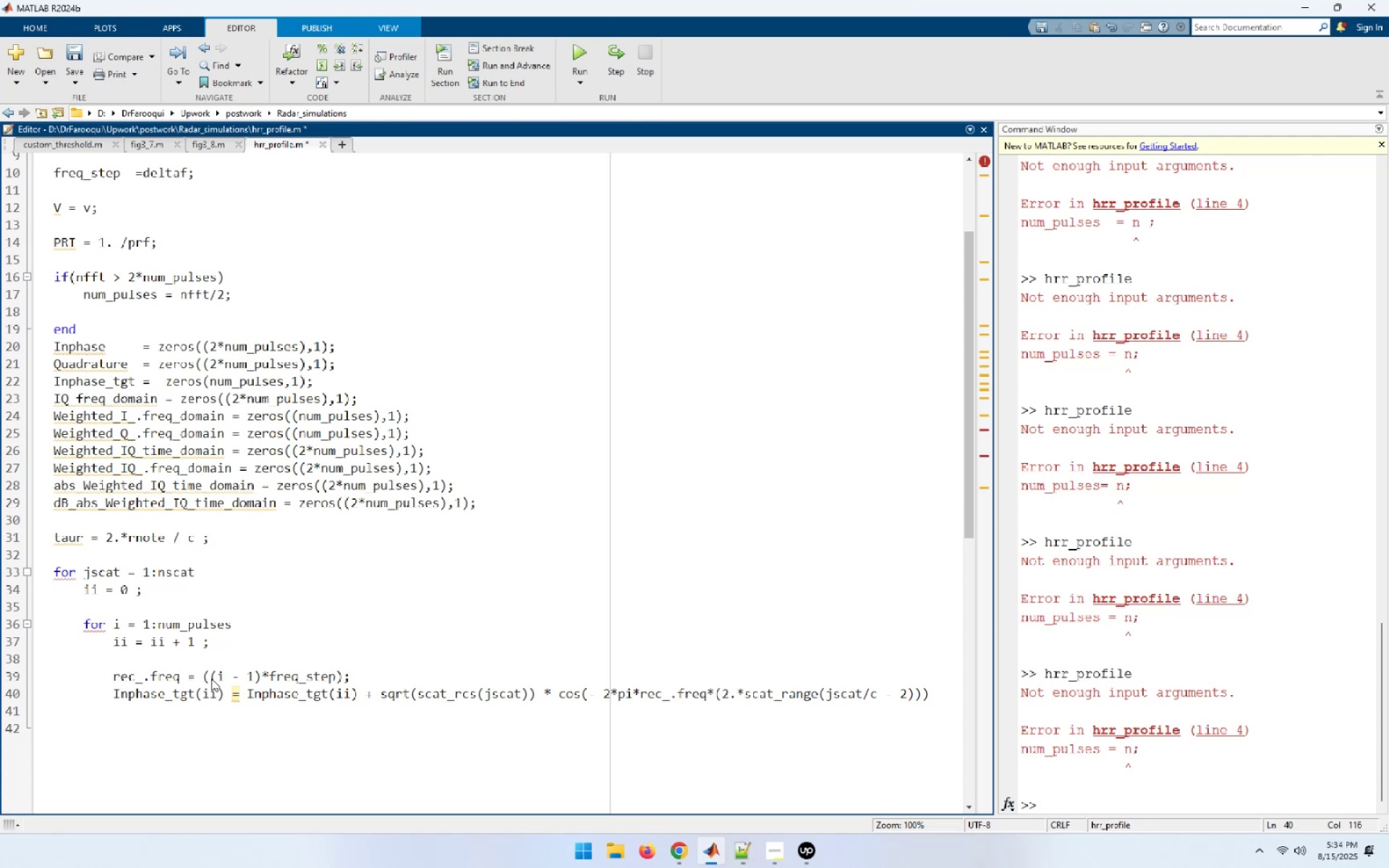 
type(*(v/)
 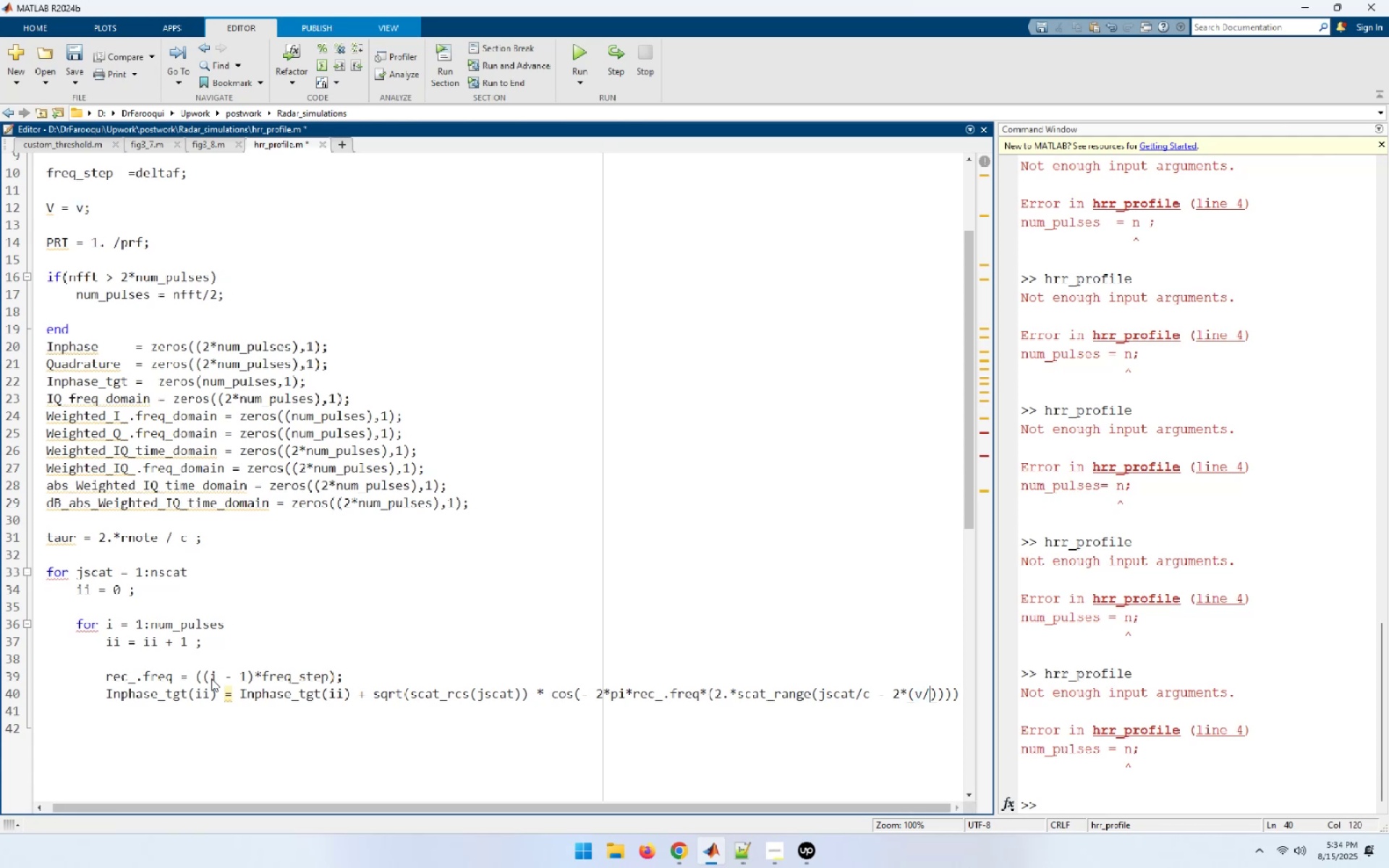 
key(C)
 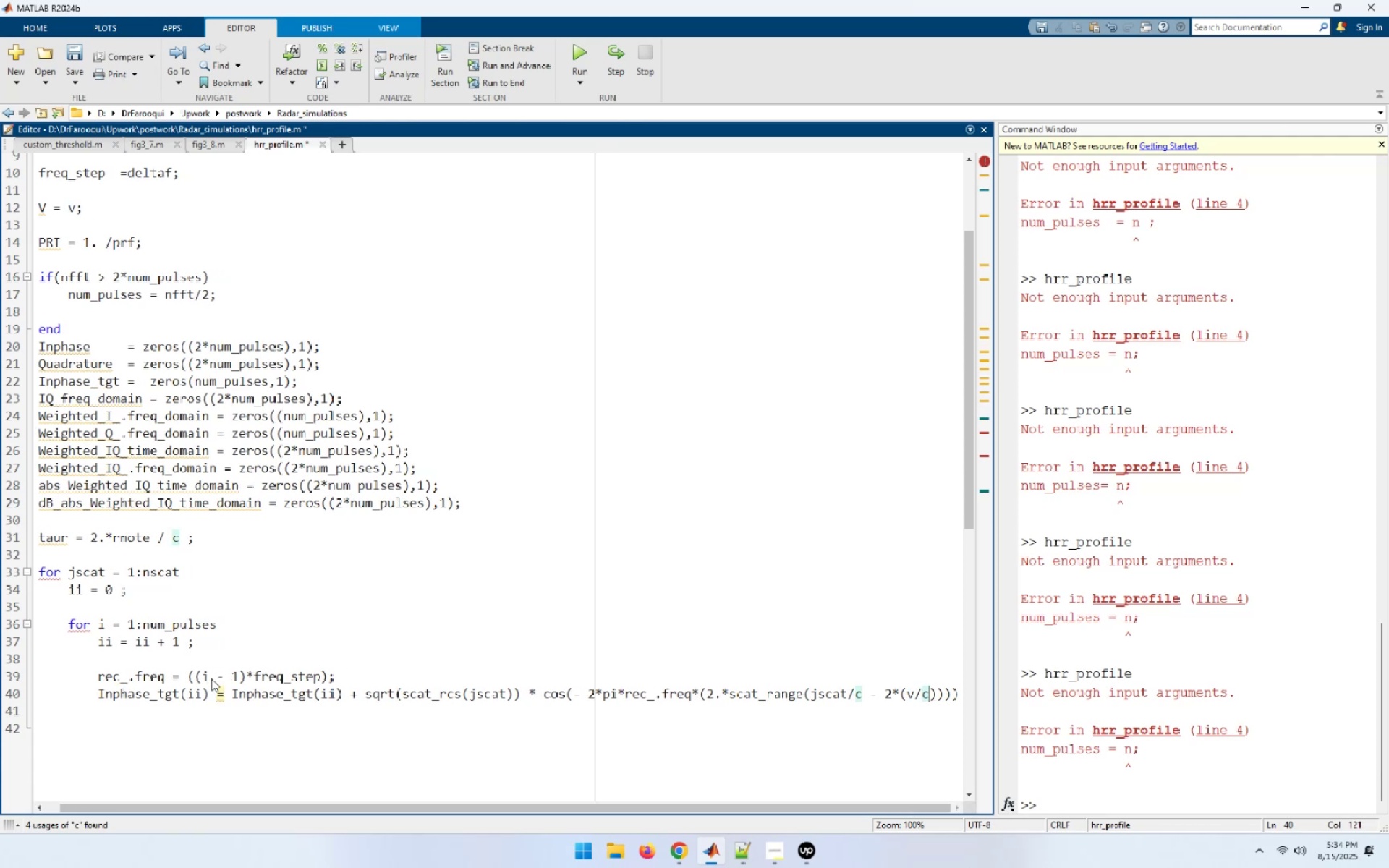 
hold_key(key=ShiftRight, duration=1.5)
 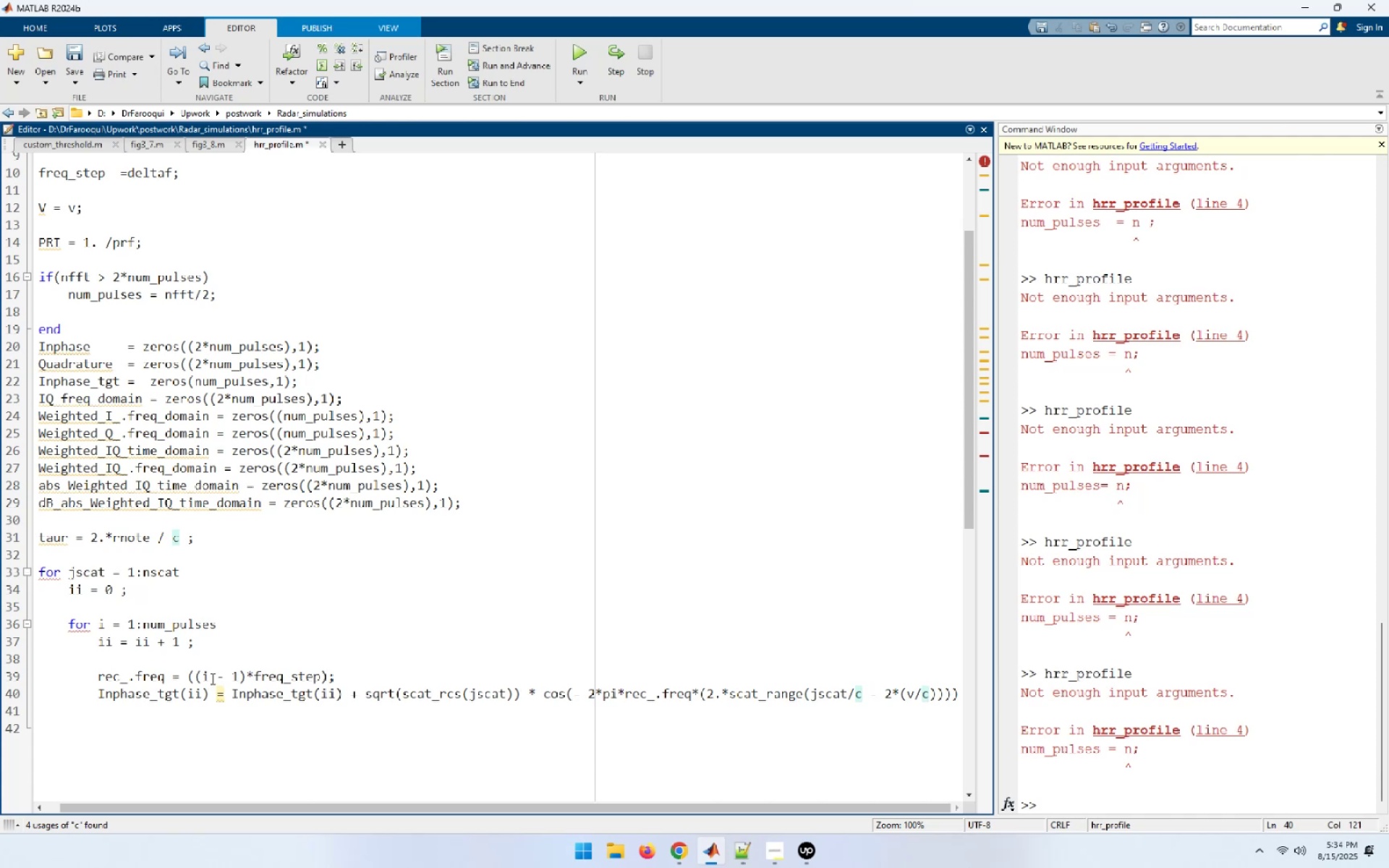 
key(Shift+8)
 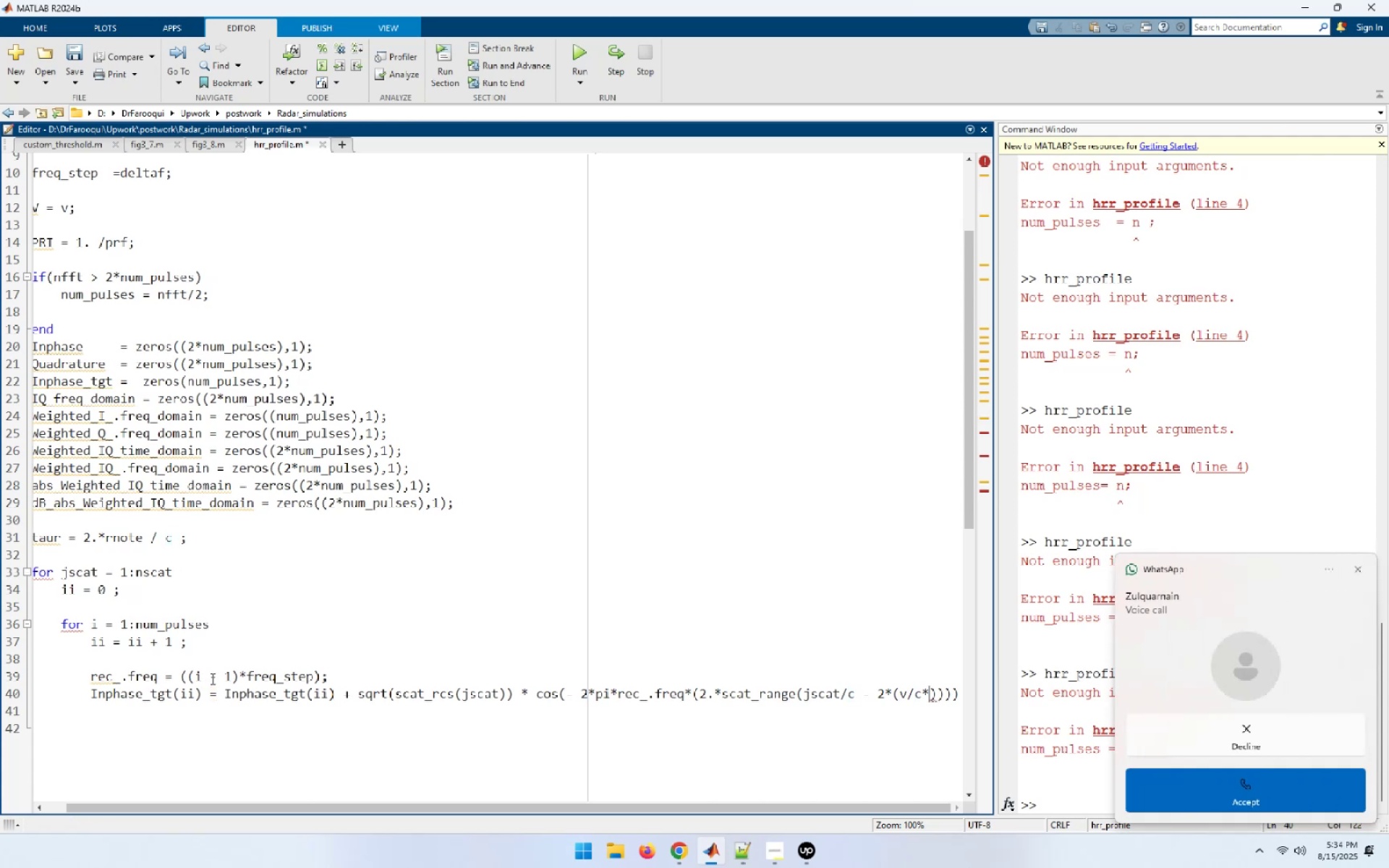 
wait(10.42)
 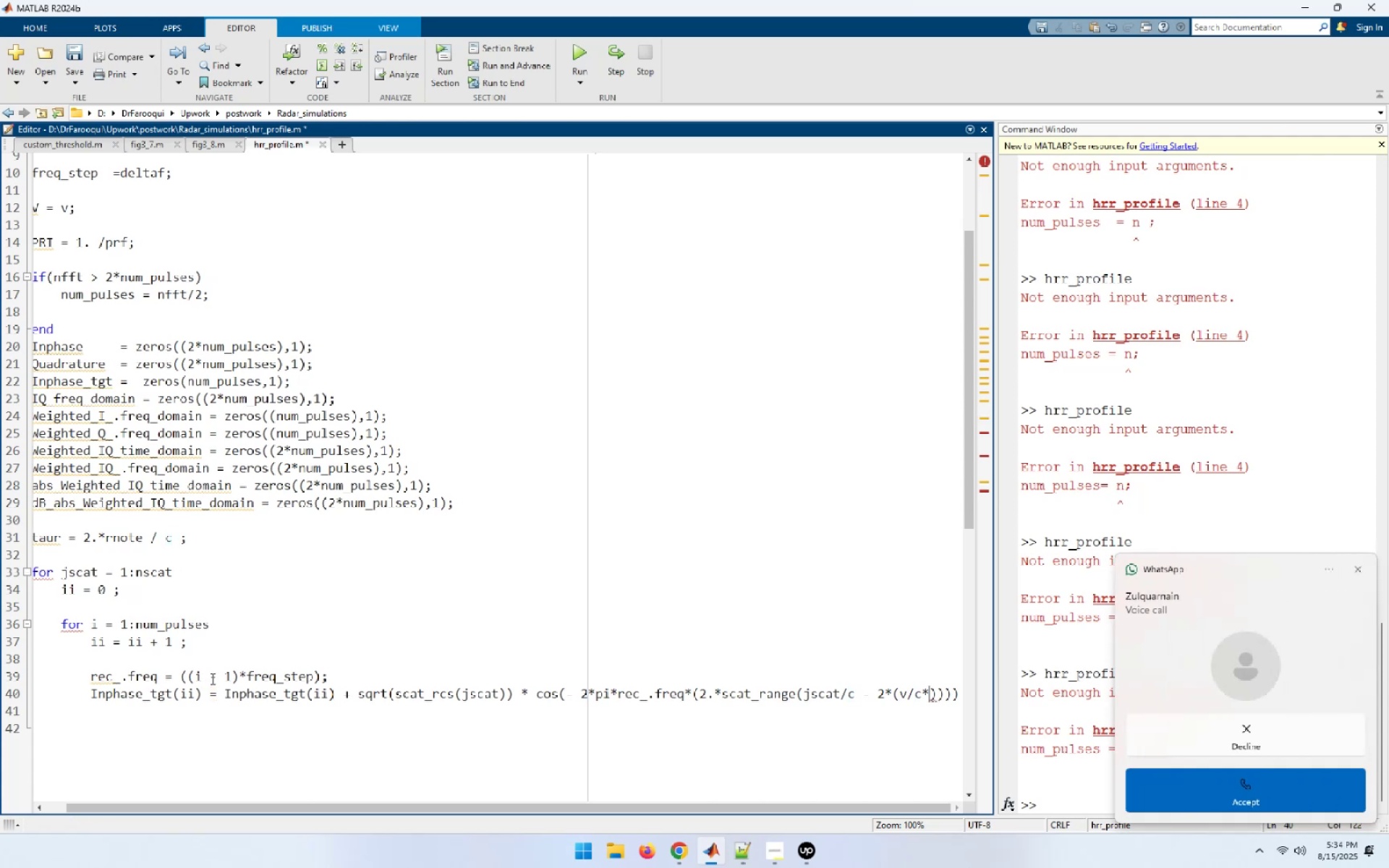 
key(Space)
 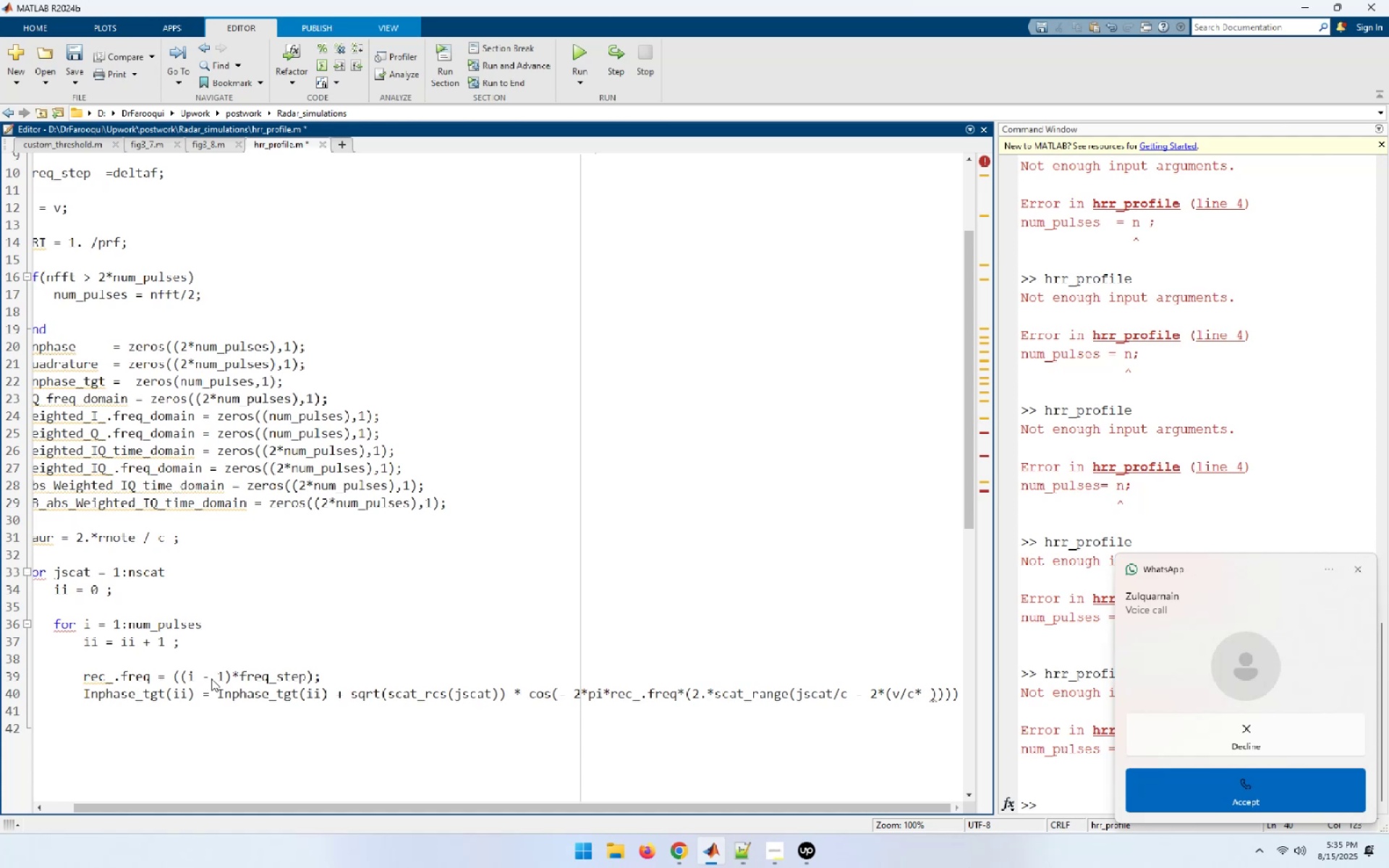 
key(Backspace)
 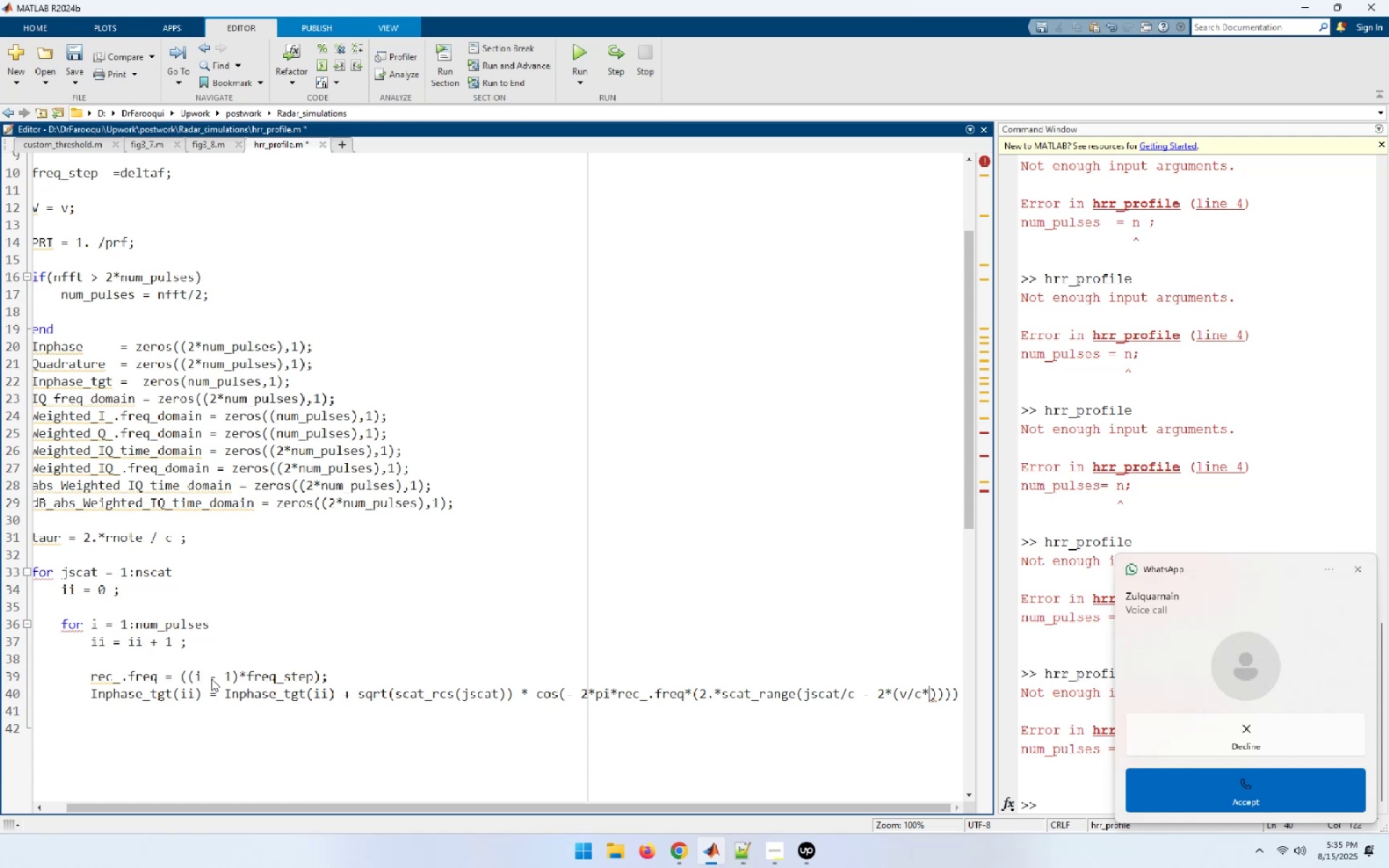 
wait(8.1)
 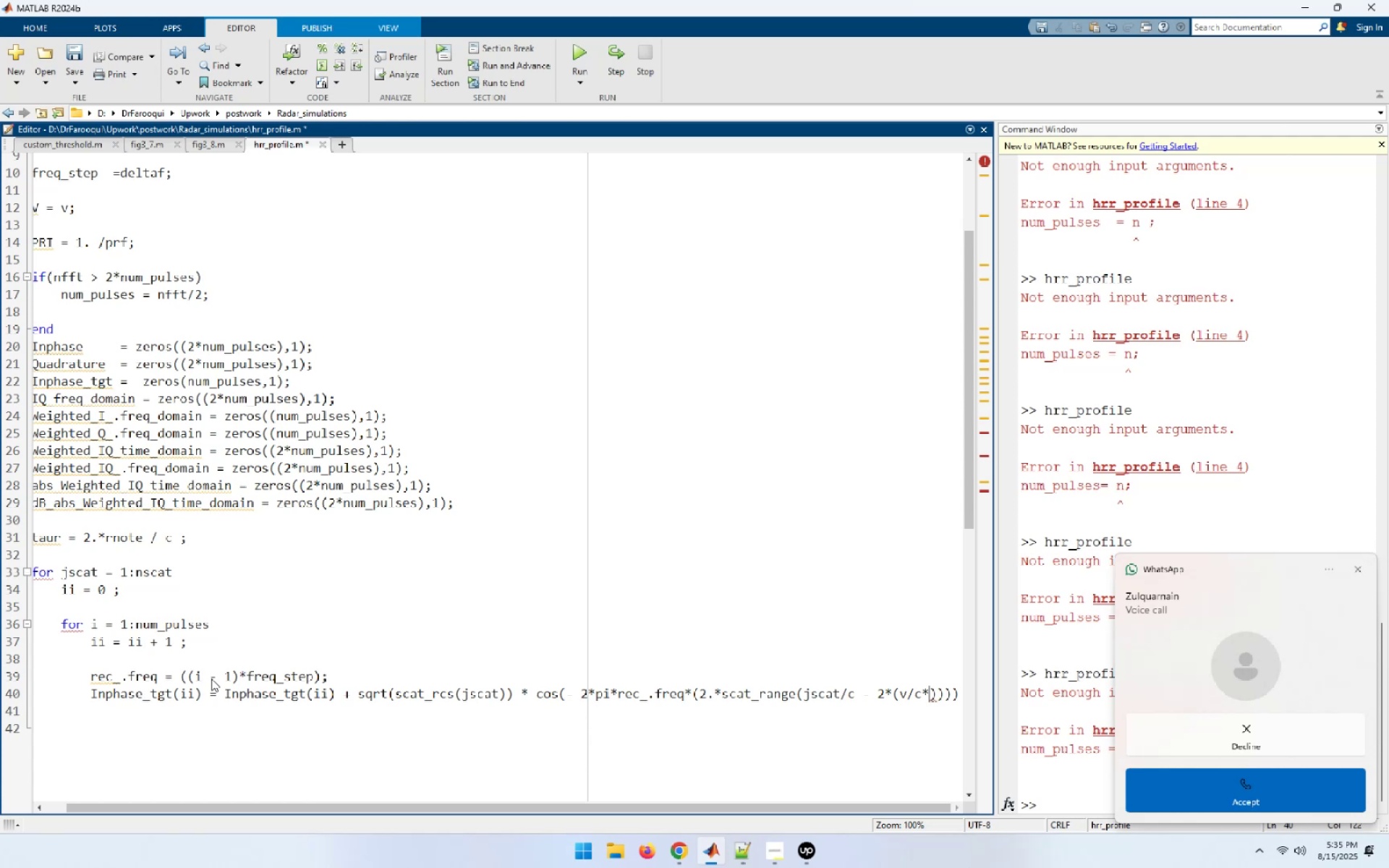 
hold_key(key=ShiftRight, duration=1.5)
 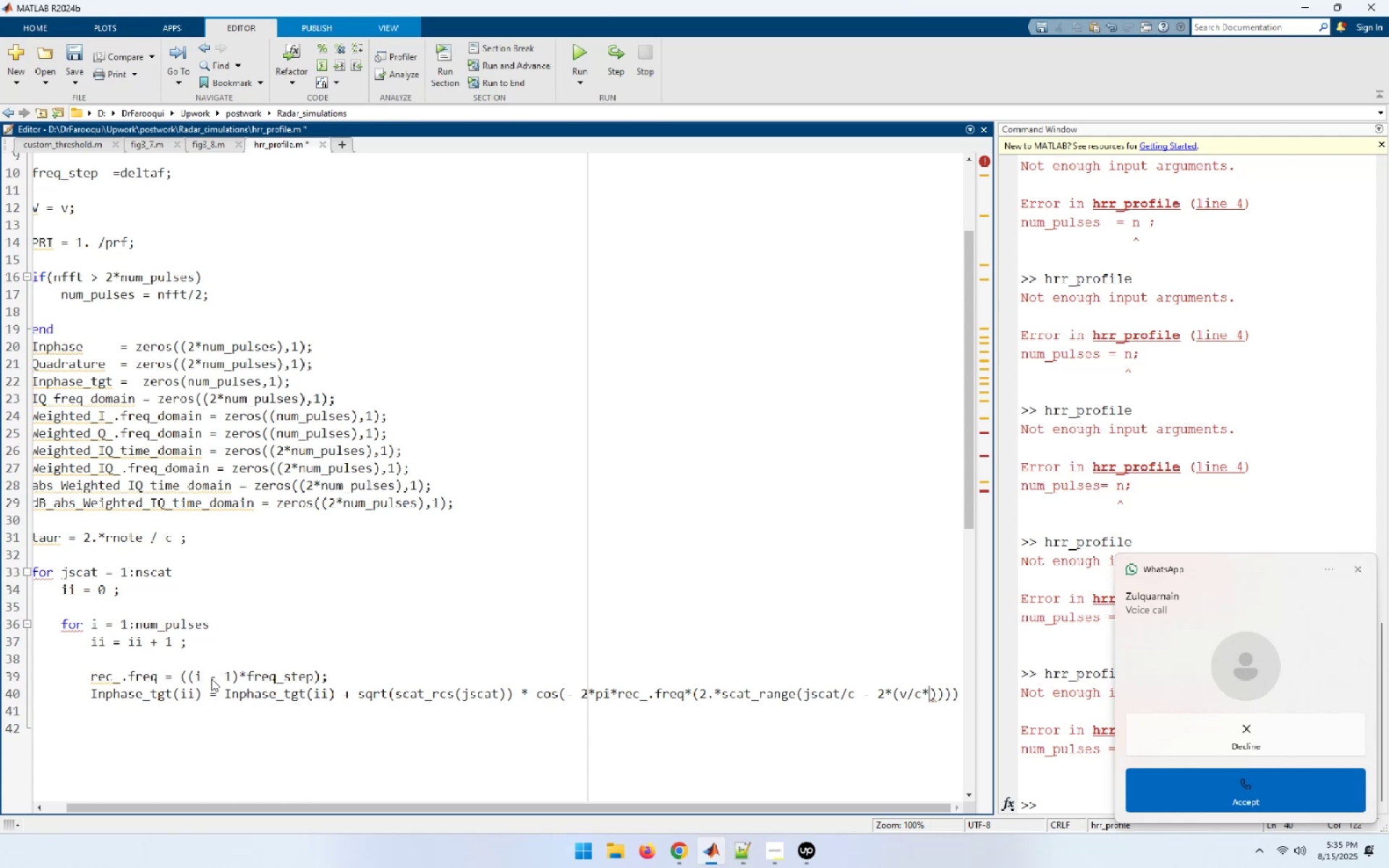 
key(Shift+9)
 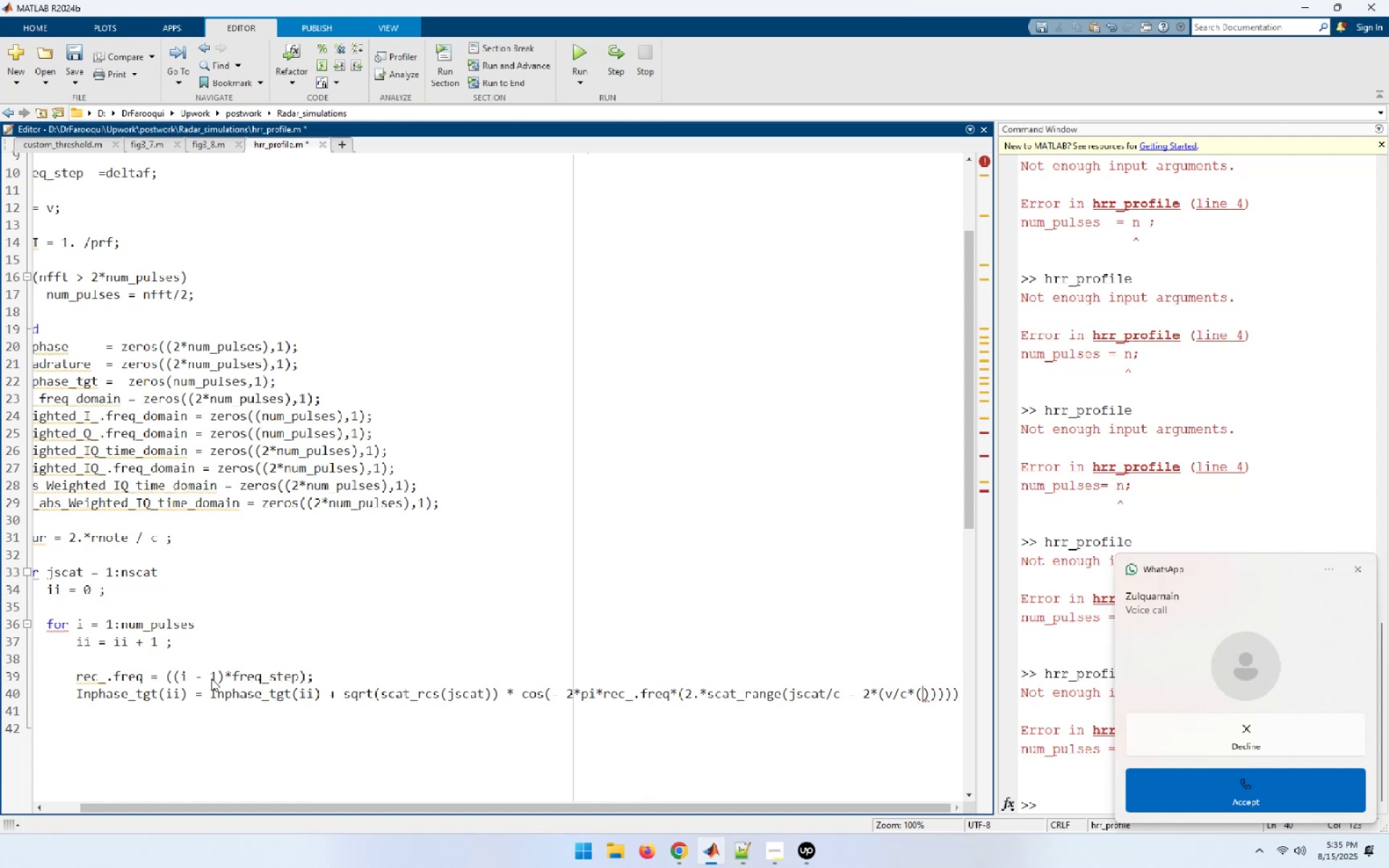 
key(Shift+9)
 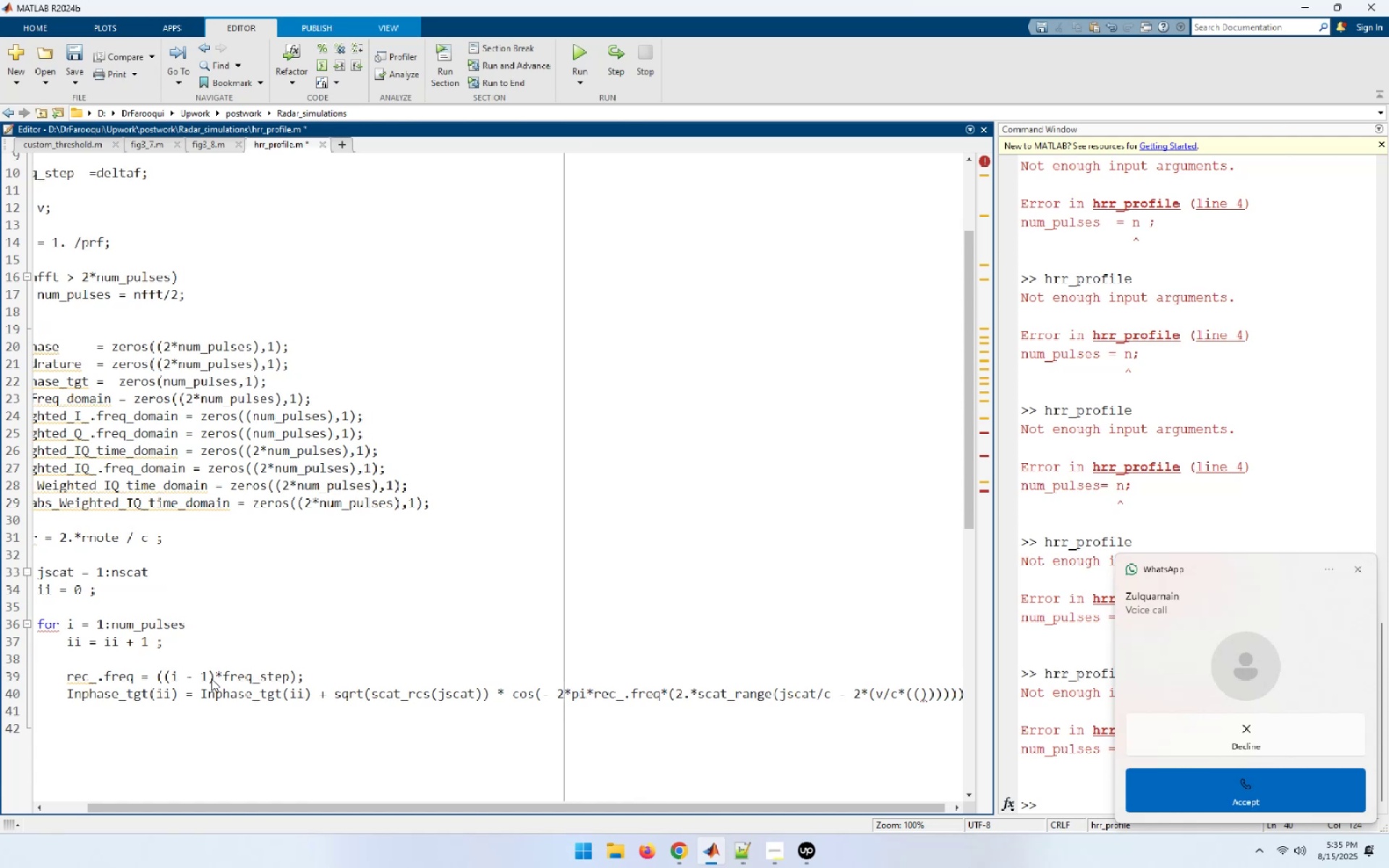 
key(1)
 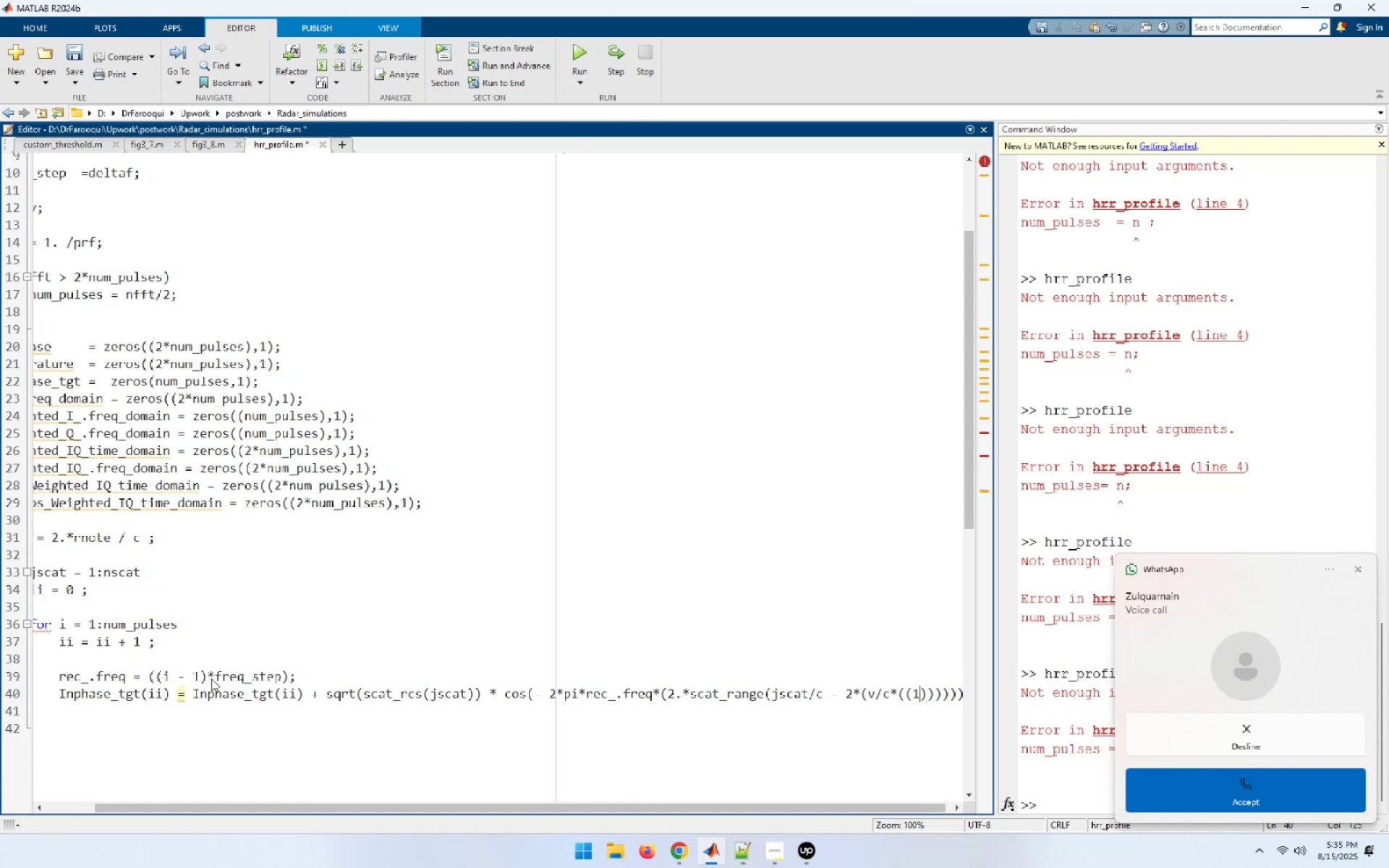 
wait(5.11)
 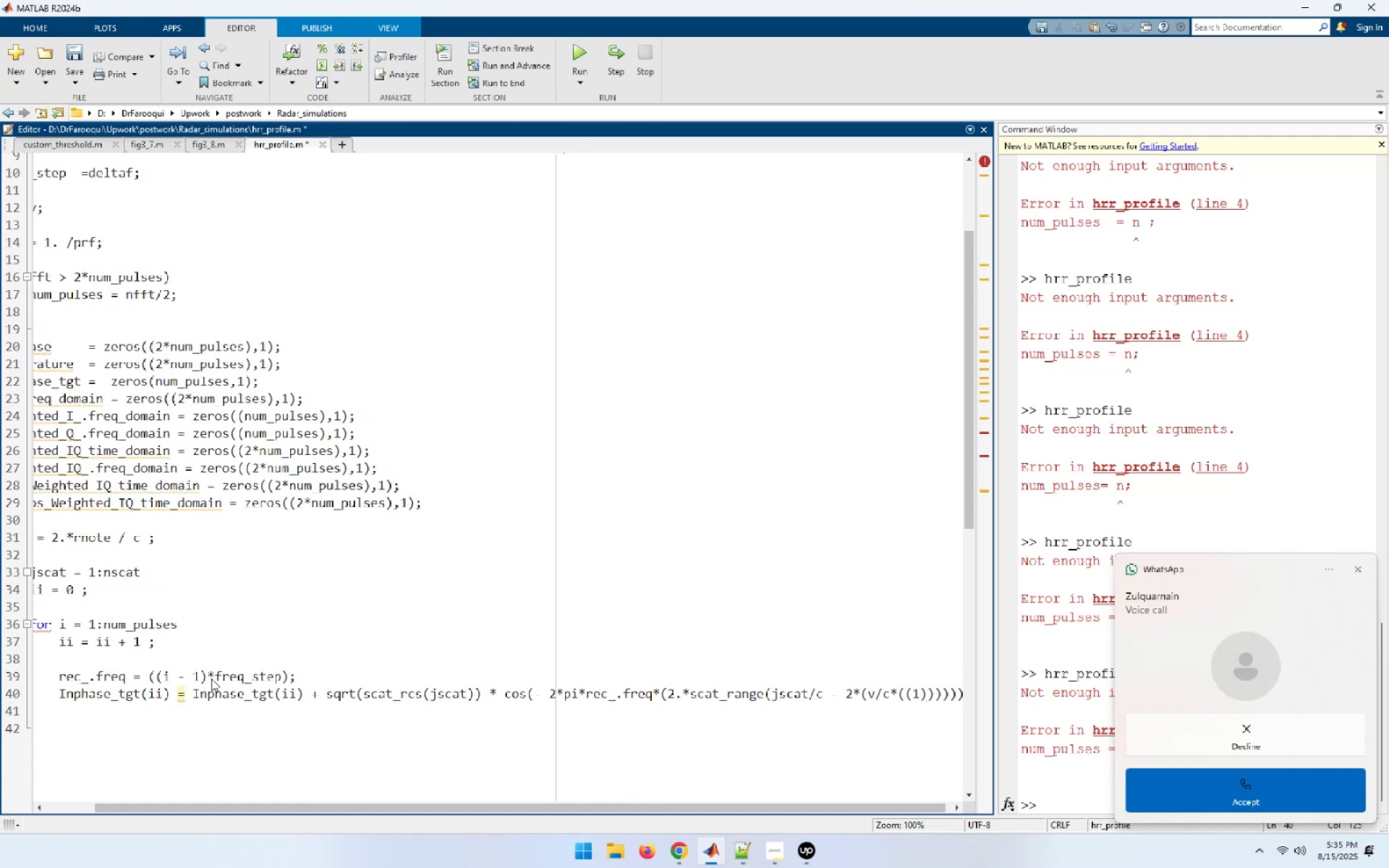 
key(Minus)
 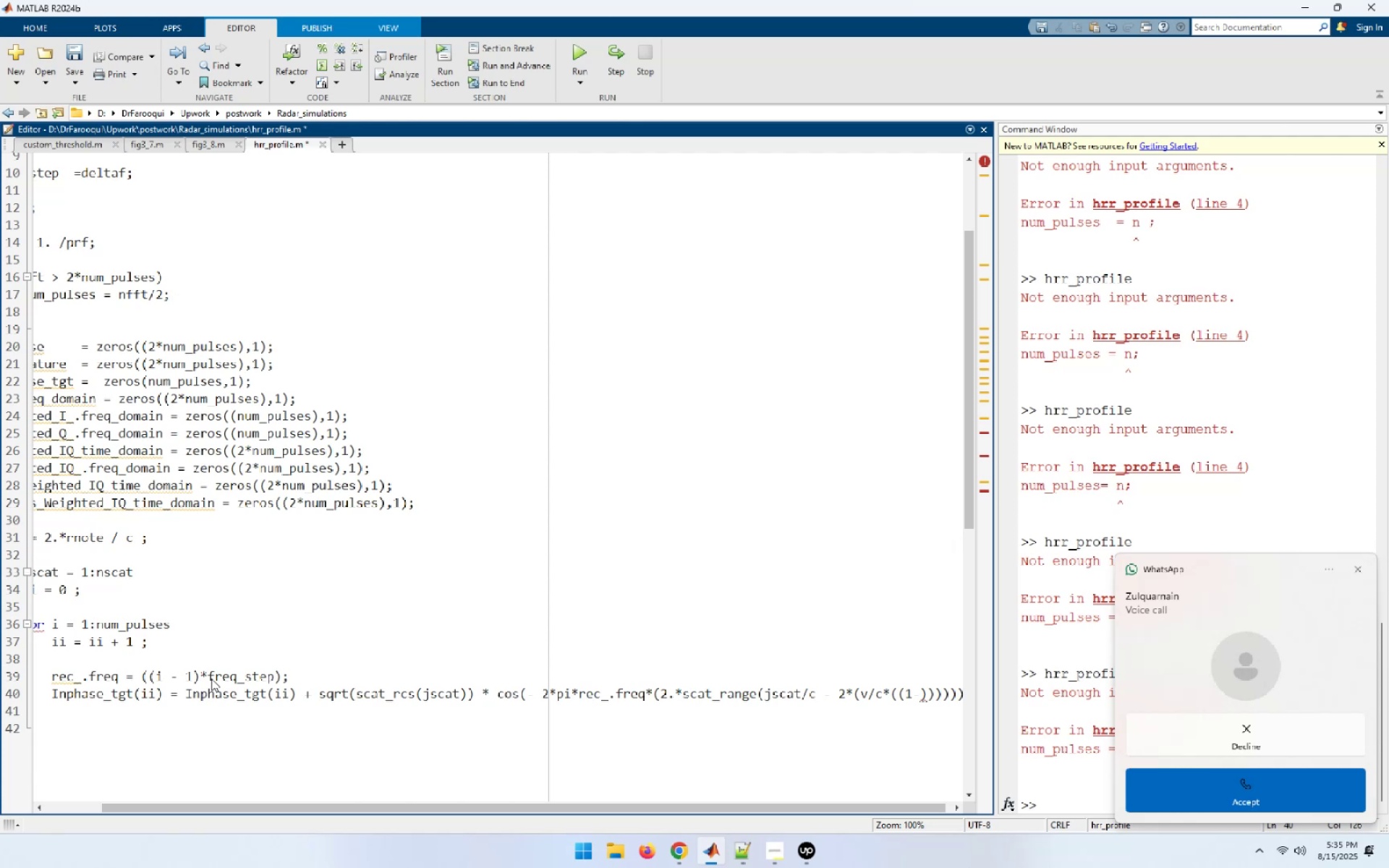 
wait(7.86)
 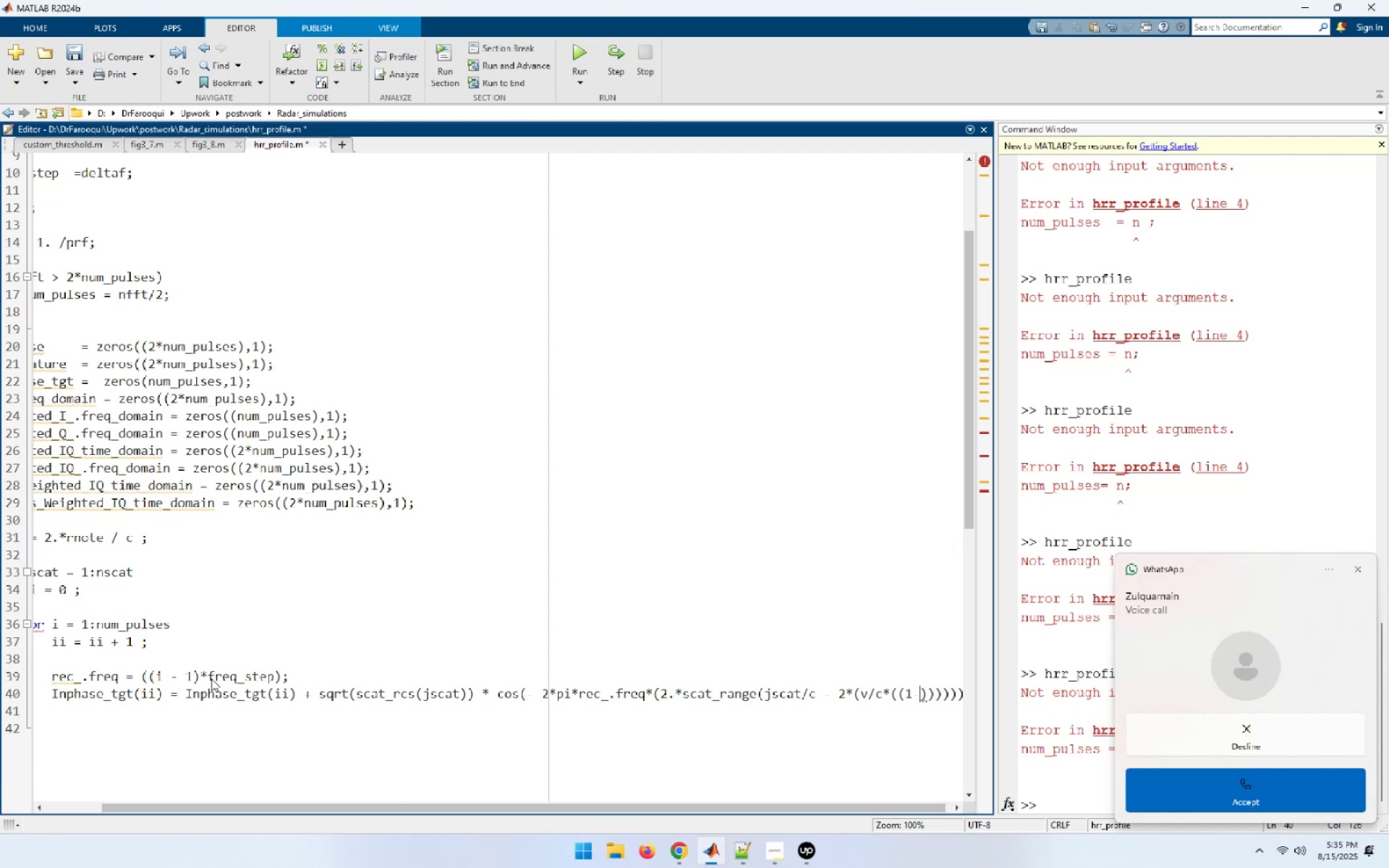 
key(L)
 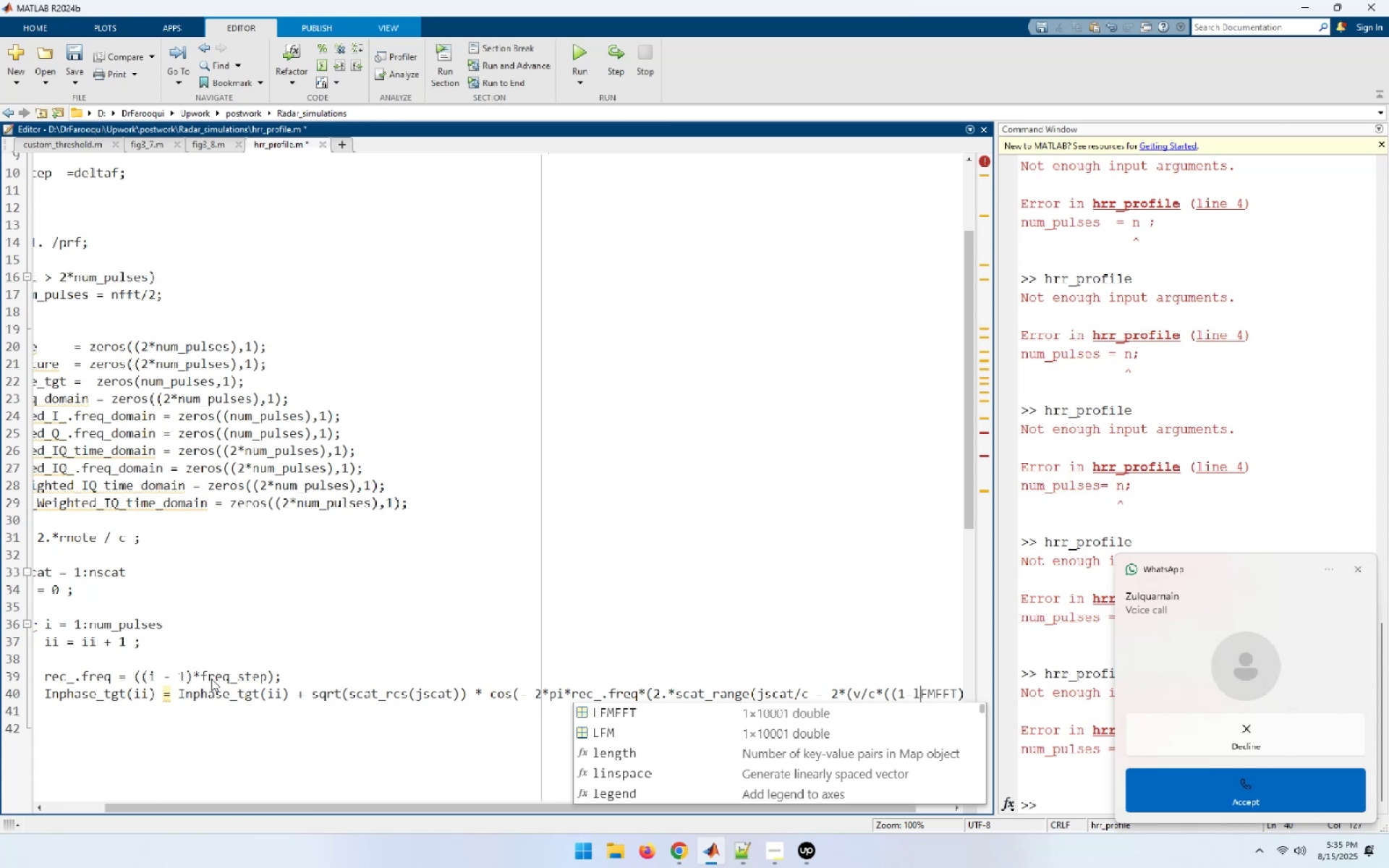 
wait(9.82)
 